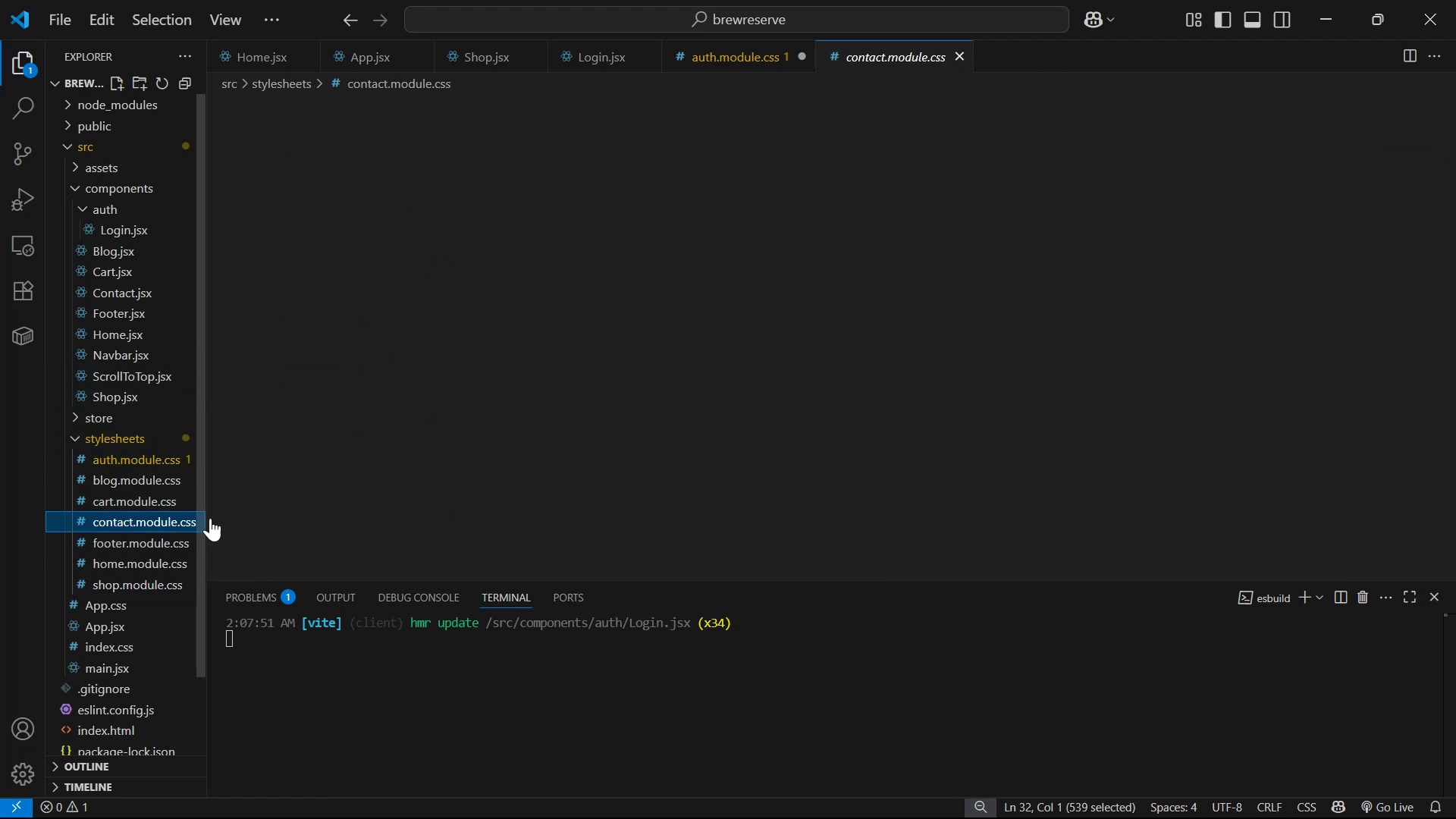 
scroll: coordinate [551, 426], scroll_direction: down, amount: 6.0
 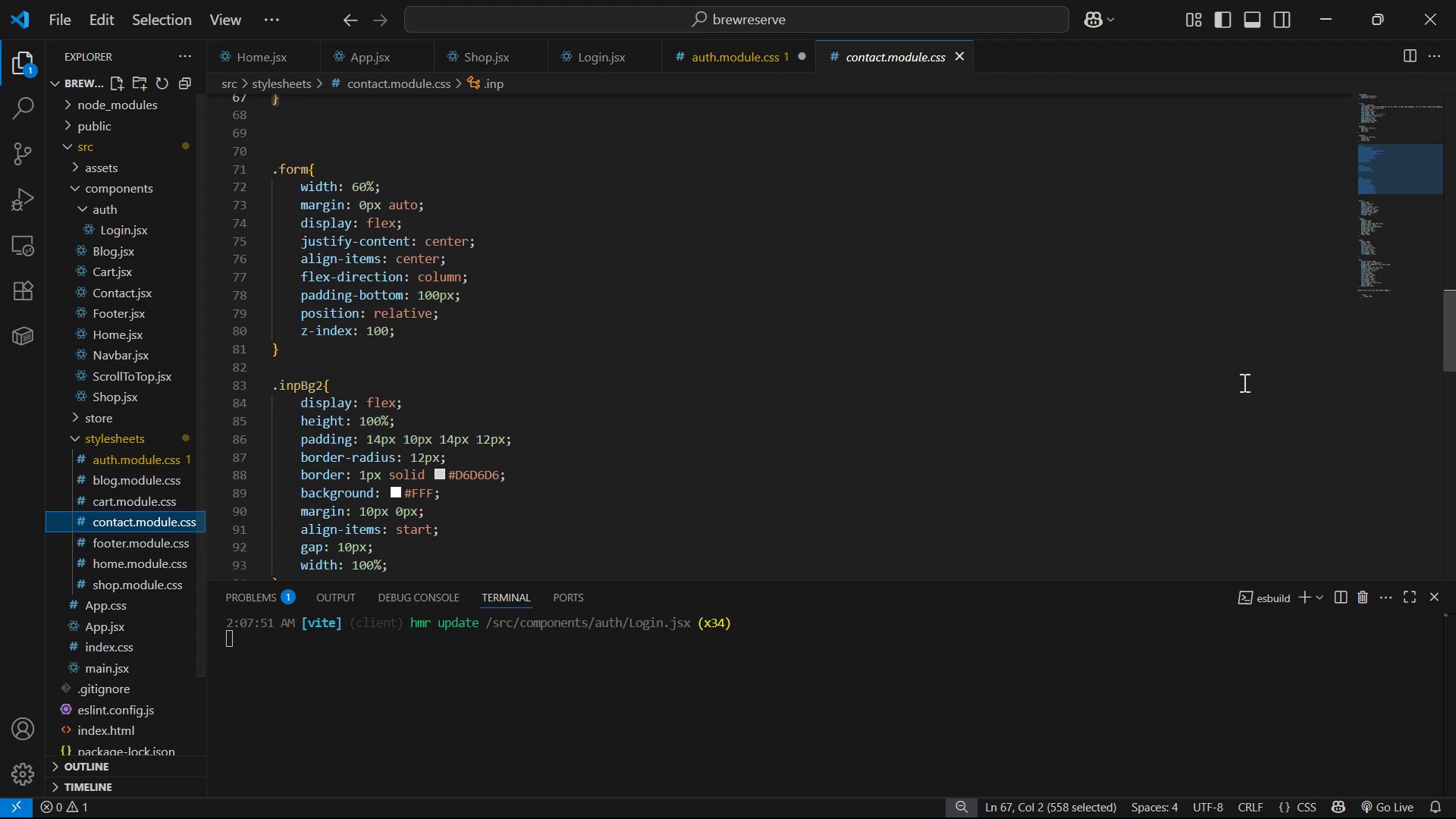 
left_click_drag(start_coordinate=[1455, 325], to_coordinate=[1439, 560])
 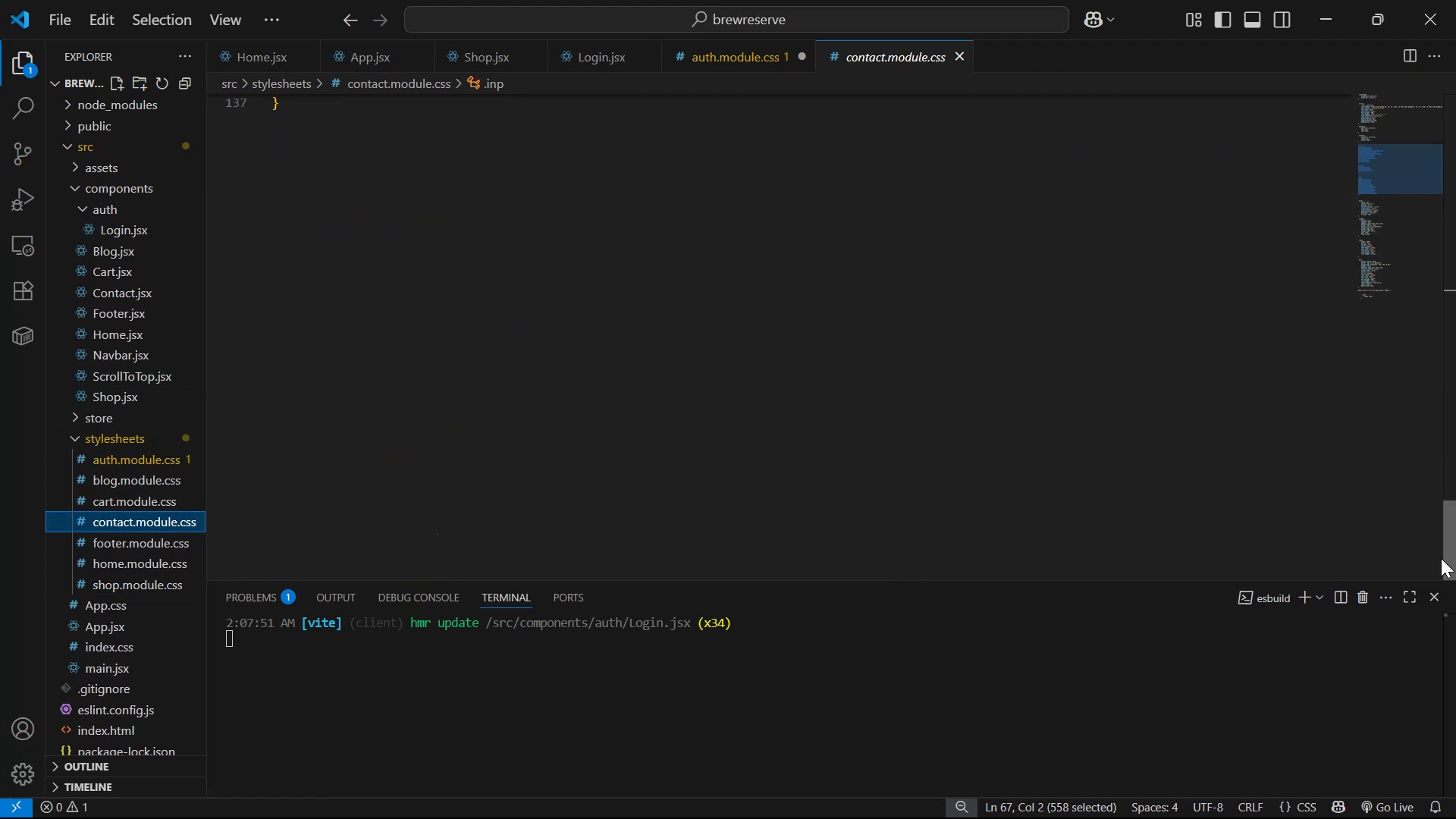 
scroll: coordinate [700, 435], scroll_direction: up, amount: 9.0
 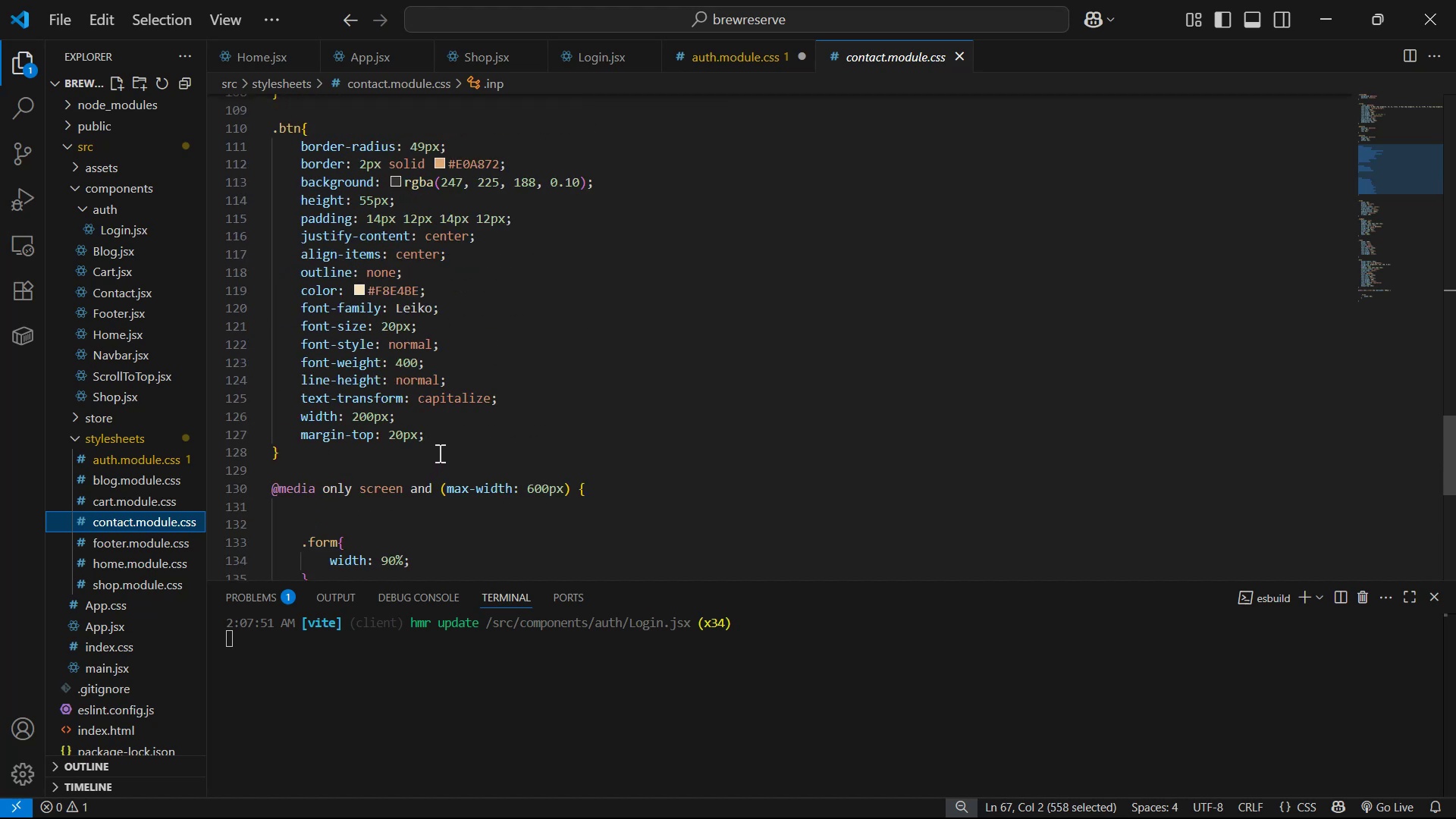 
left_click_drag(start_coordinate=[346, 450], to_coordinate=[246, 122])
 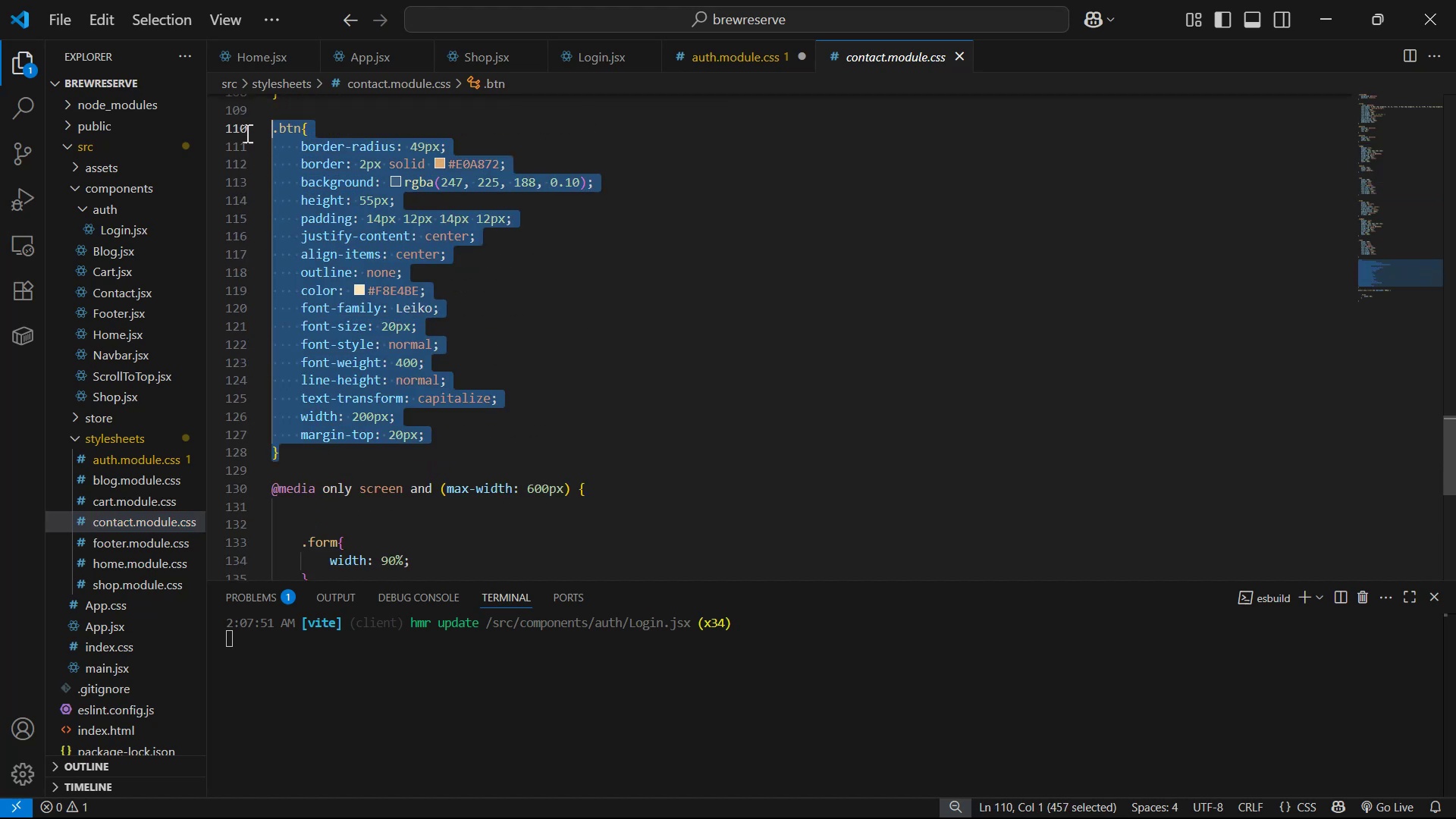 
key(Control+C)
 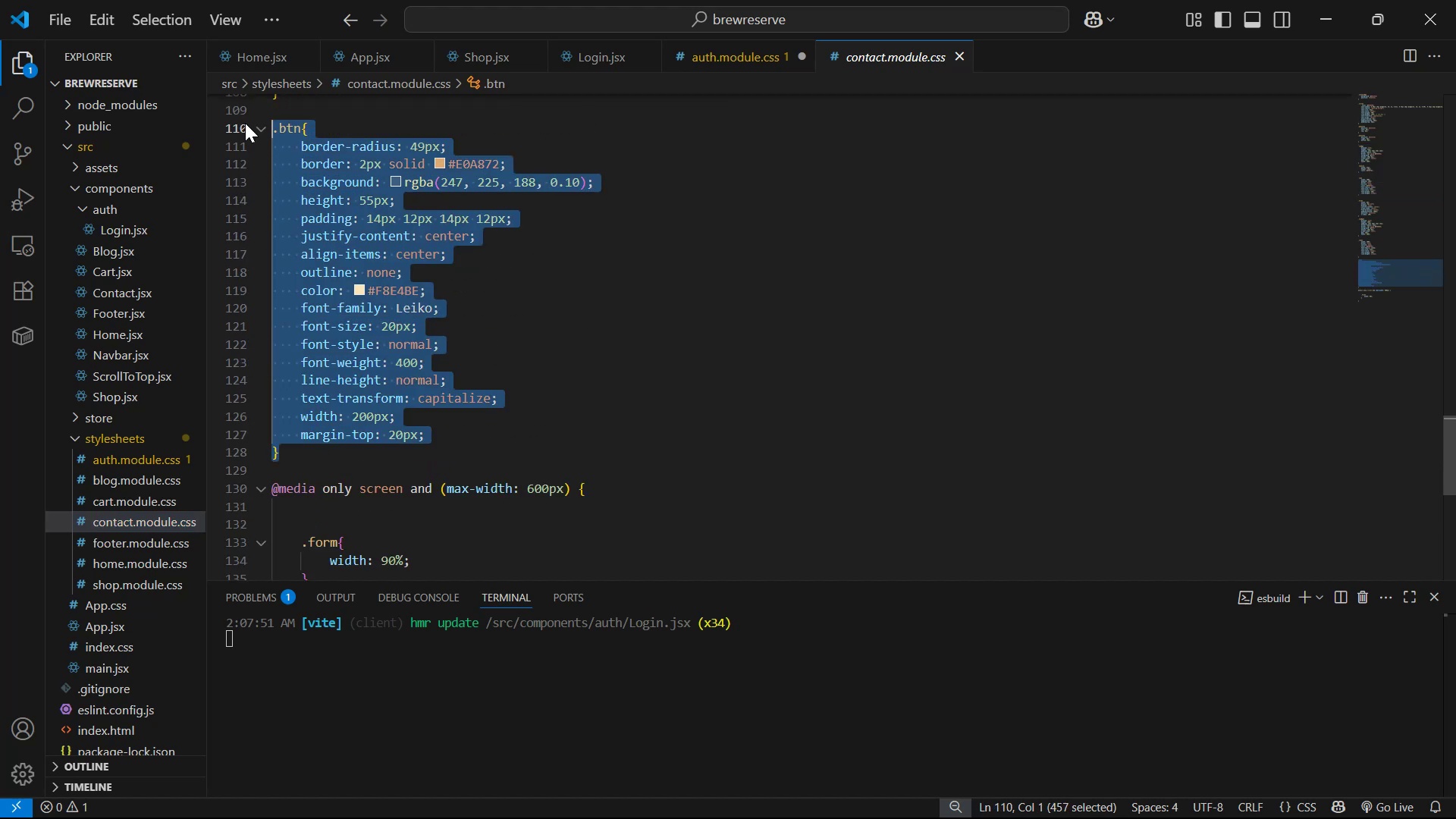 
key(Control+C)
 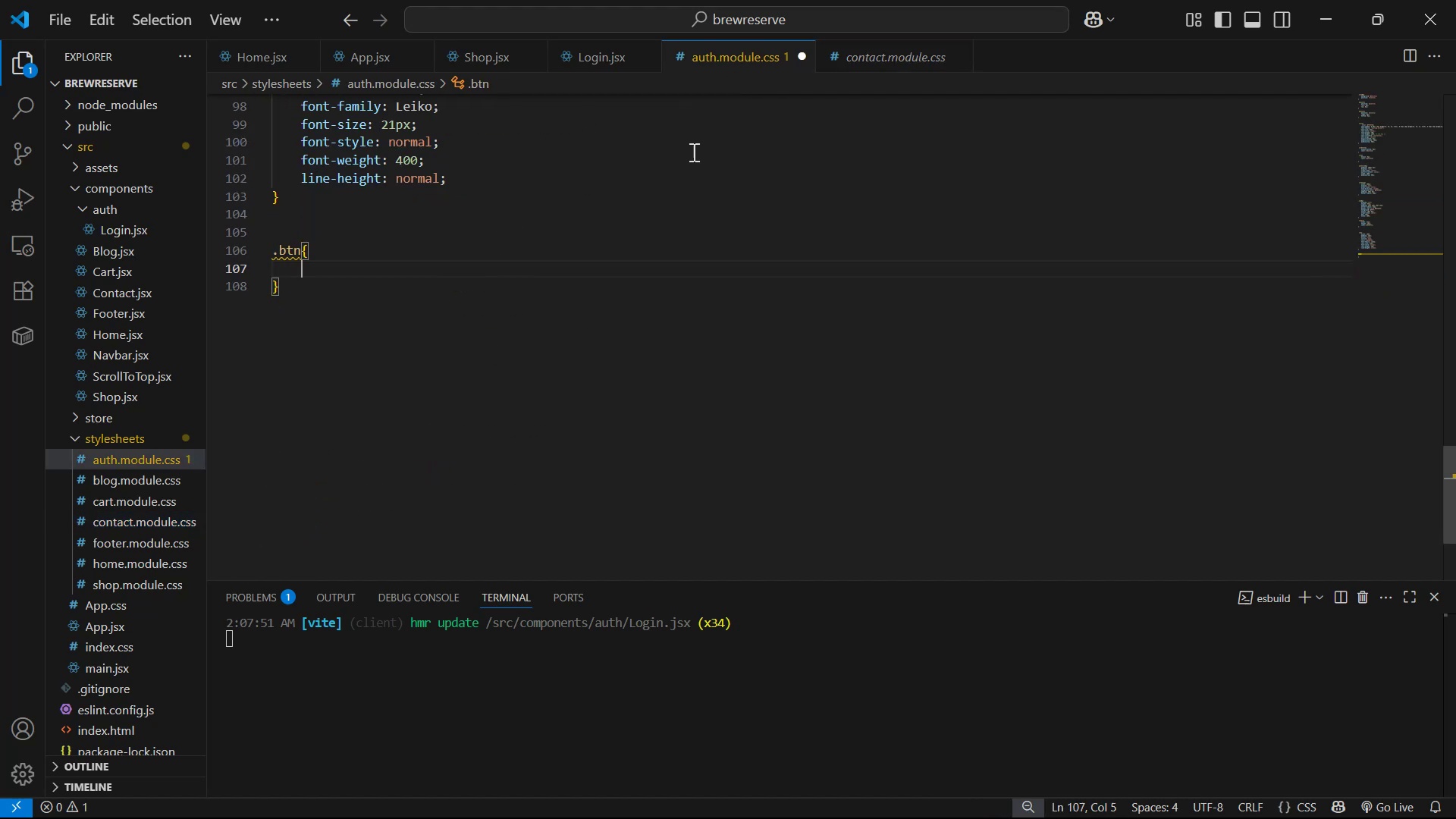 
left_click_drag(start_coordinate=[317, 300], to_coordinate=[247, 249])
 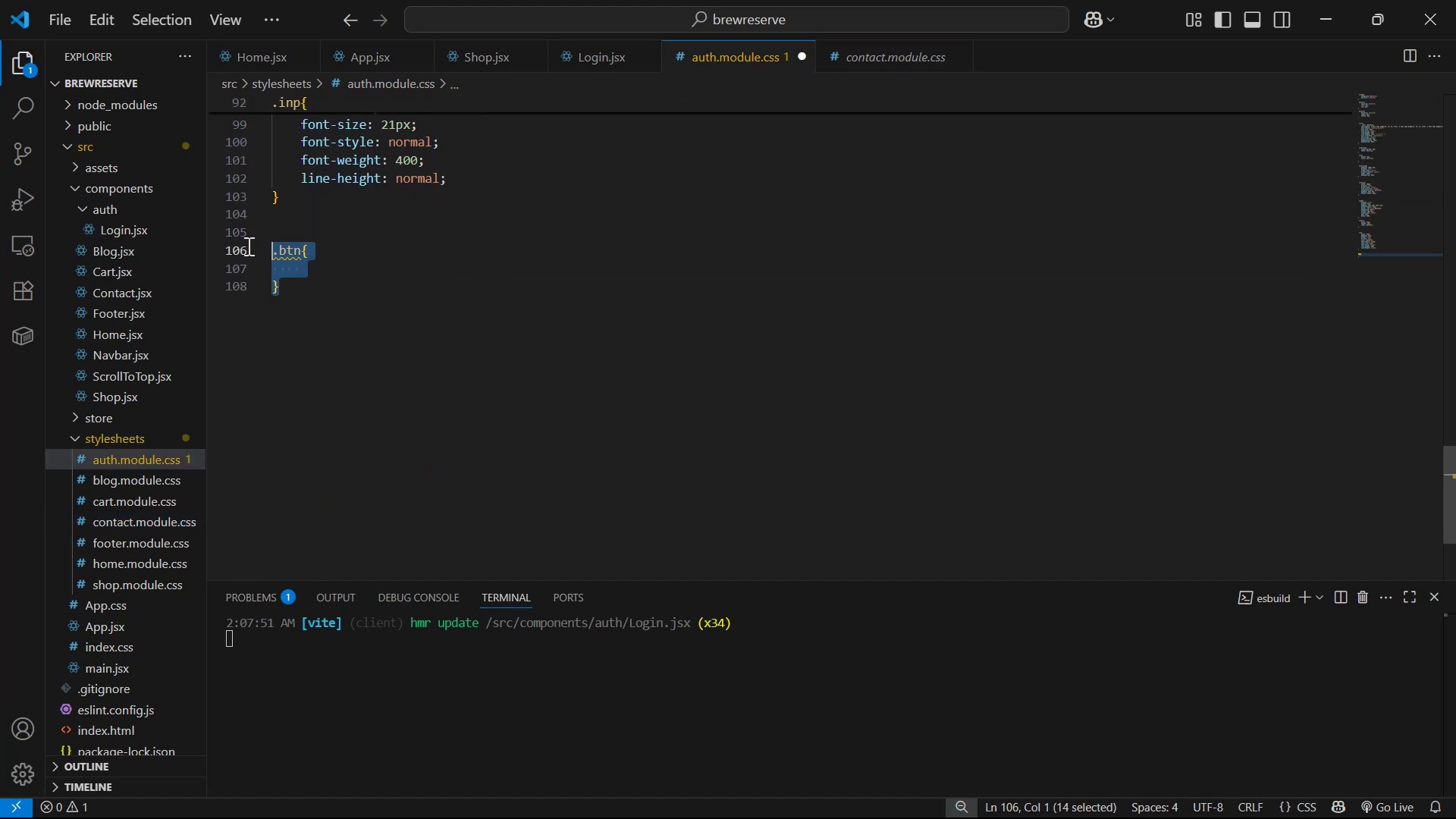 
key(Control+V)
 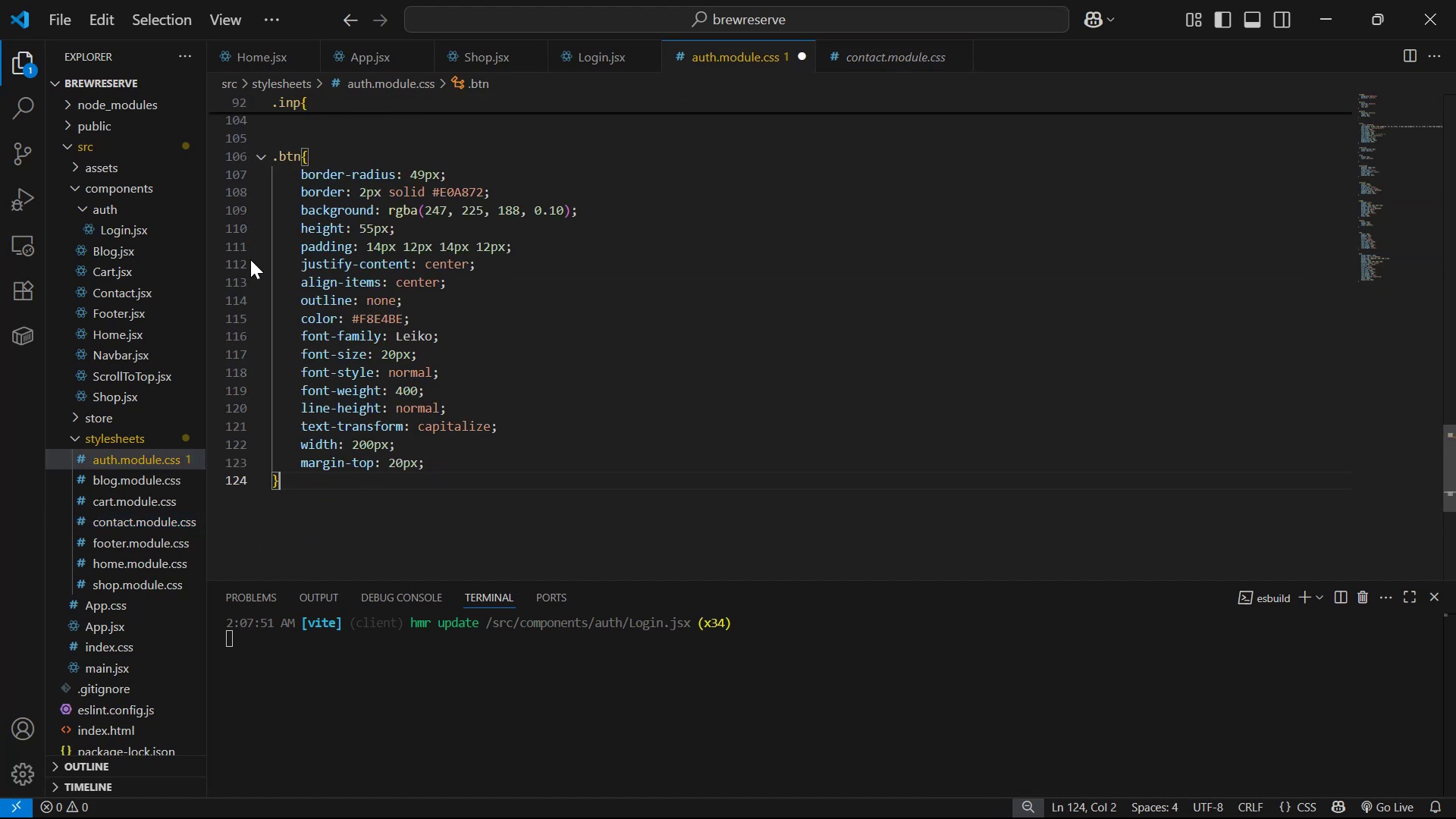 
key(Control+S)
 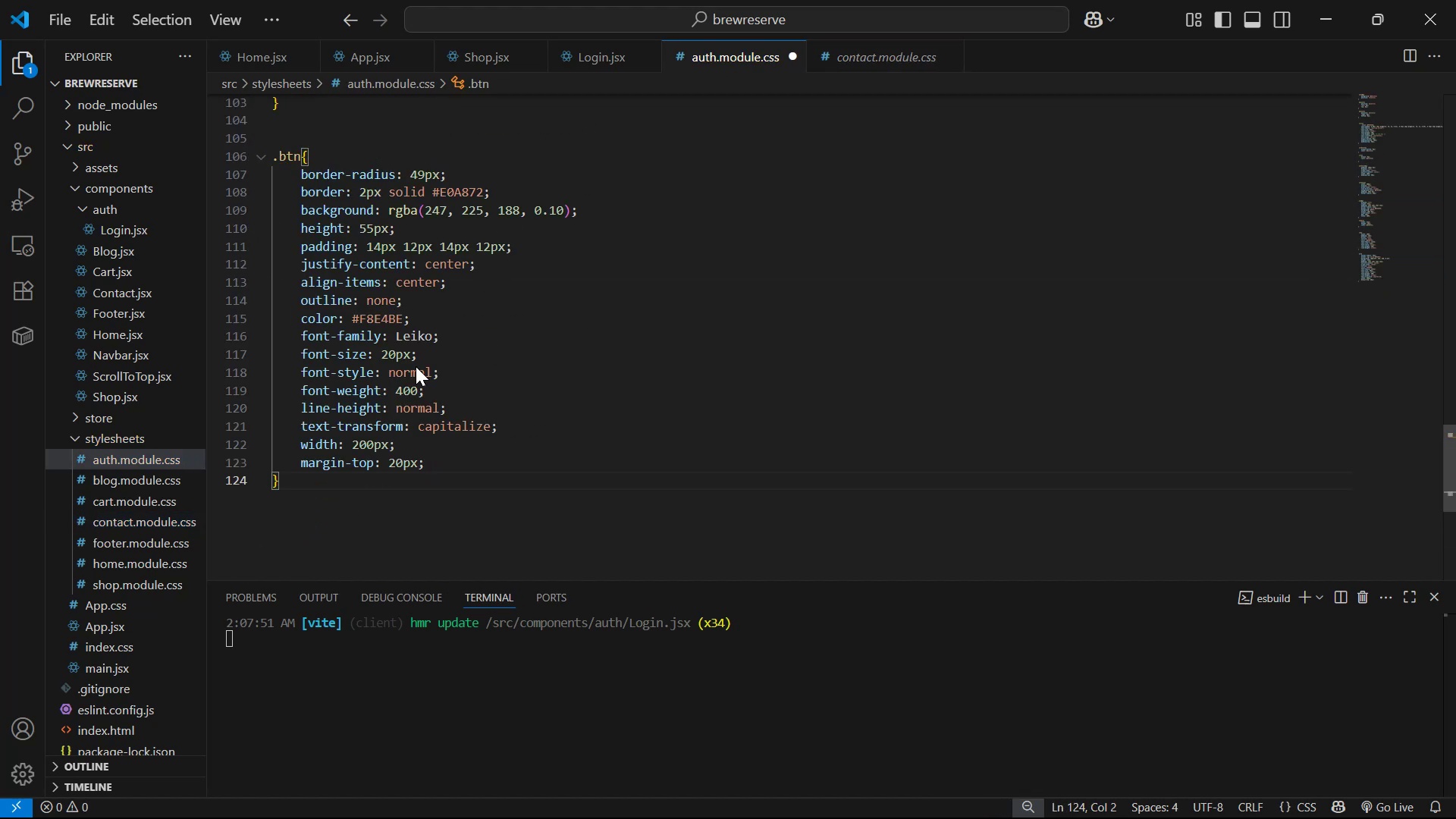 
key(Alt+Tab)
 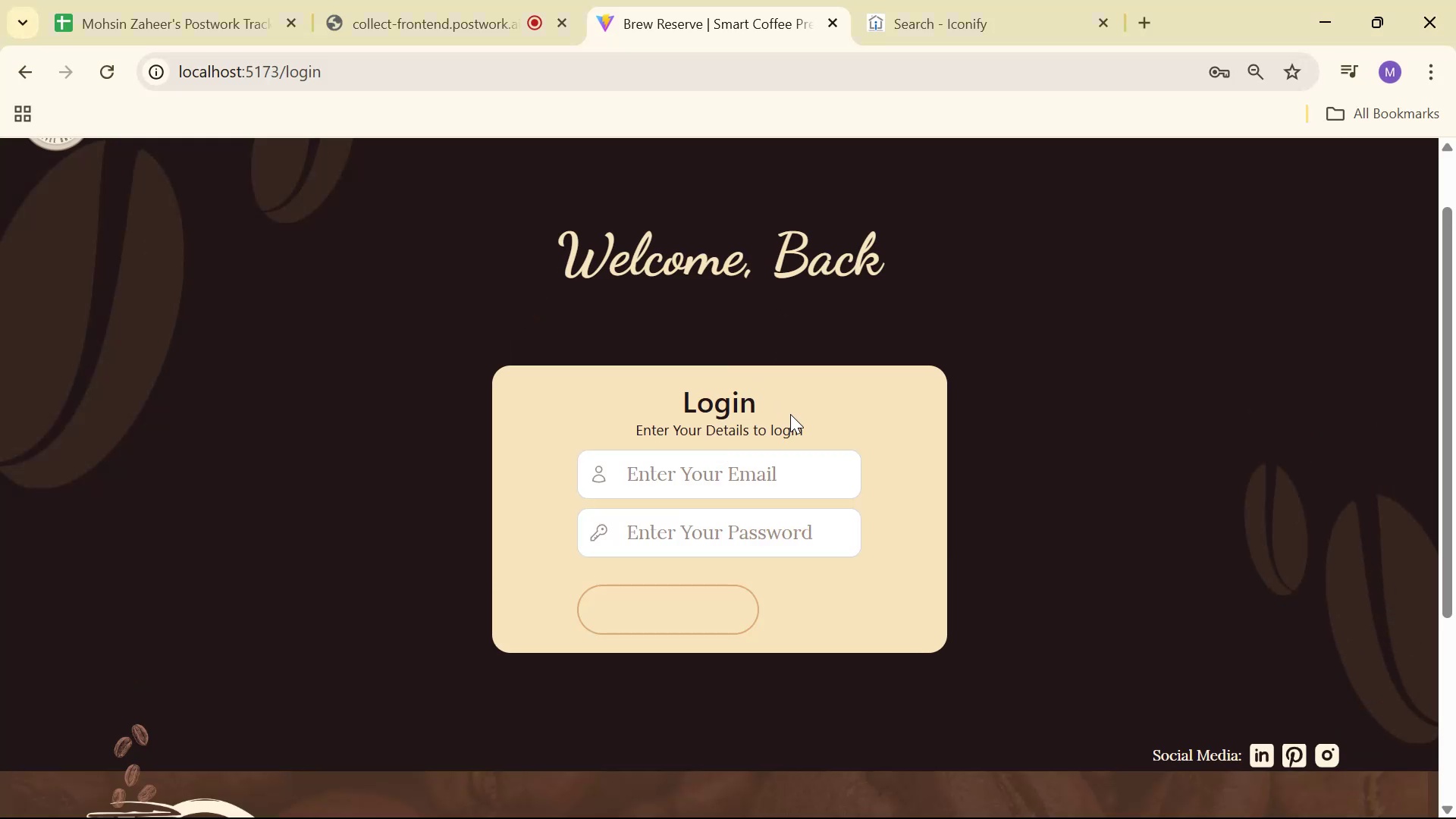 
key(Alt+AltLeft)
 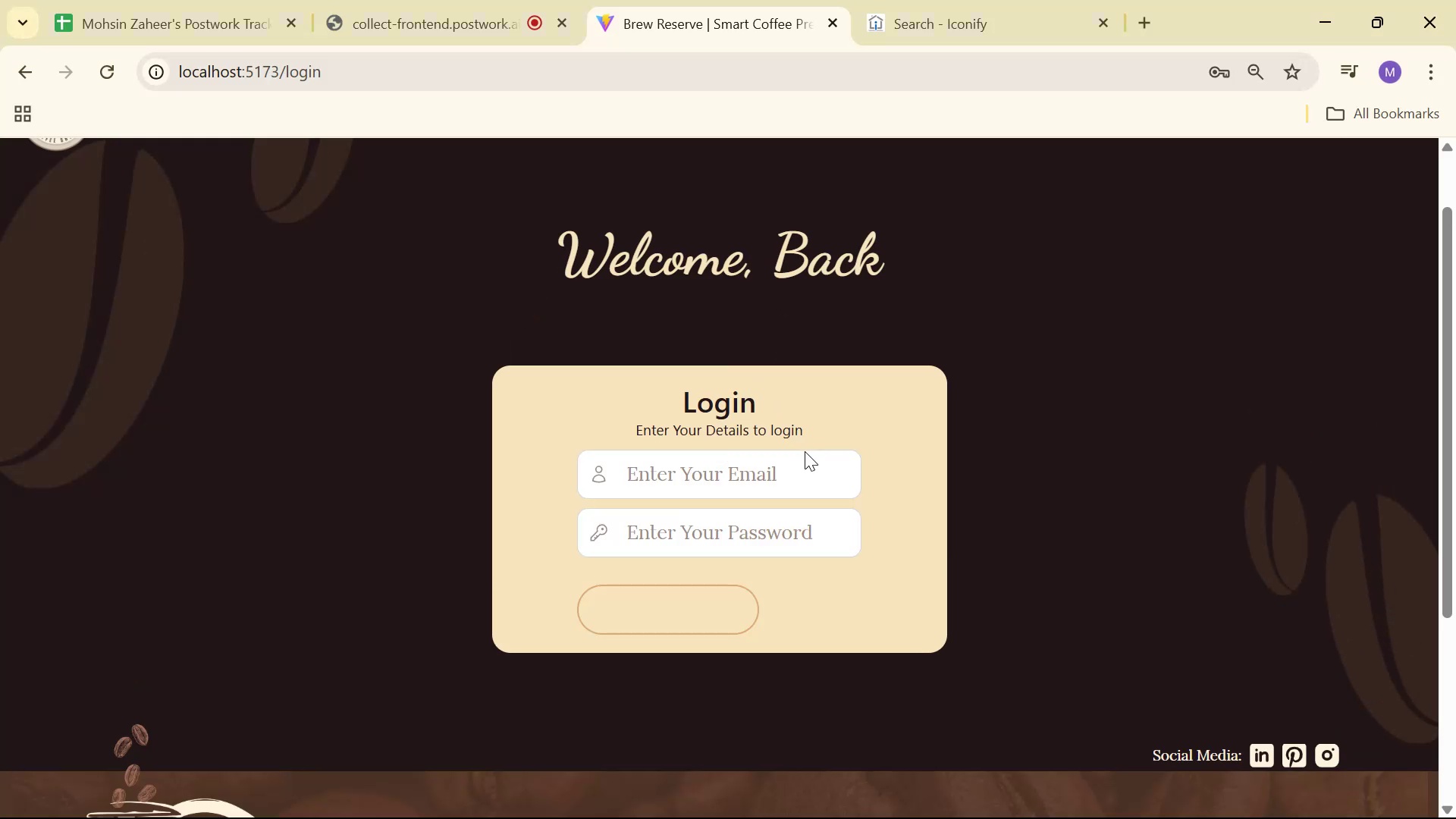 
key(Alt+Tab)
 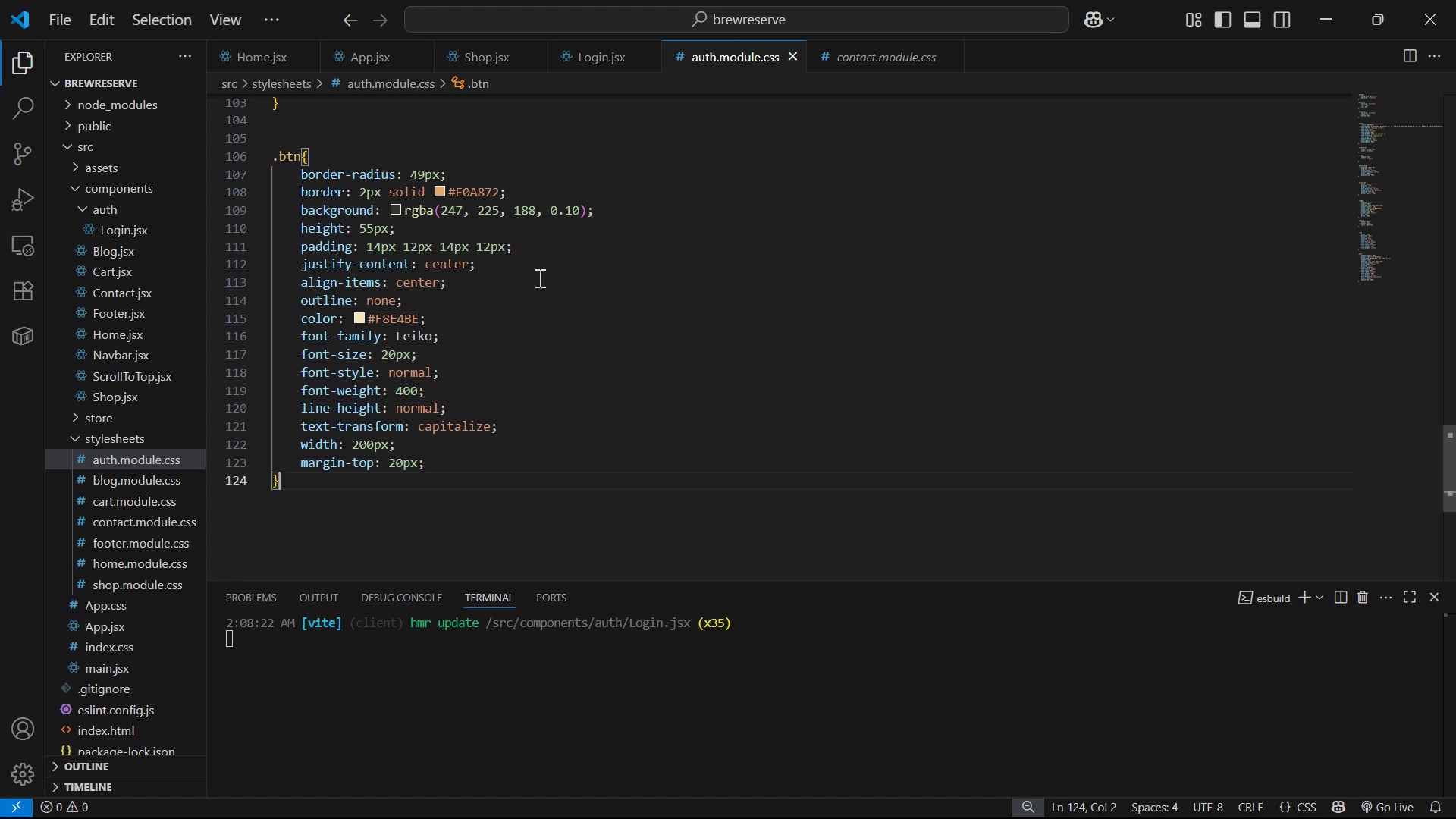 
scroll: coordinate [599, 281], scroll_direction: up, amount: 3.0
 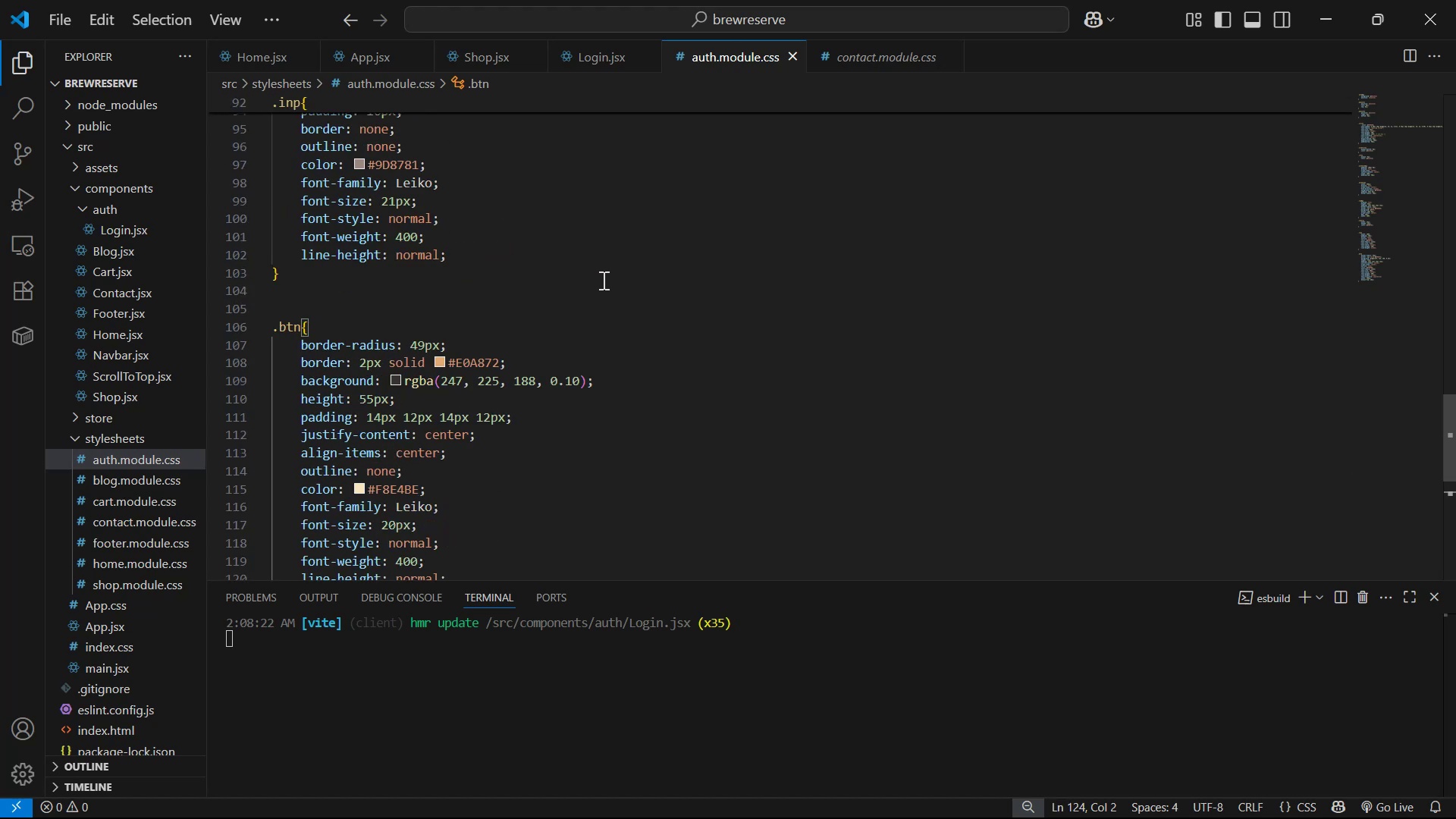 
key(Alt+AltLeft)
 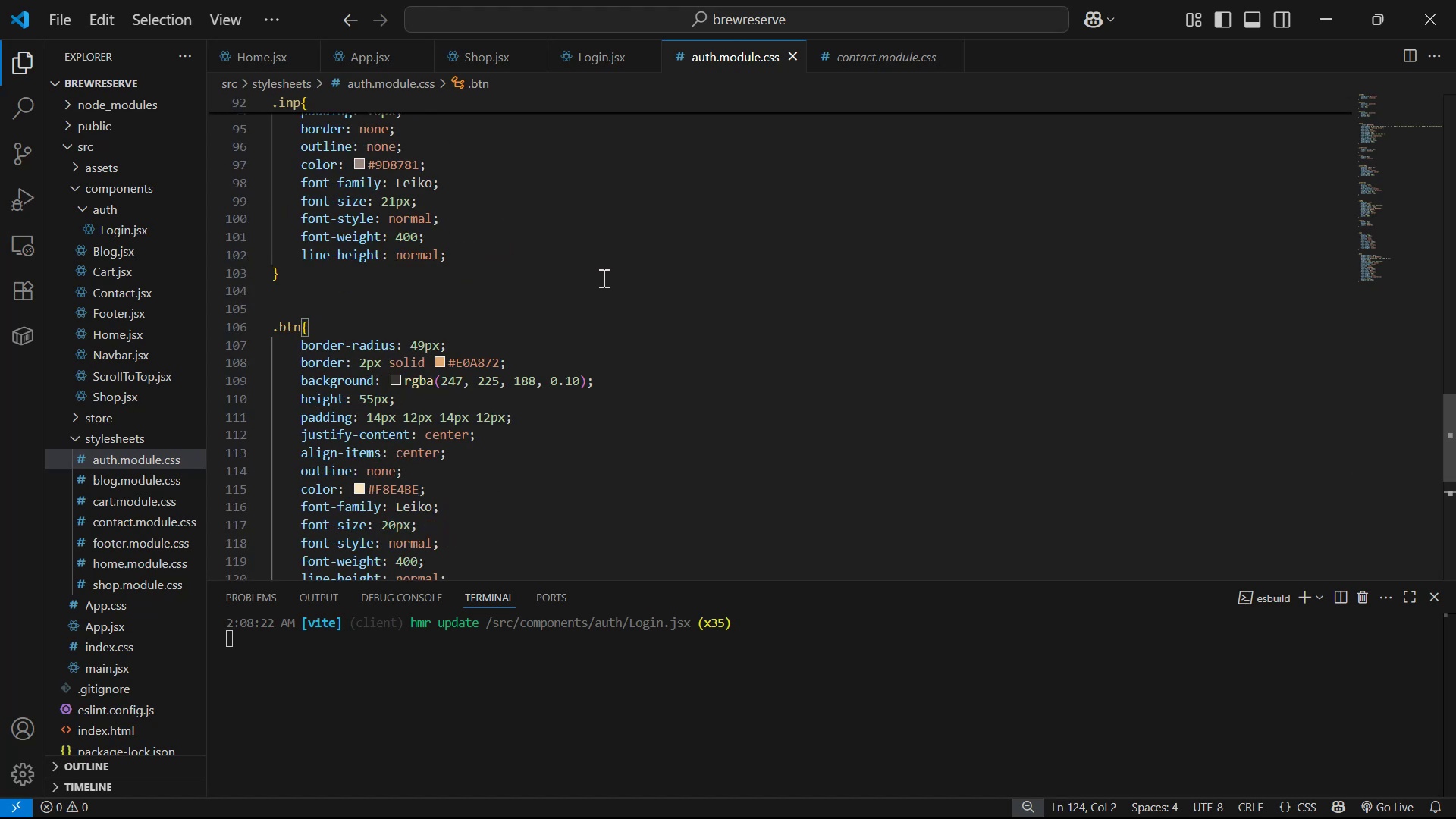 
key(Alt+Tab)
 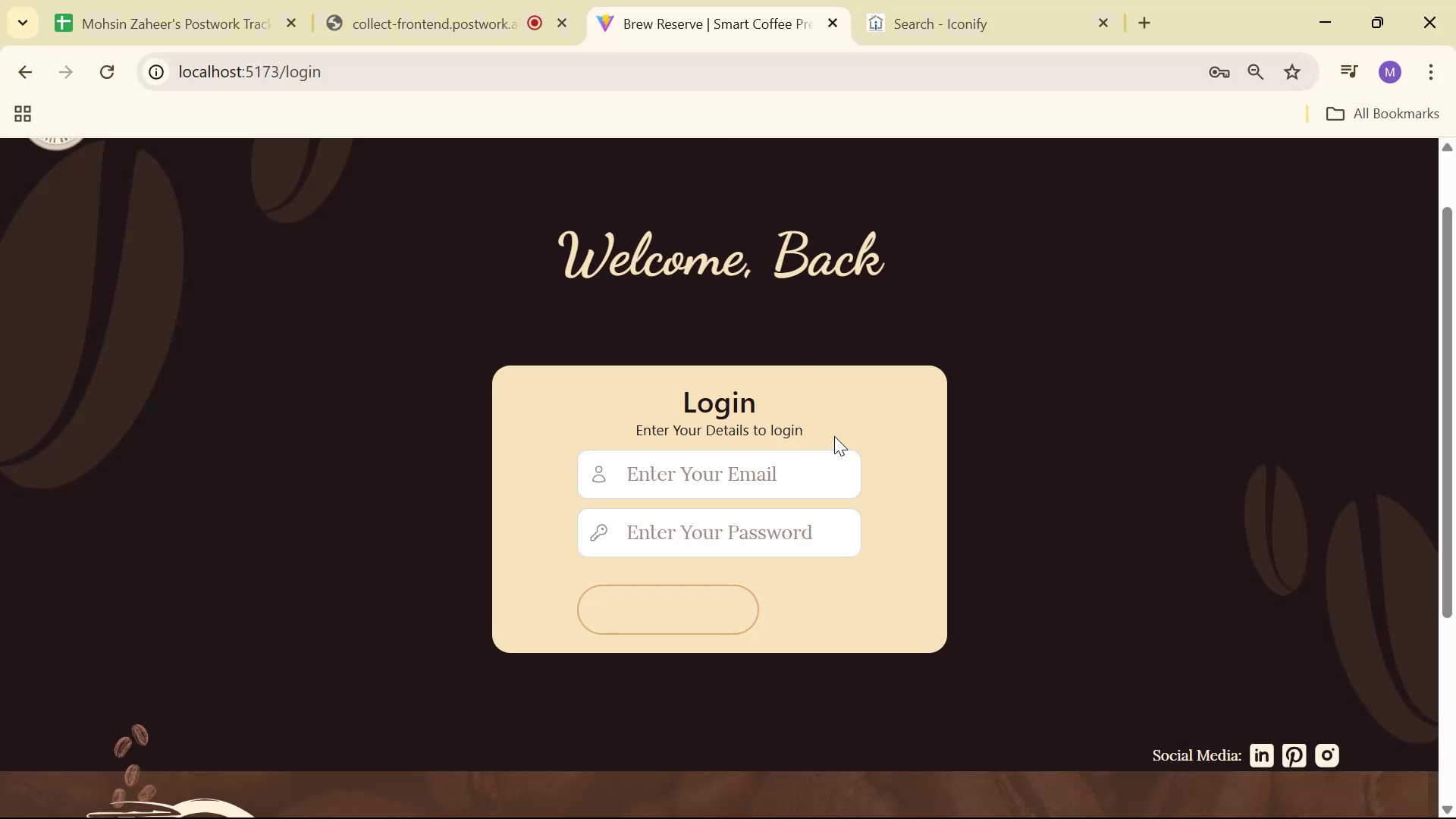 
key(Alt+AltLeft)
 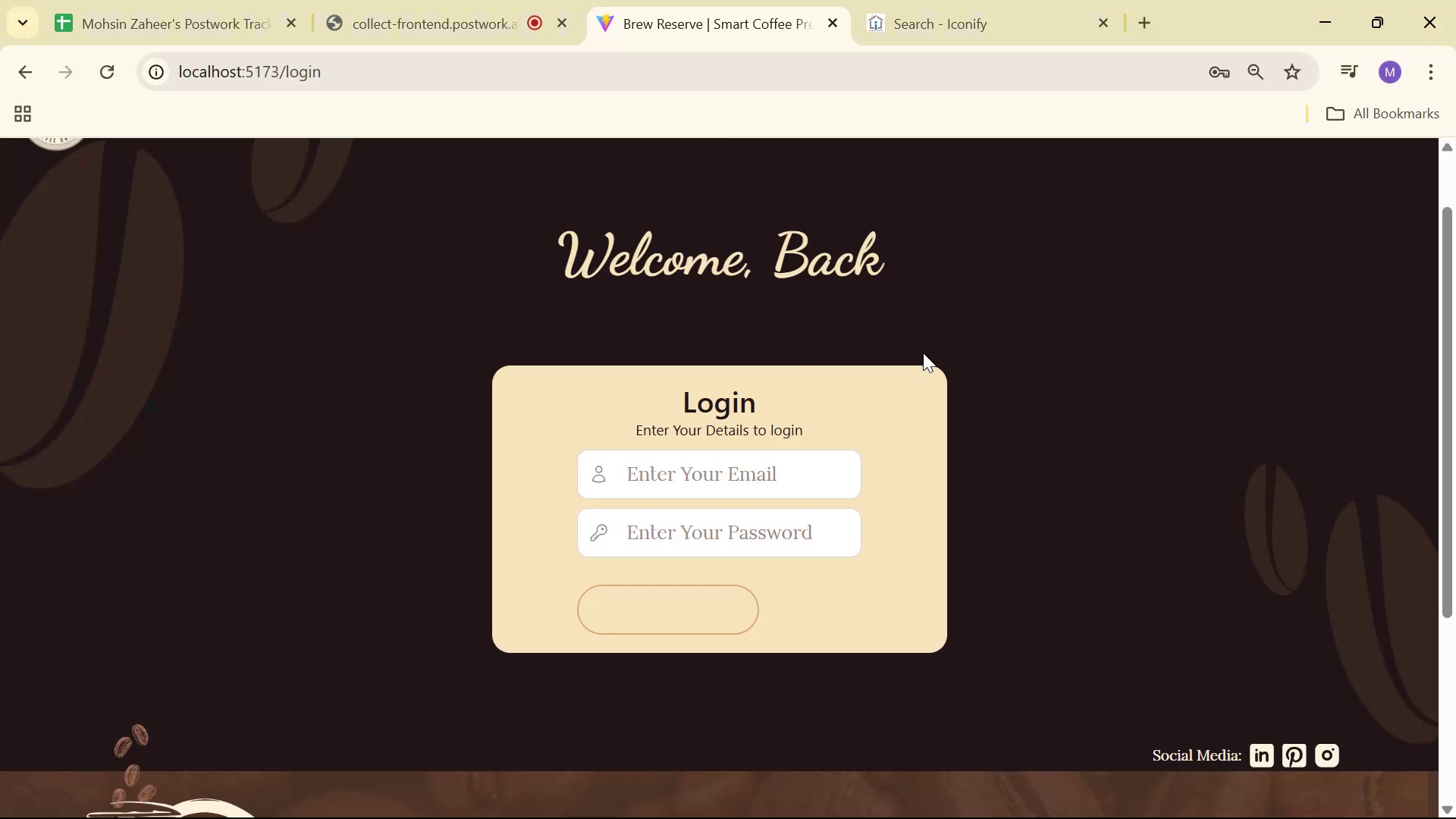 
key(Alt+Tab)
 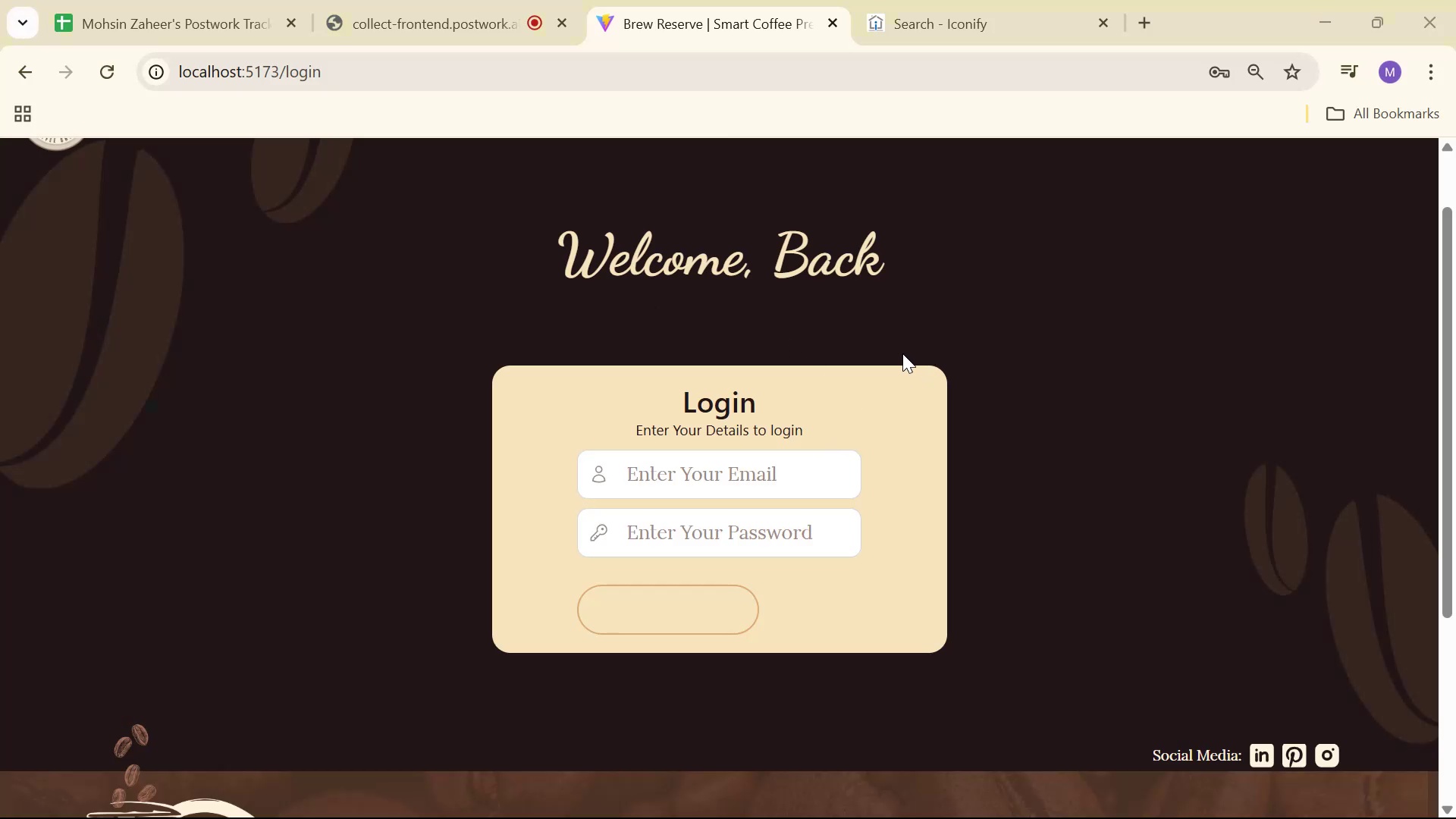 
scroll: coordinate [775, 367], scroll_direction: up, amount: 23.0
 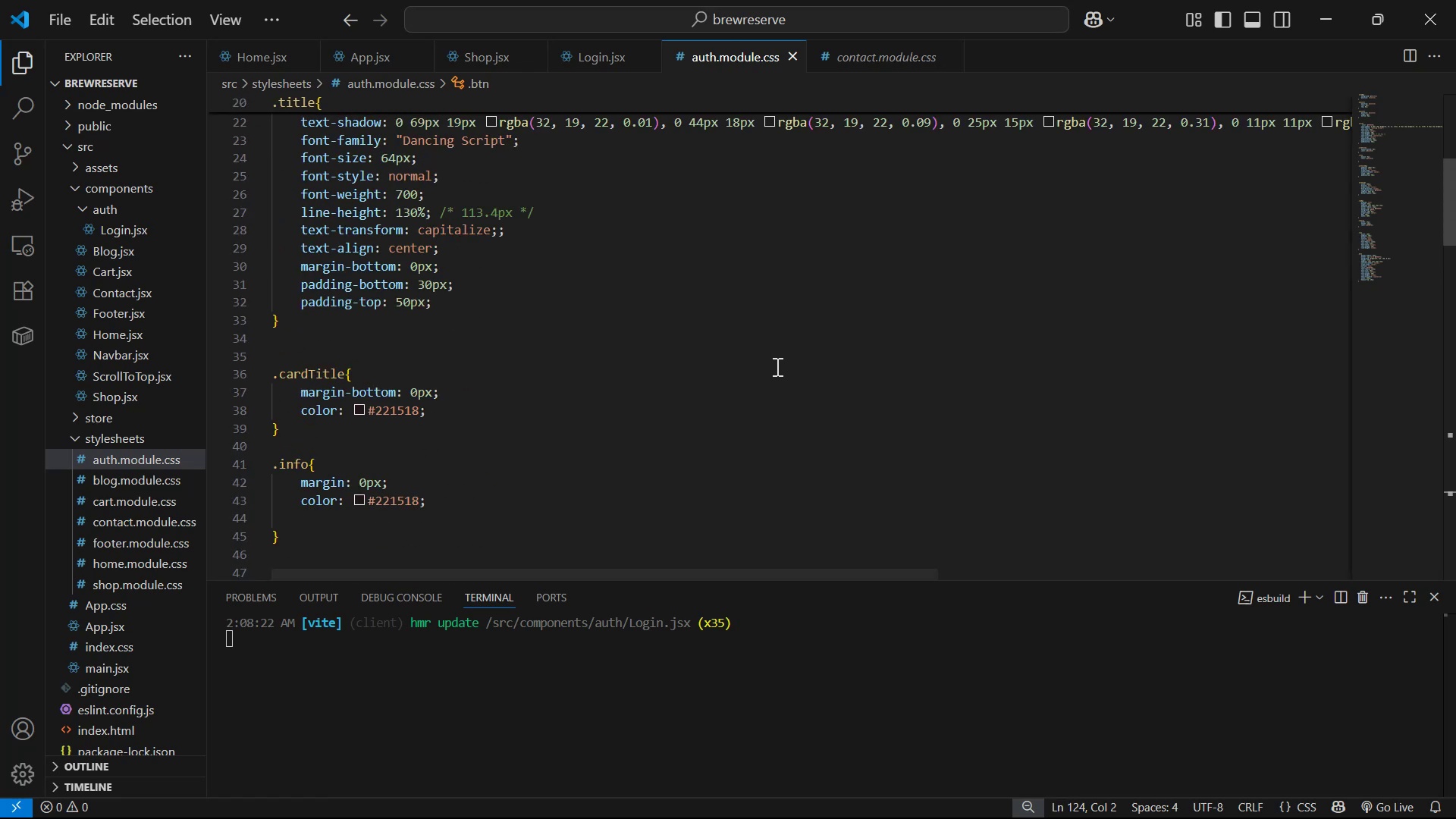 
scroll: coordinate [765, 360], scroll_direction: down, amount: 24.0
 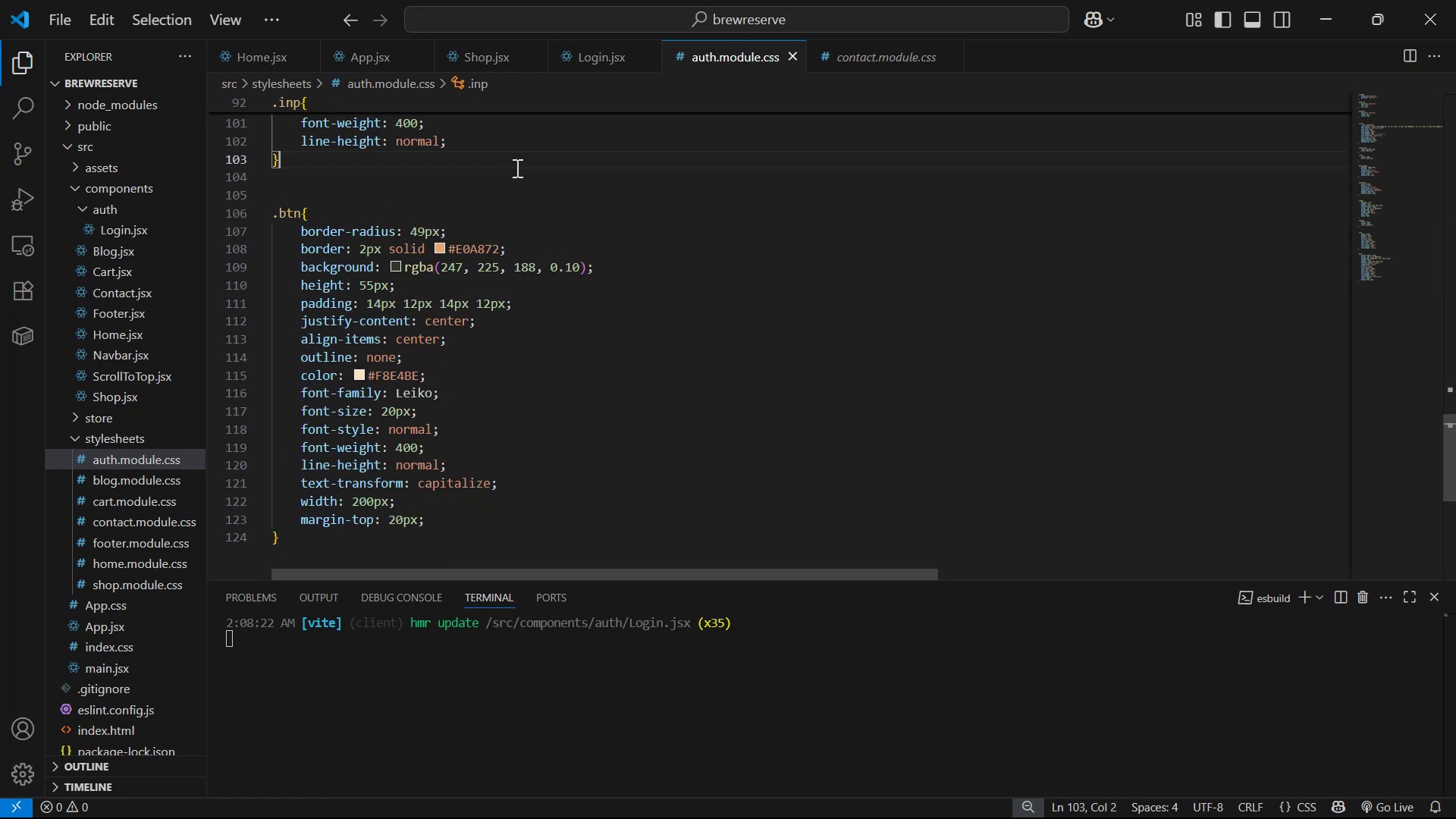 
key(Enter)
 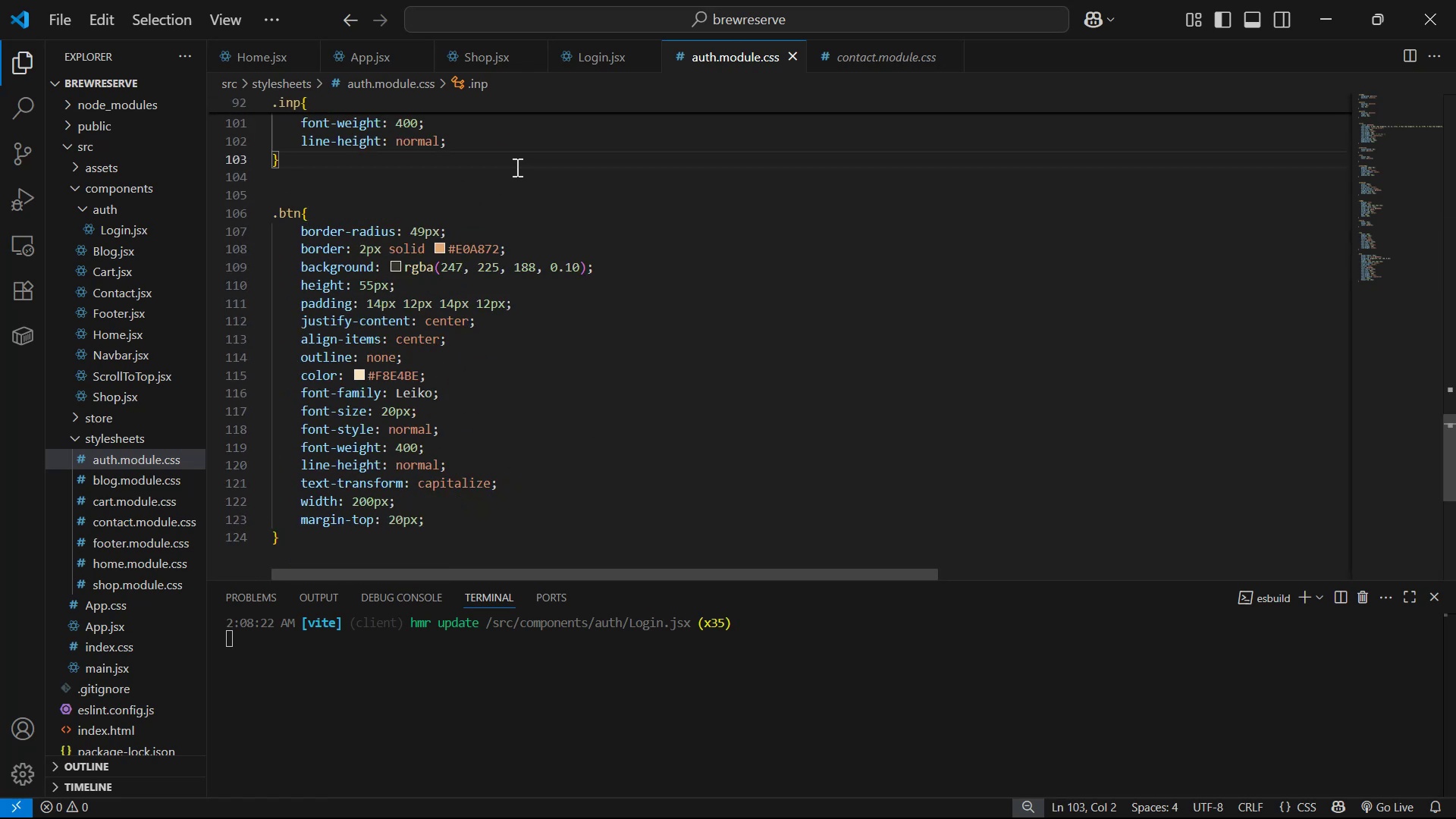 
key(Enter)
 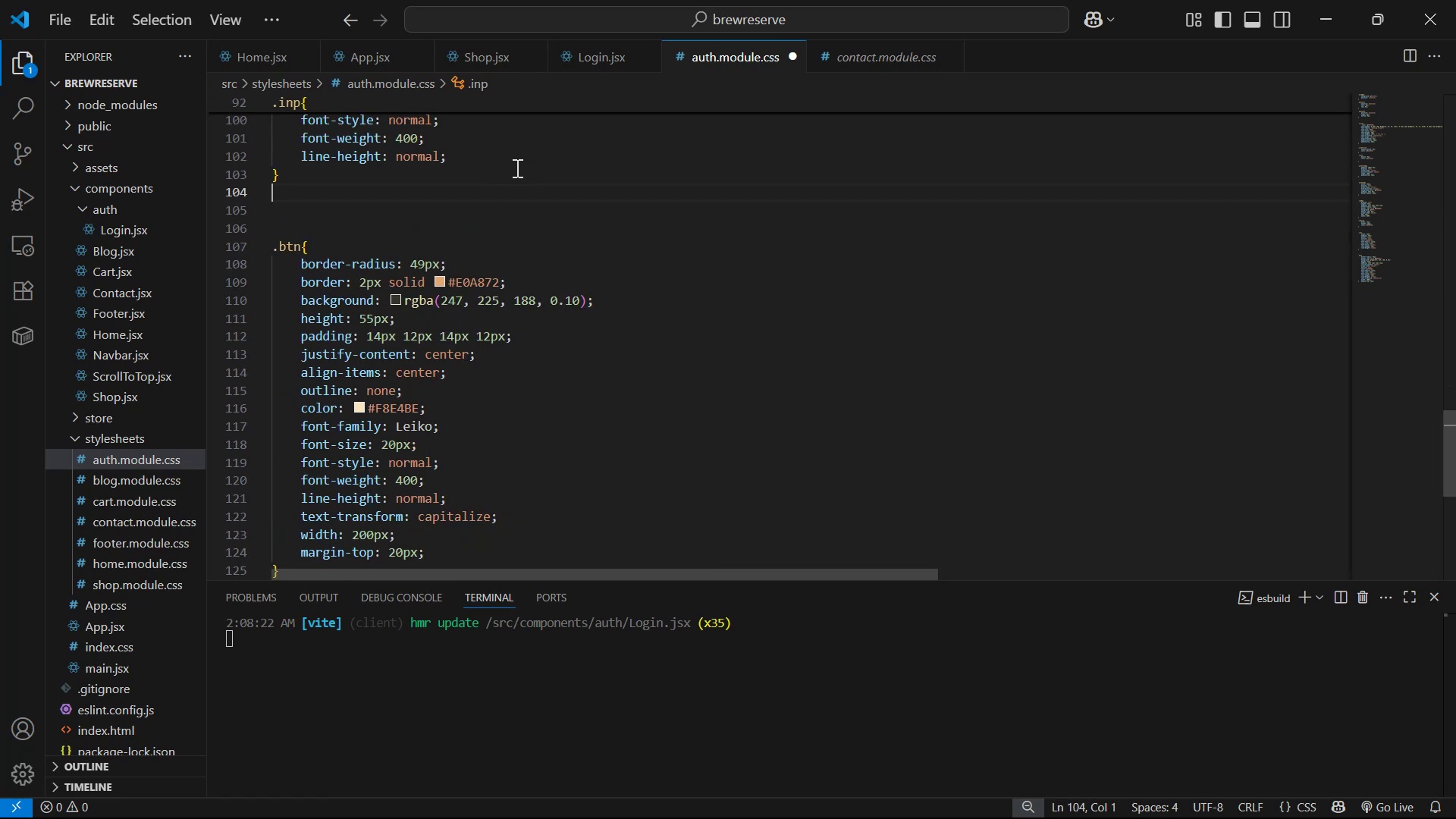 
type(.form{)
 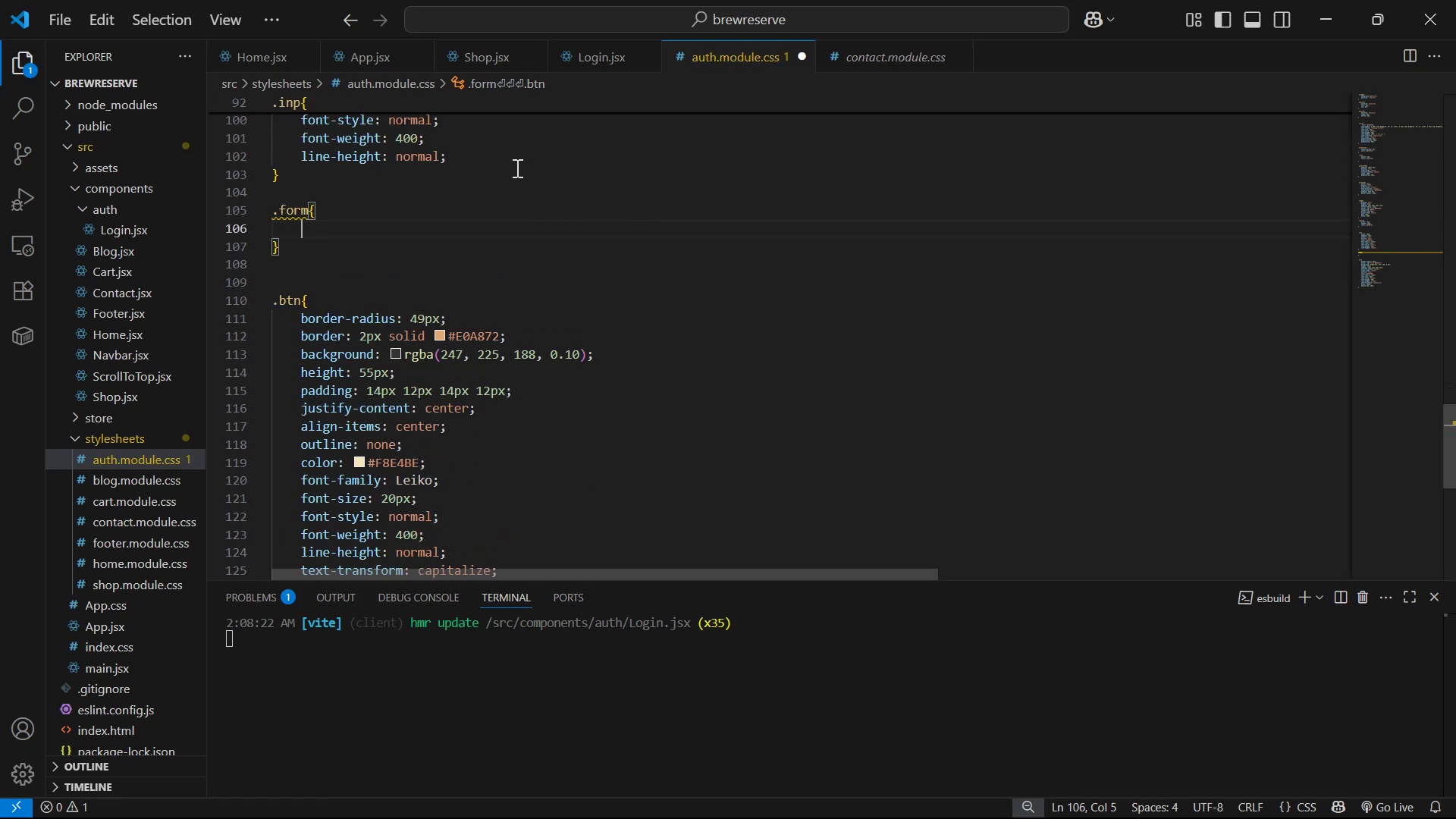 
key(Shift+Enter)
 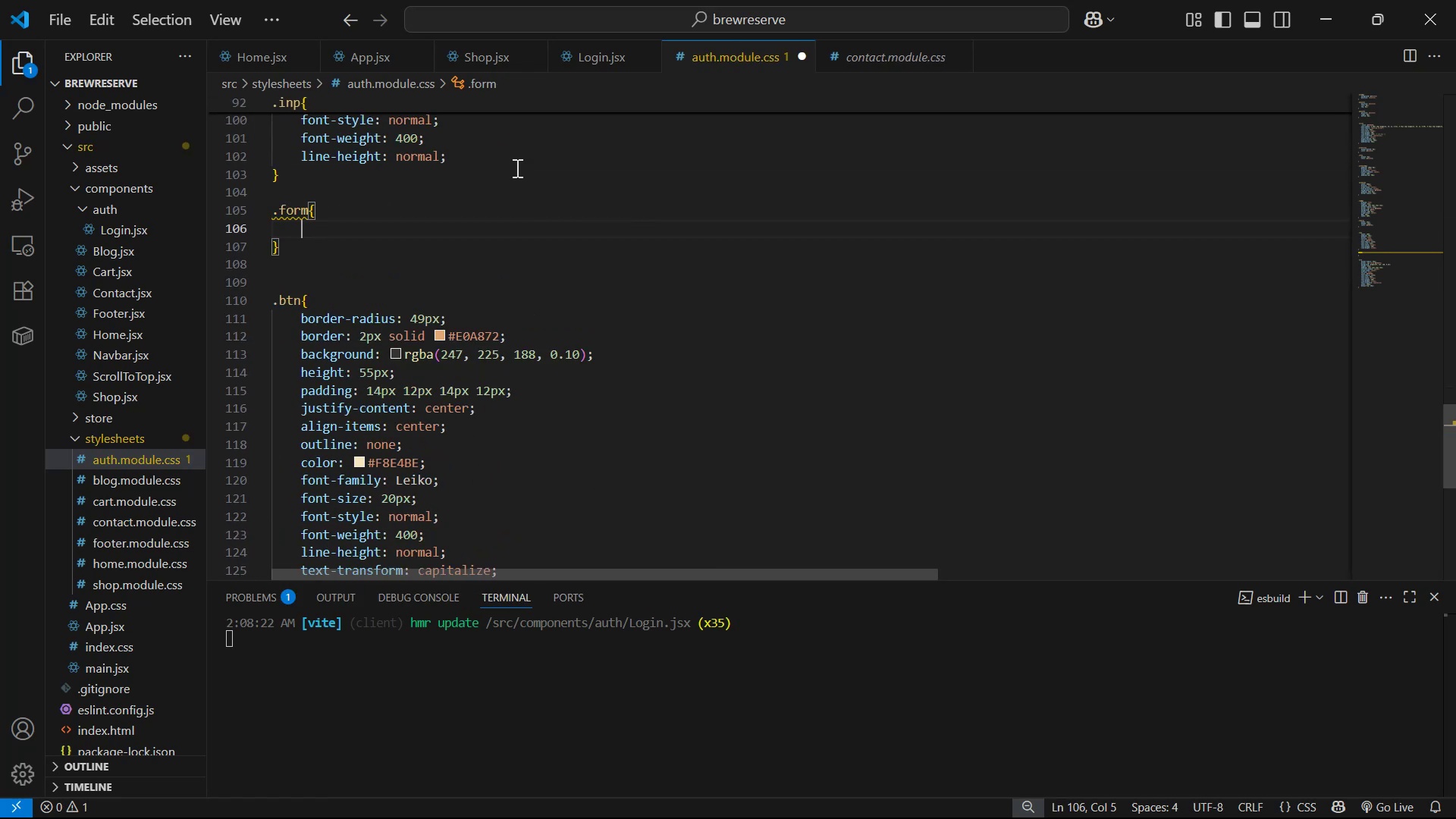 
left_click([588, 61])
 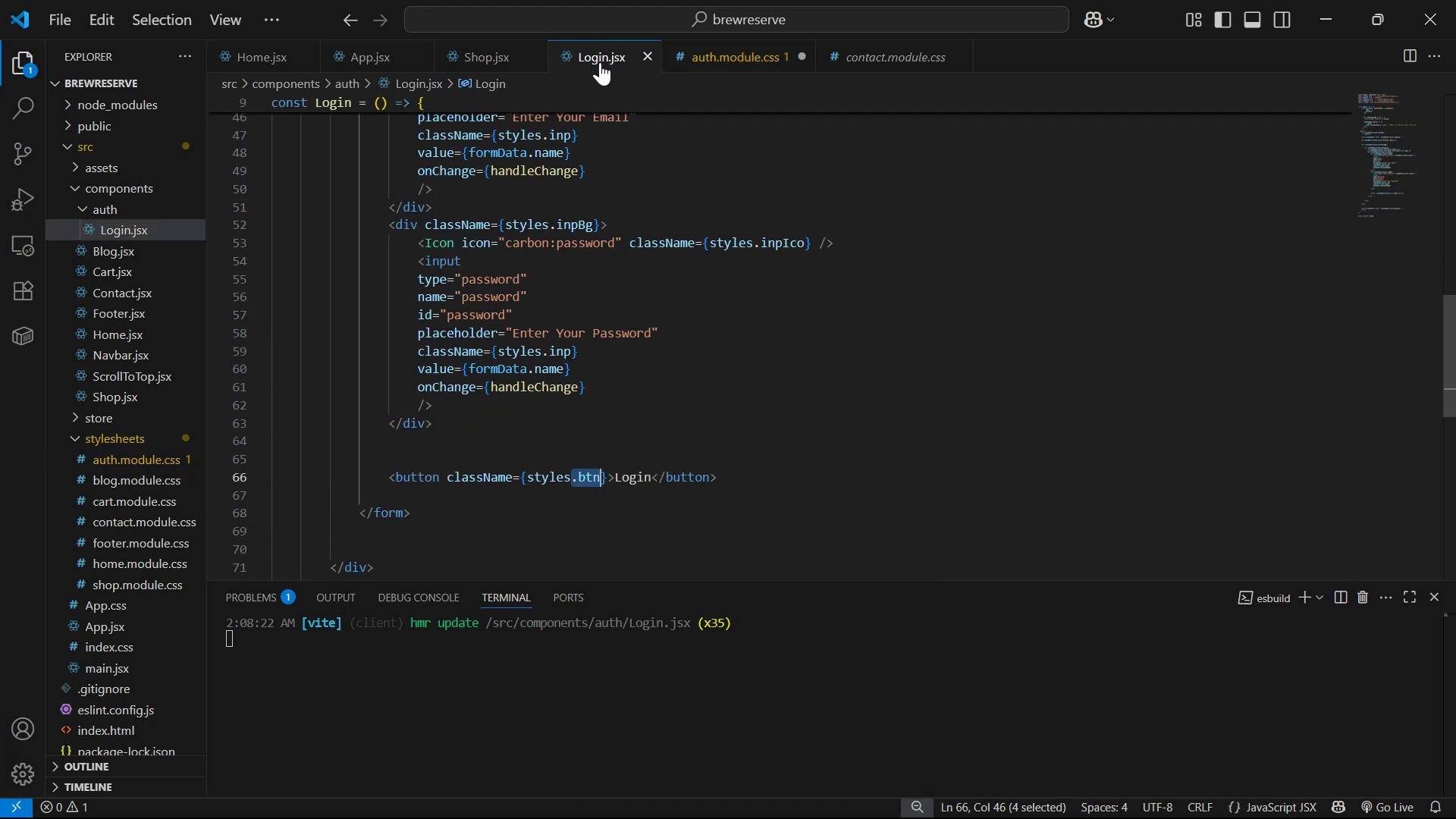 
scroll: coordinate [687, 152], scroll_direction: up, amount: 4.0
 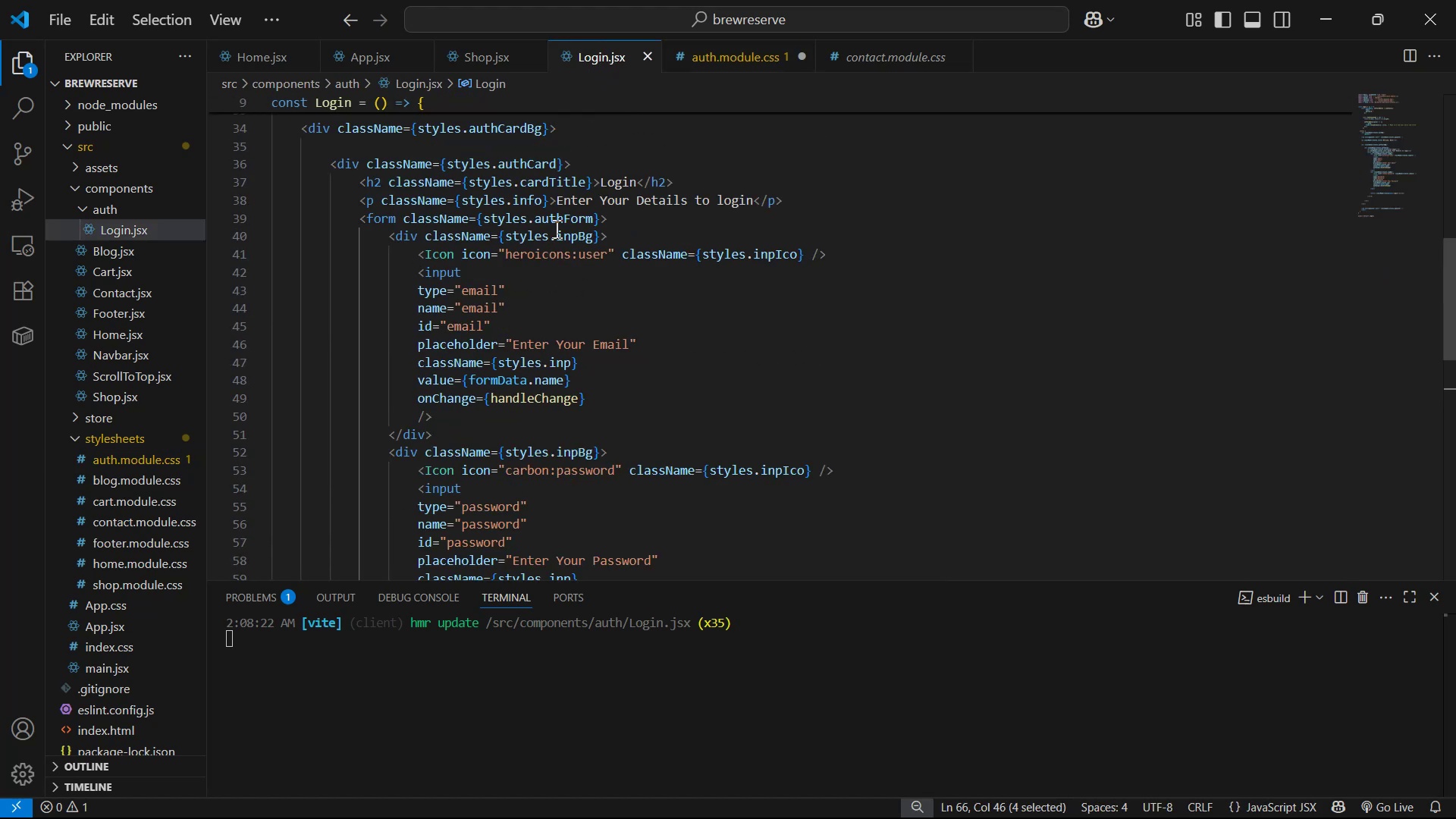 
left_click_drag(start_coordinate=[529, 218], to_coordinate=[590, 216])
 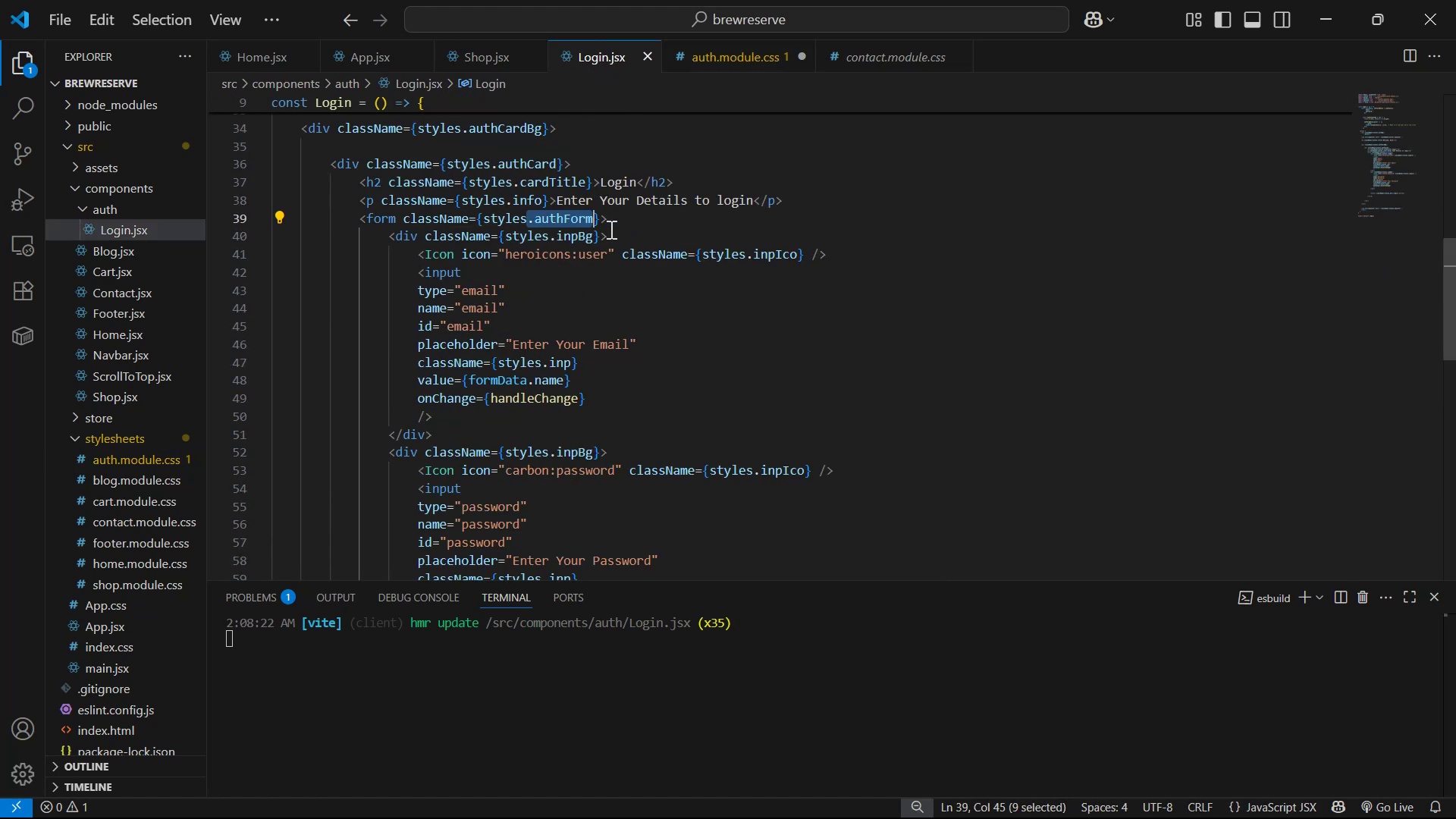 
key(Control+ControlLeft)
 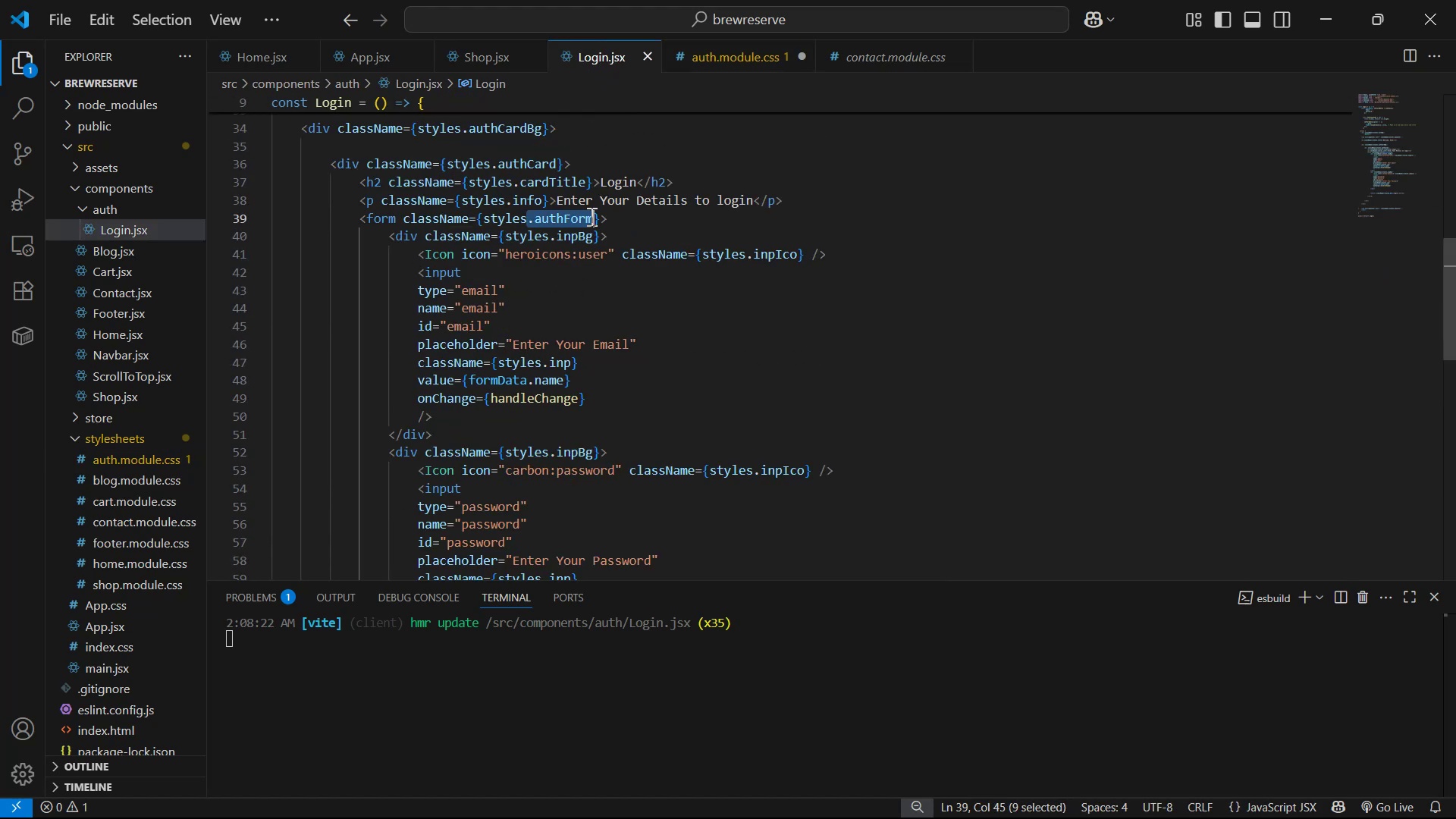 
key(Control+C)
 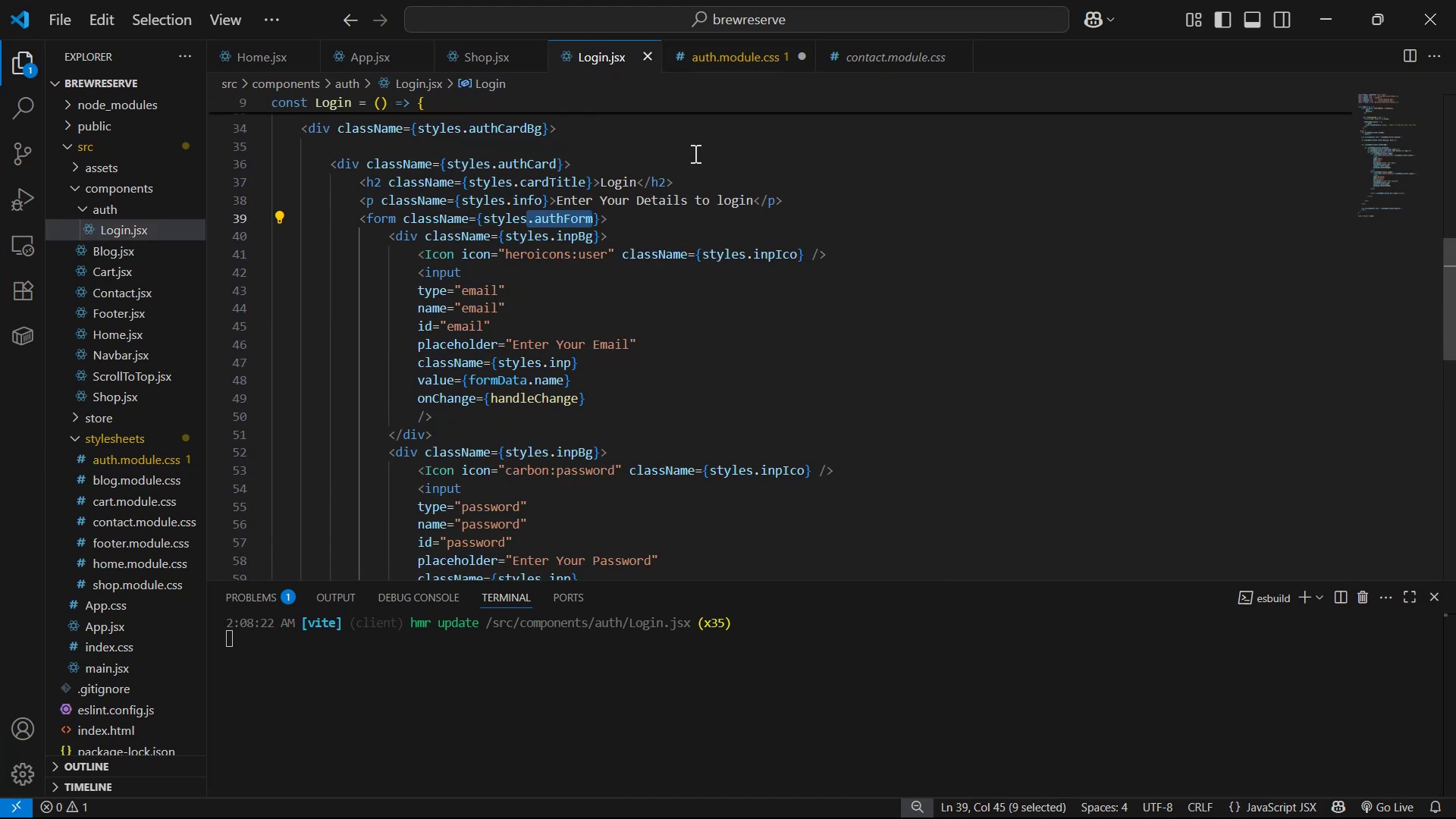 
key(Control+C)
 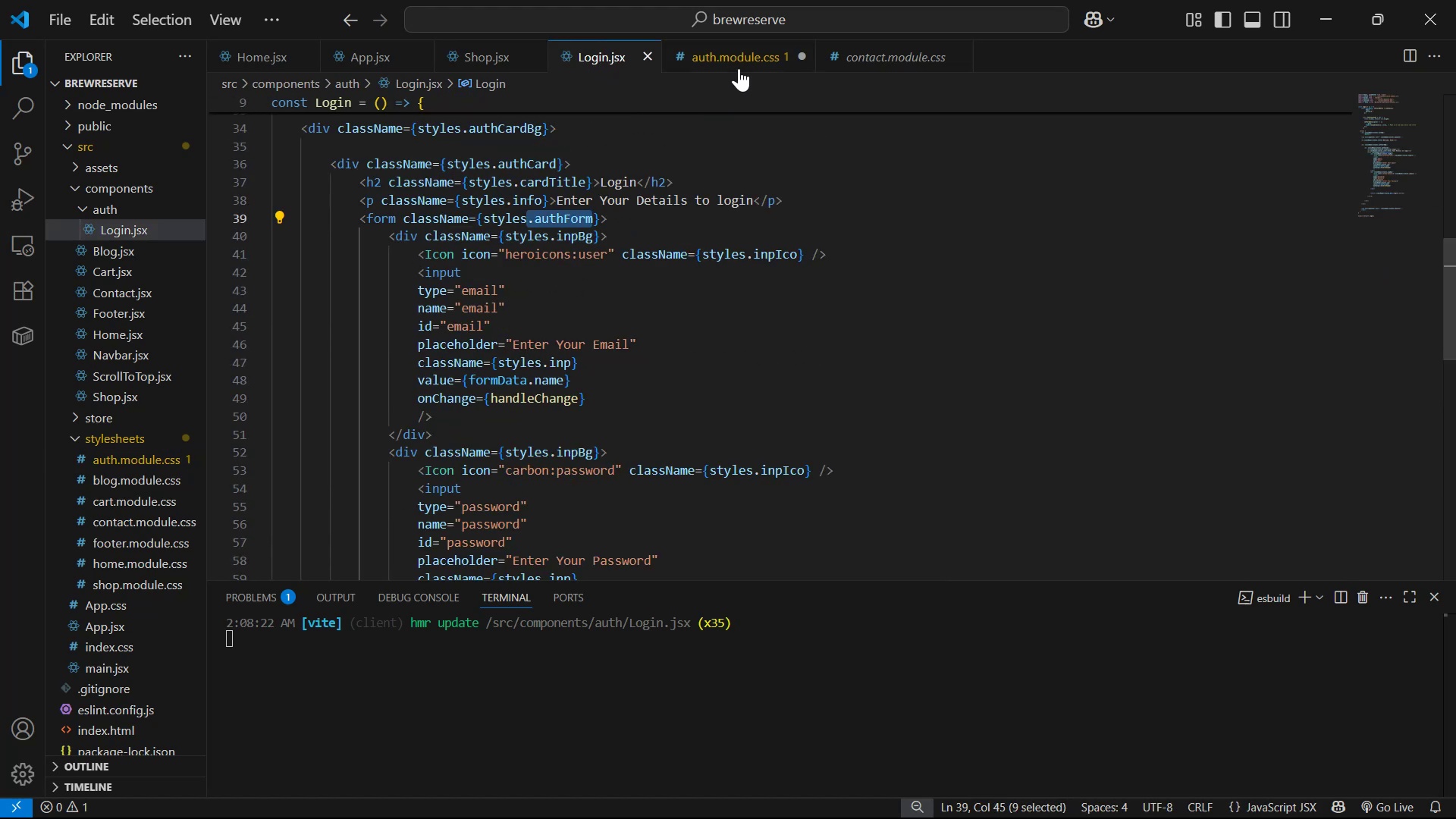 
left_click([751, 59])
 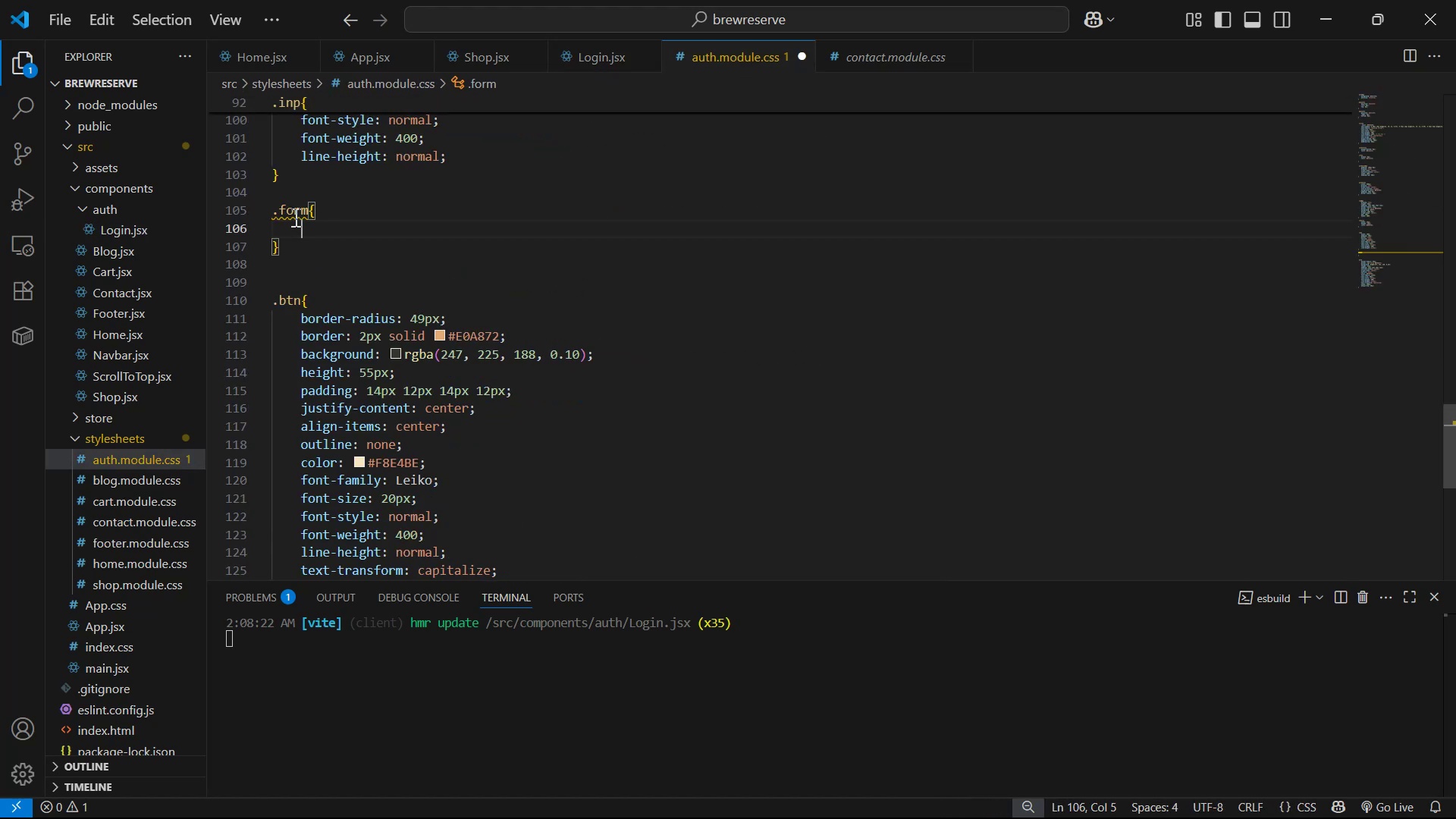 
left_click_drag(start_coordinate=[310, 209], to_coordinate=[261, 208])
 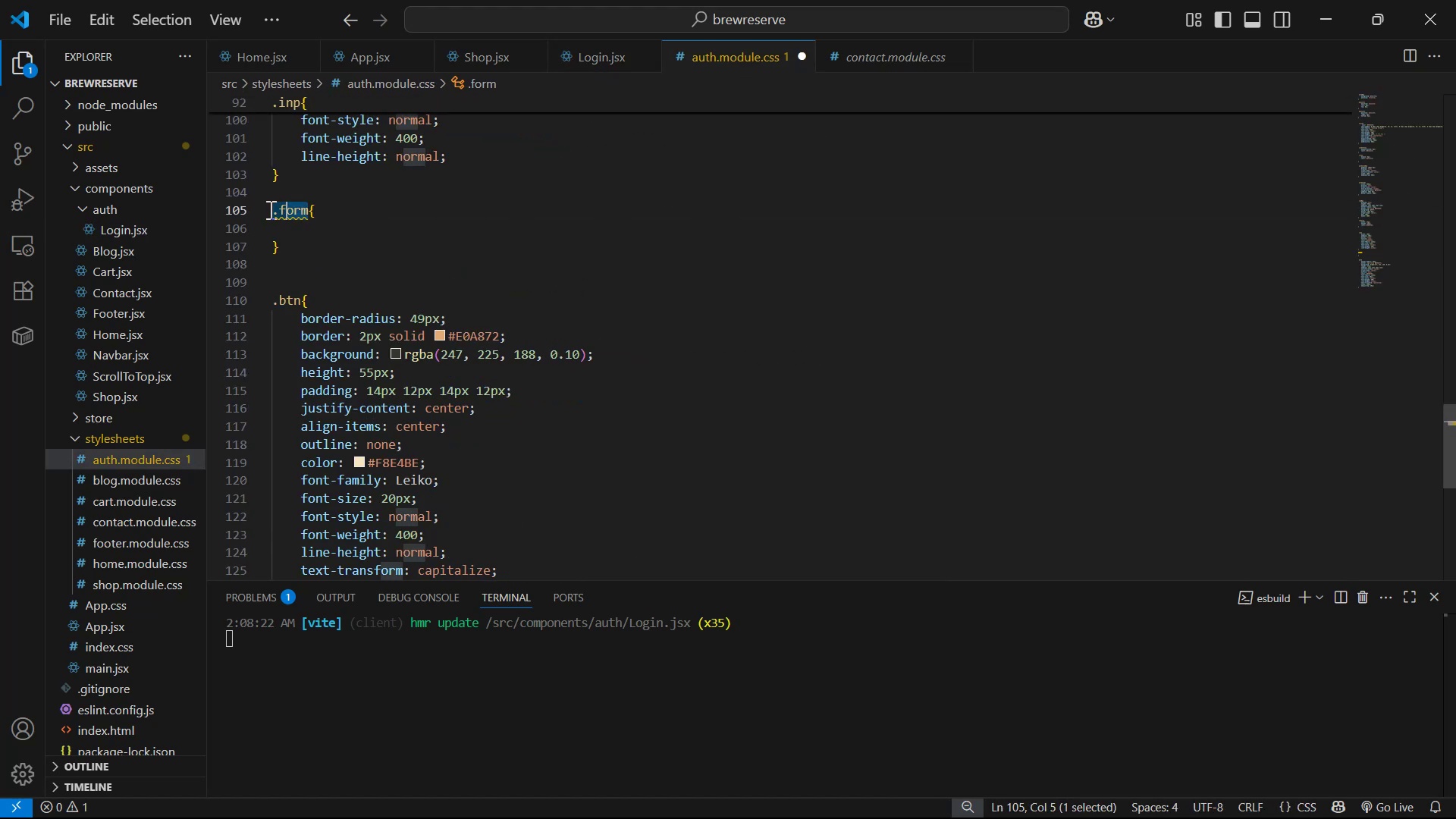 
key(Control+V)
 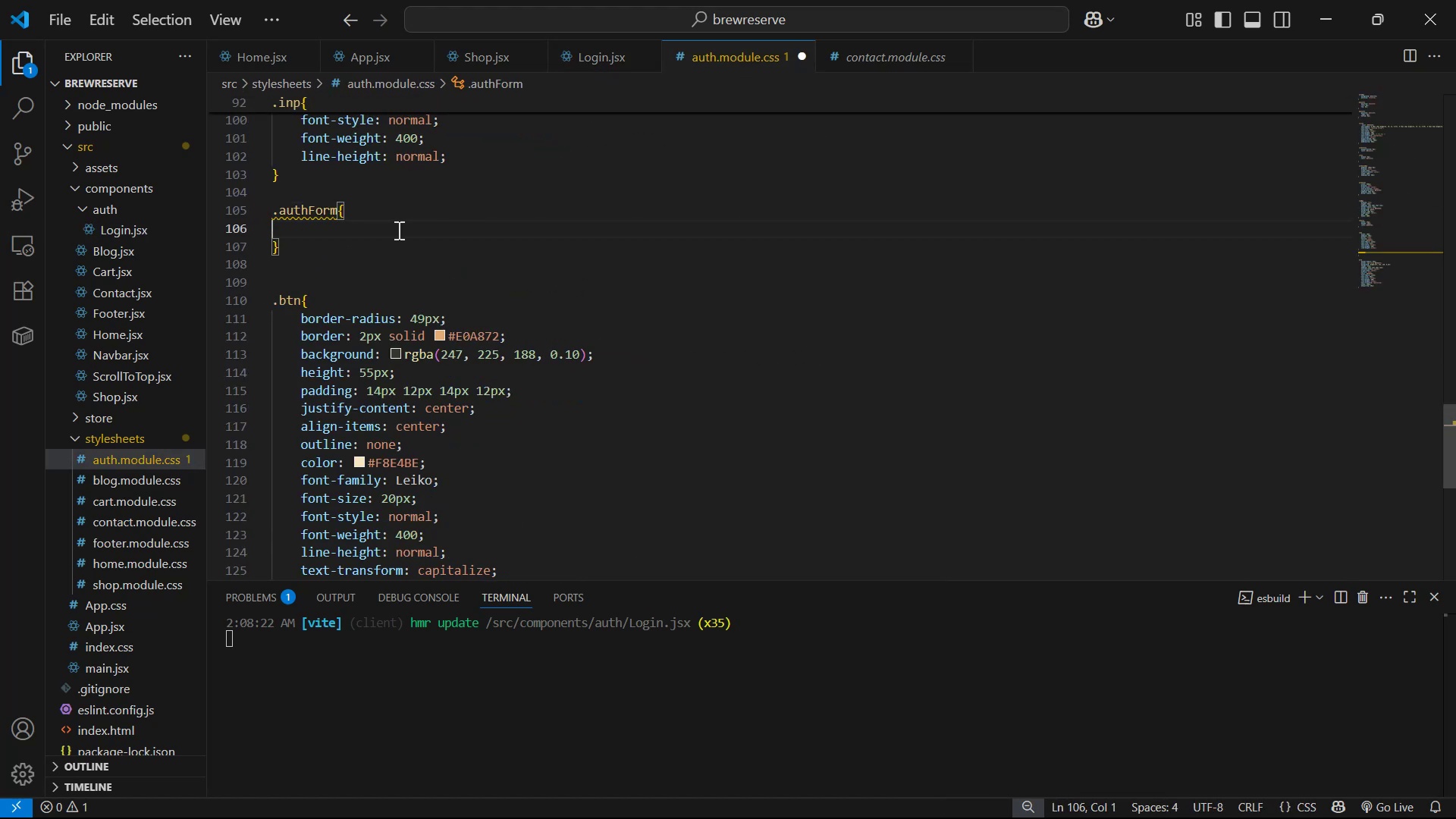 
key(Backspace)
 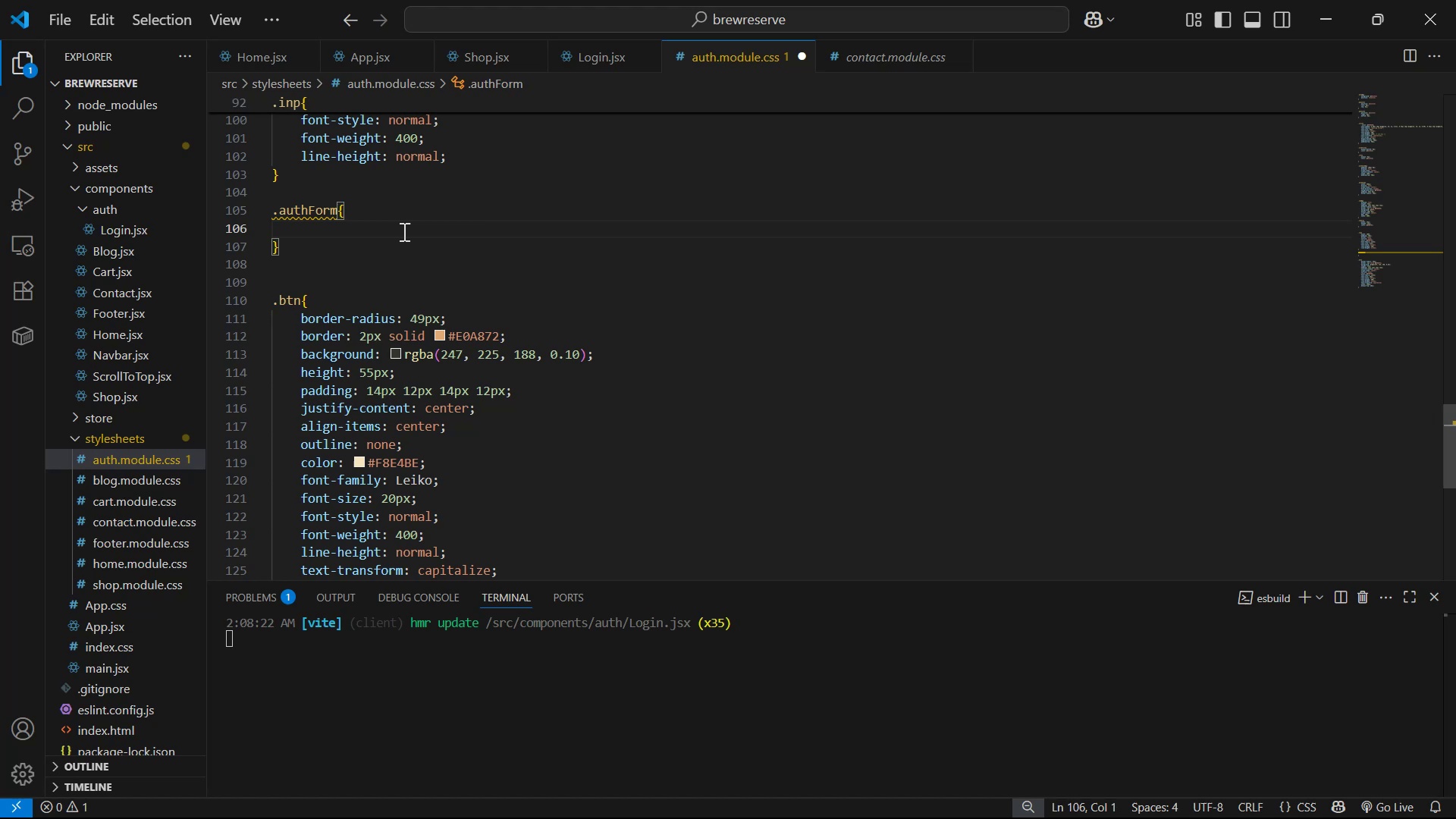 
key(Enter)
 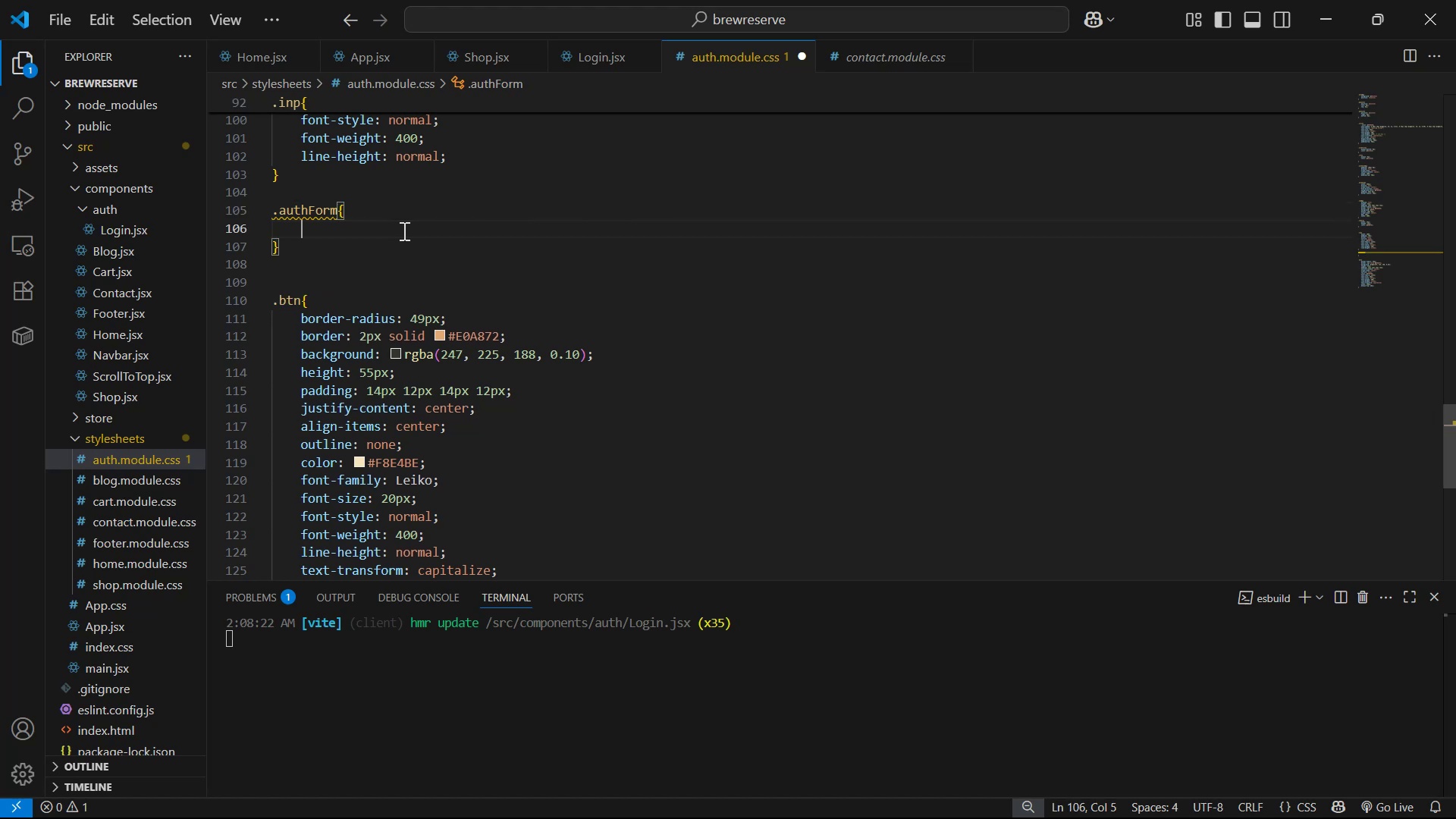 
type(dis)
 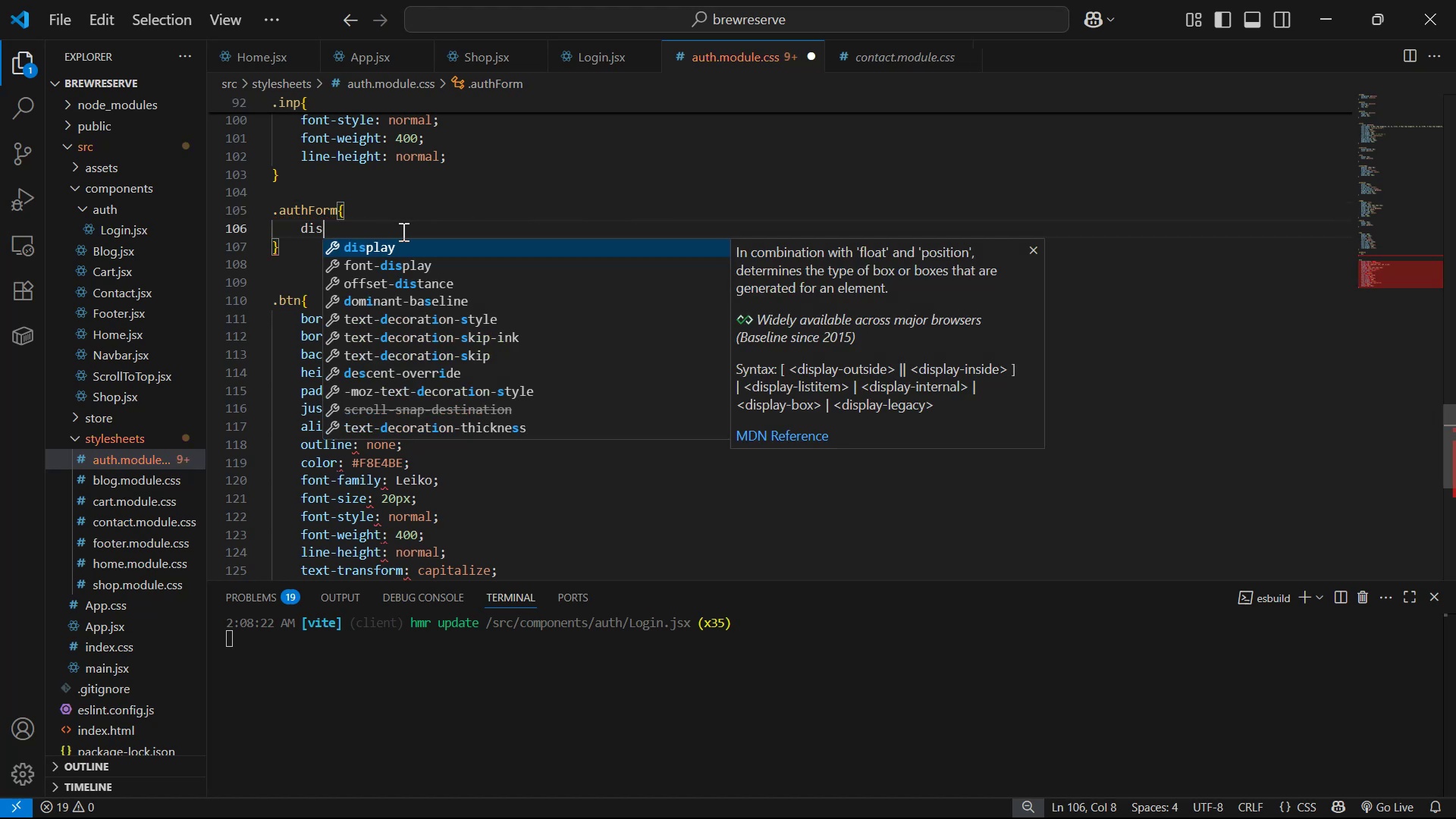 
key(Enter)
 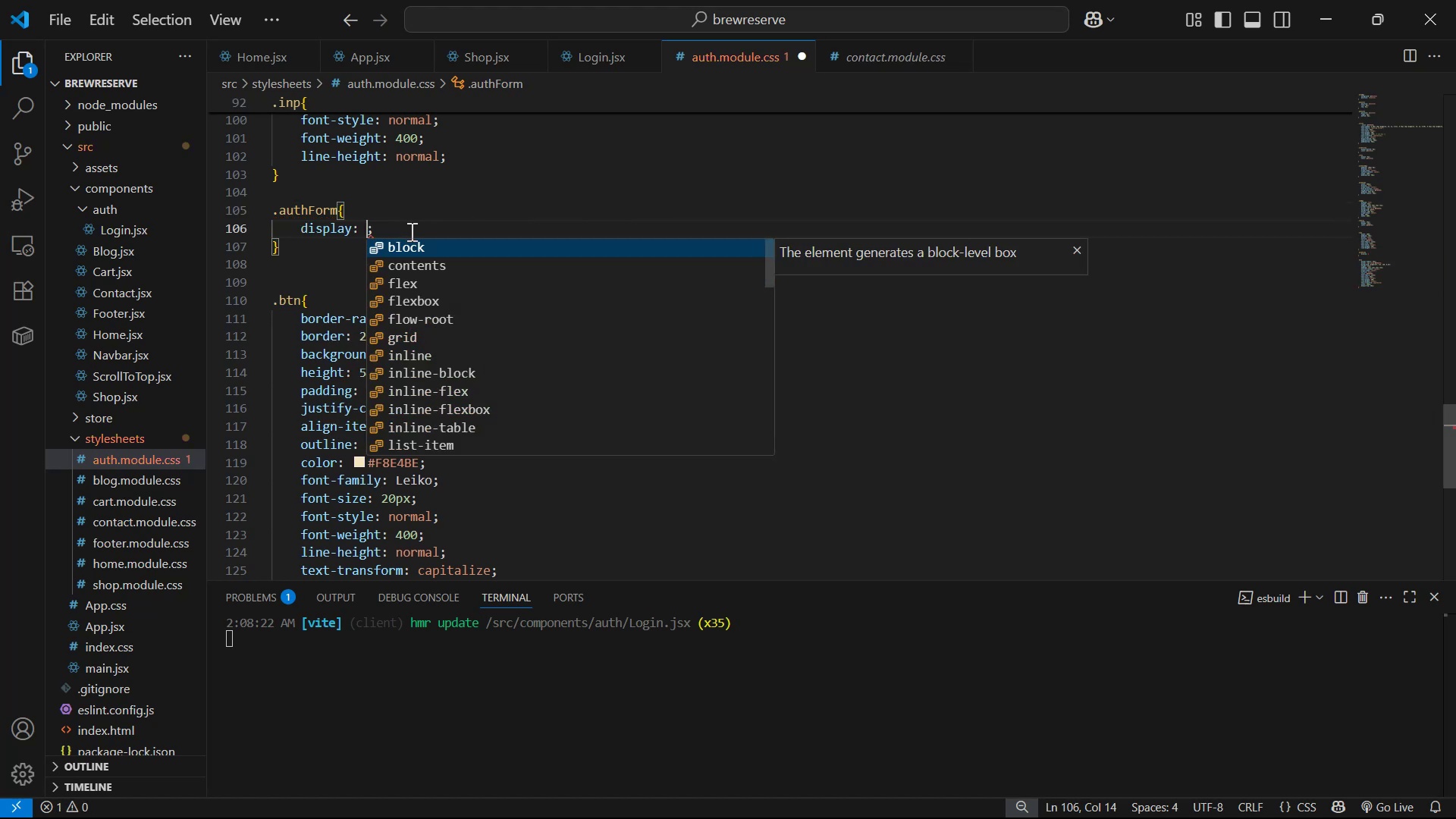 
key(ArrowDown)
 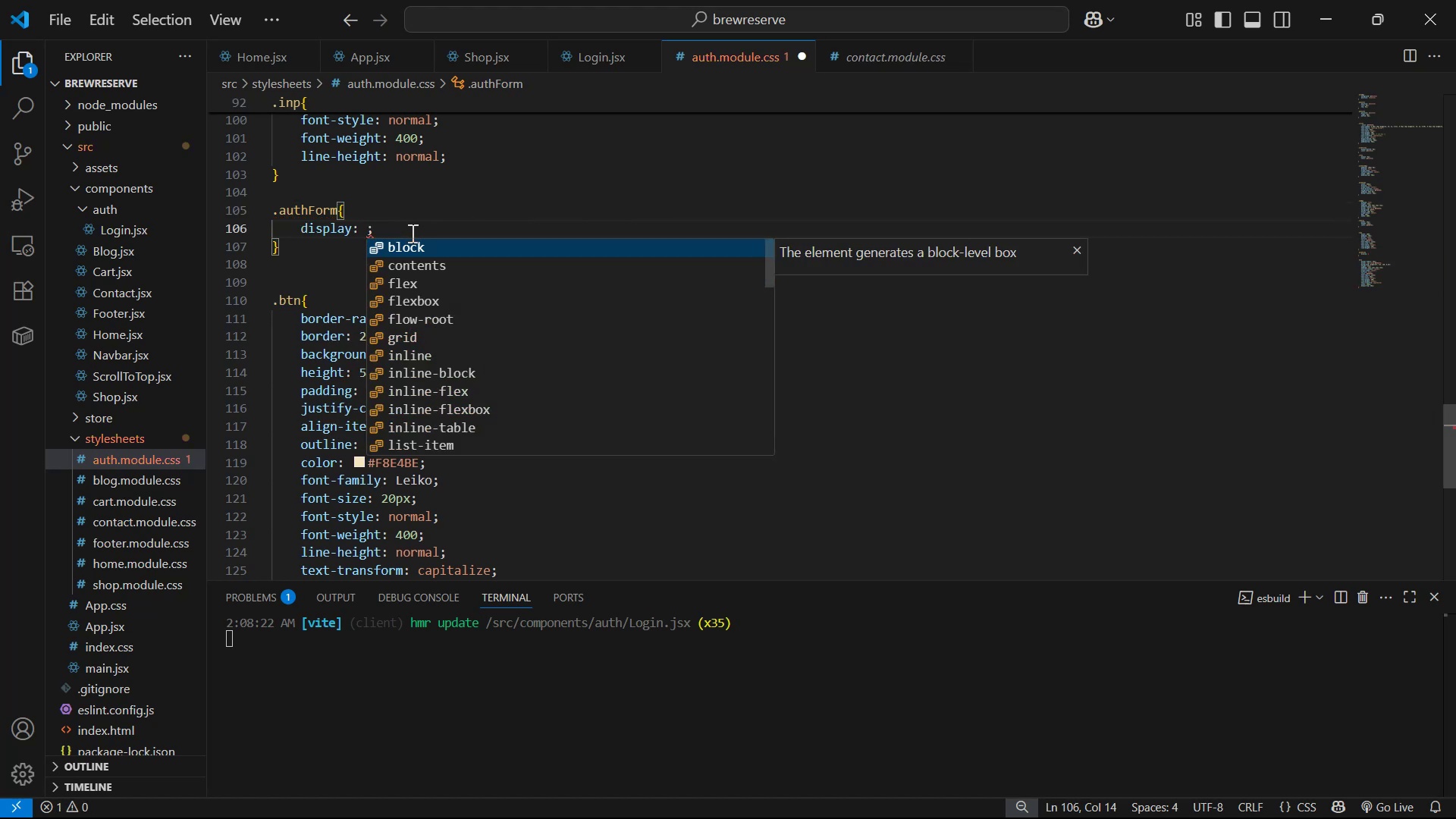 
key(ArrowDown)
 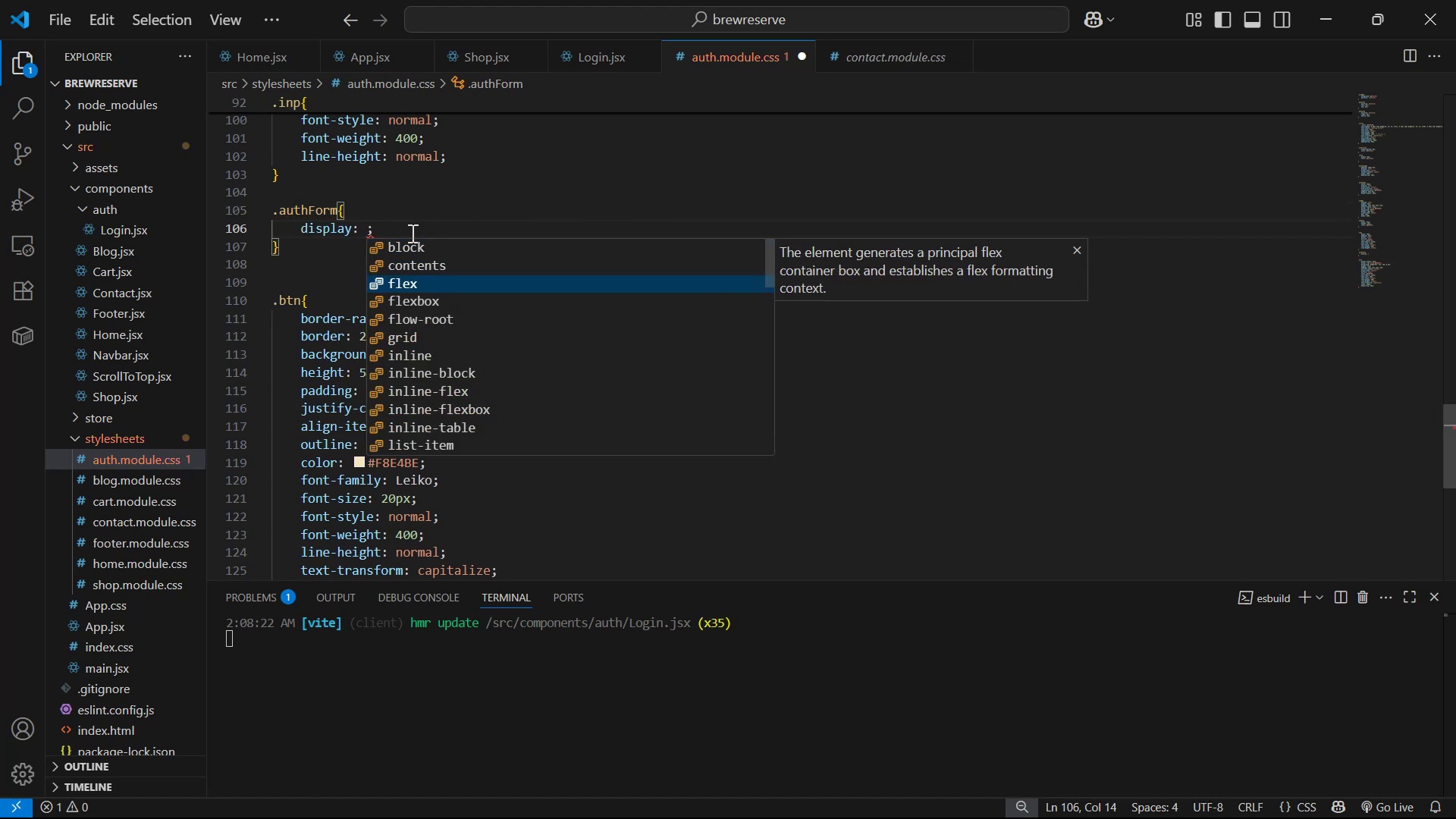 
key(Enter)
 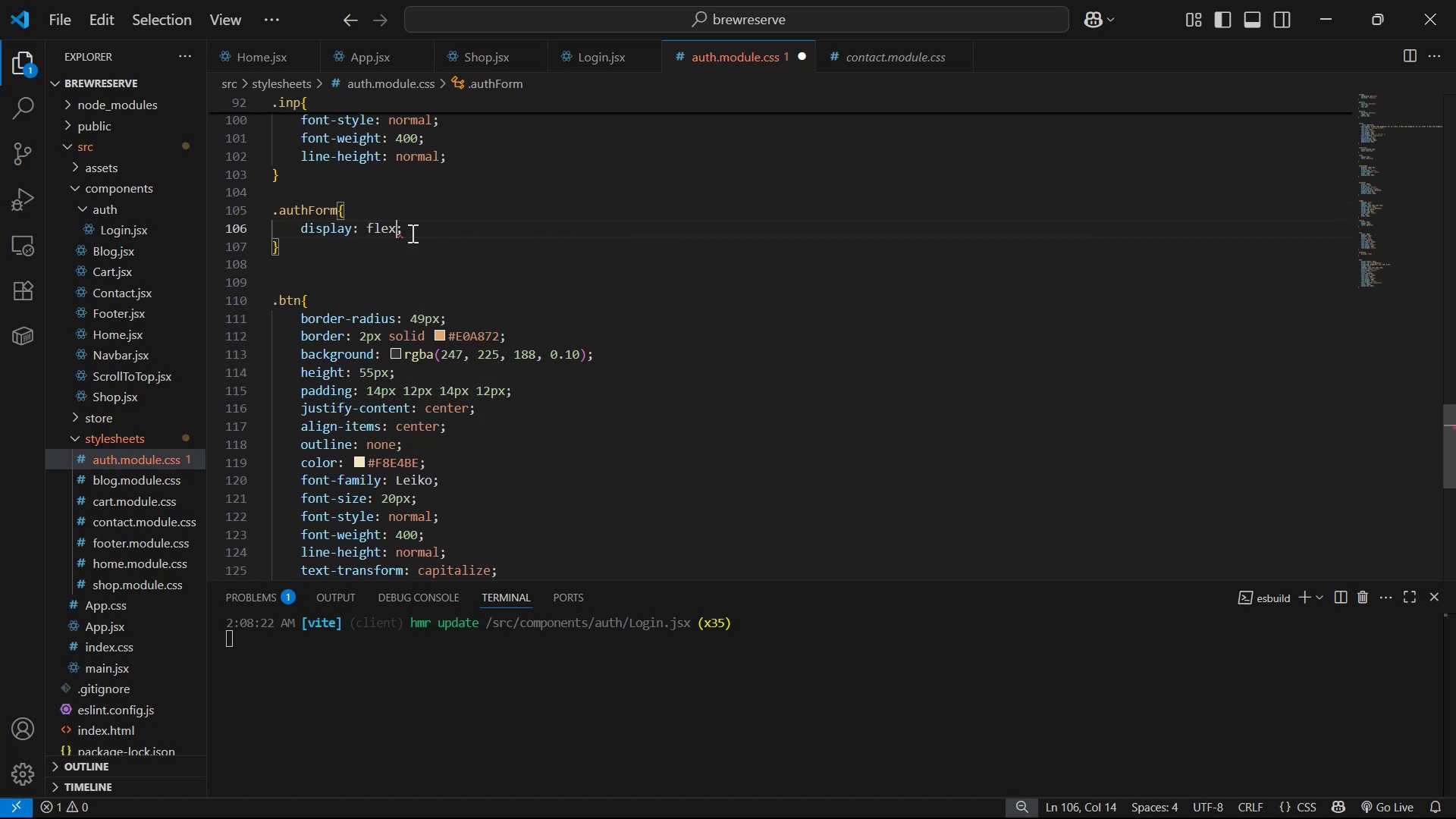 
key(ArrowRight)
 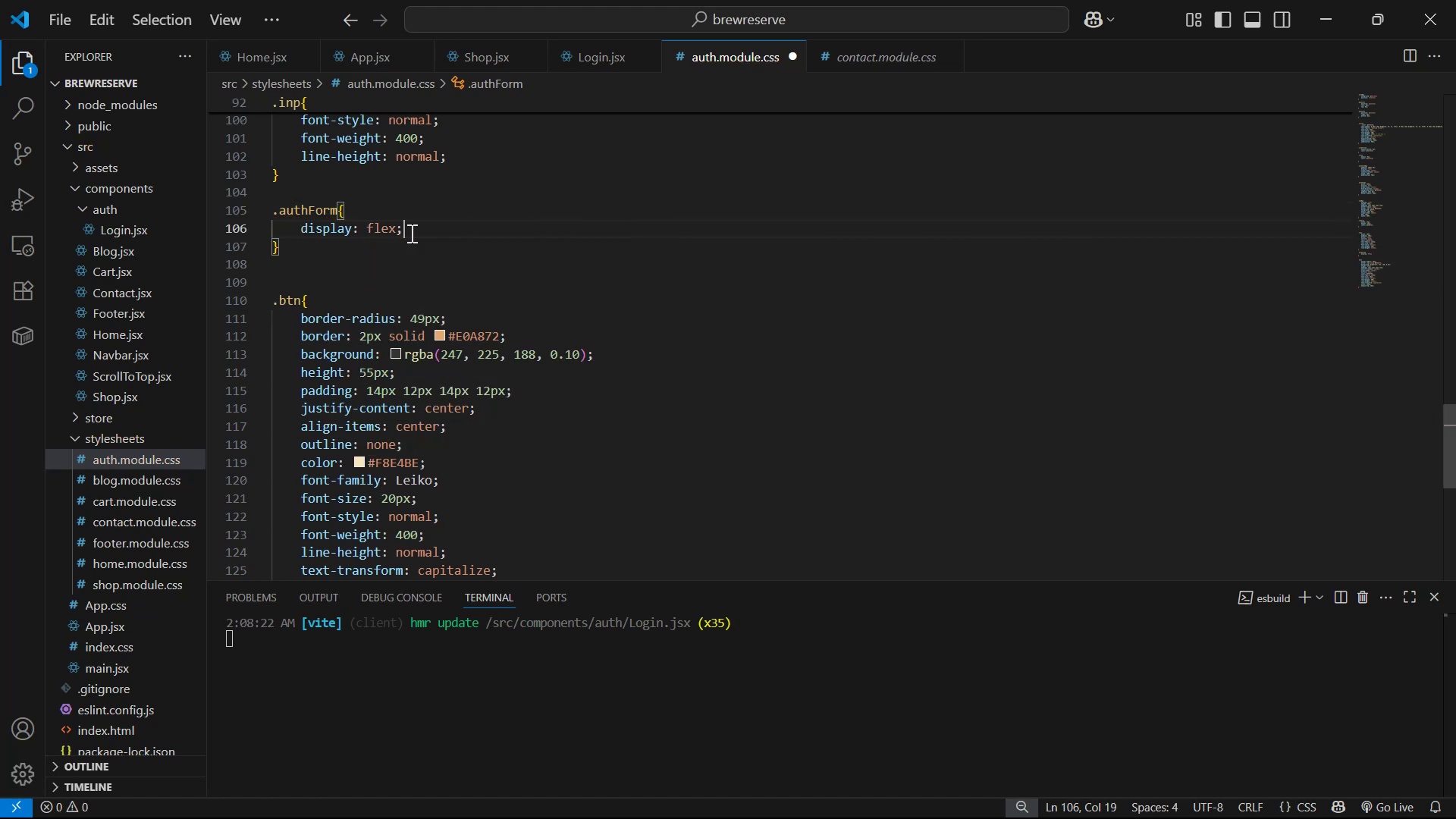 
key(Enter)
 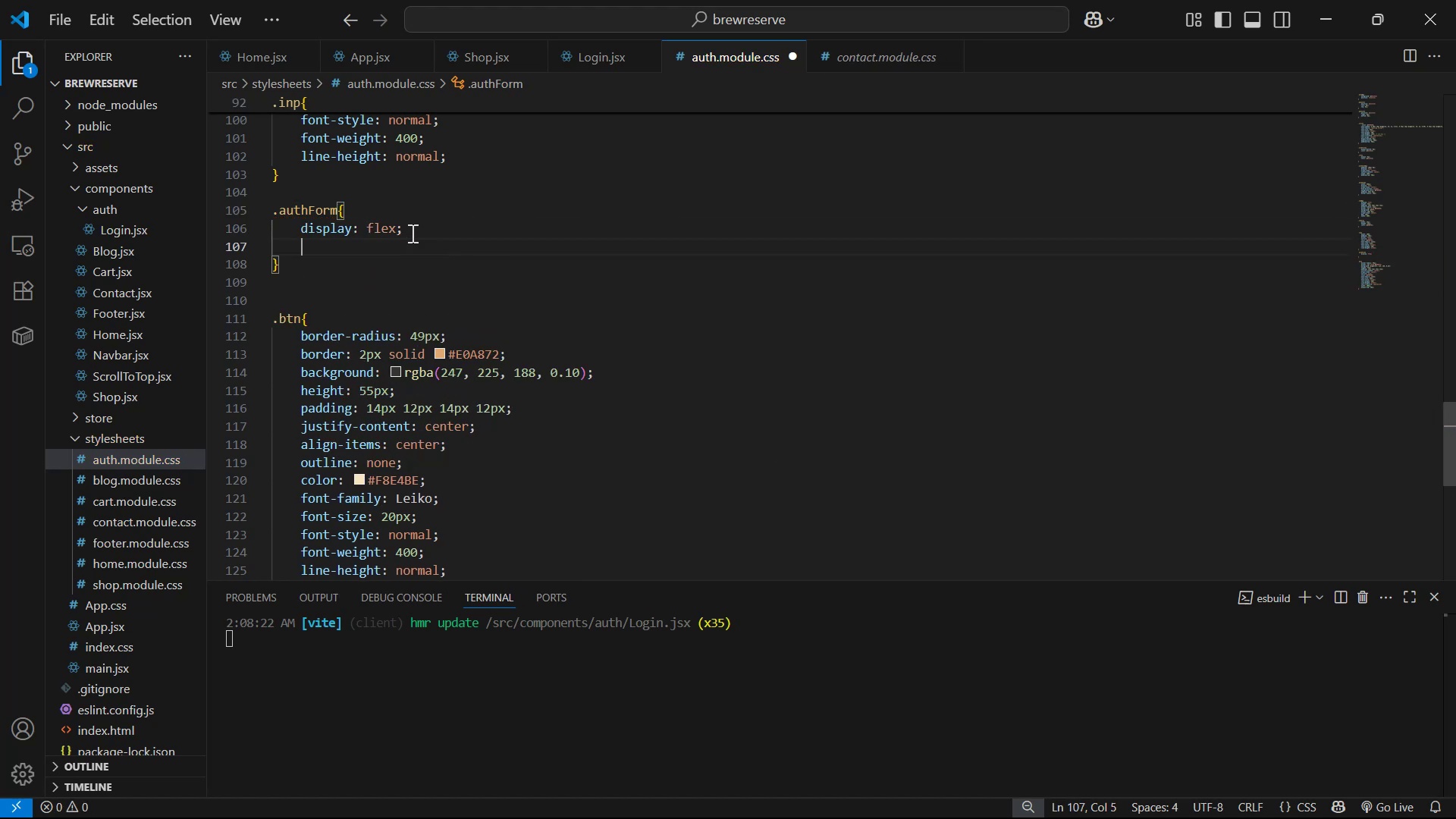 
type(fle)
 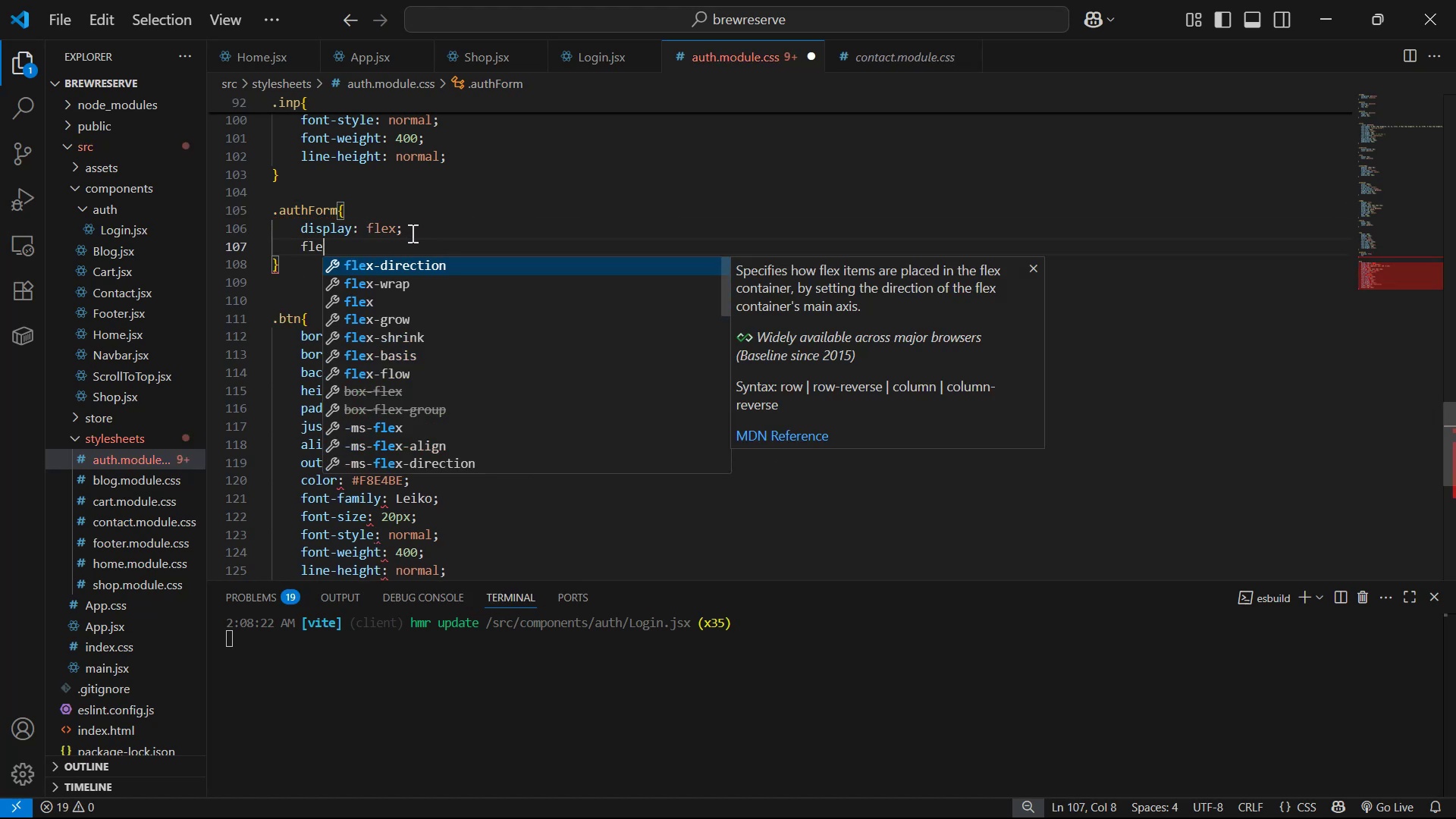 
key(Enter)
 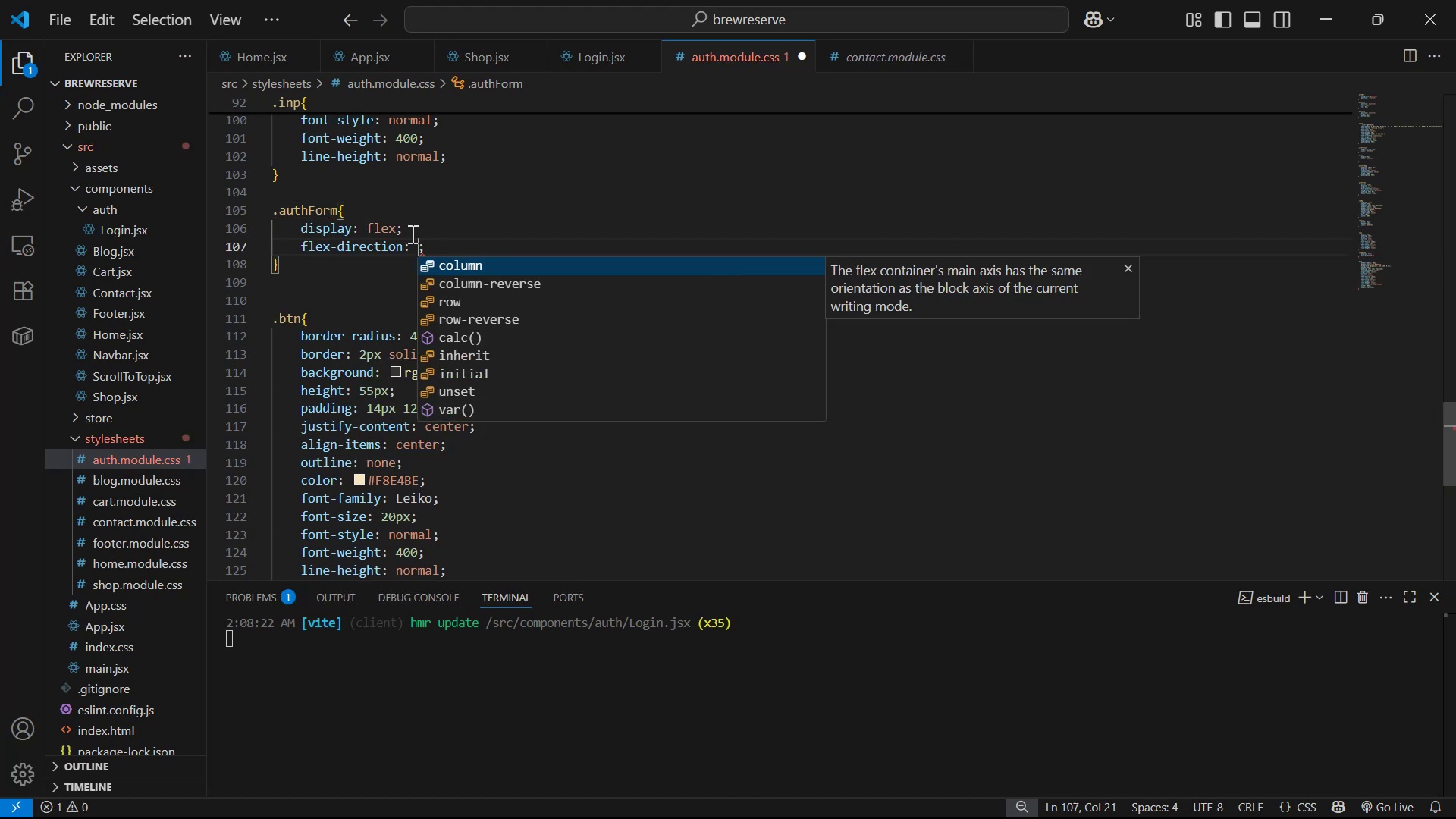 
key(Enter)
 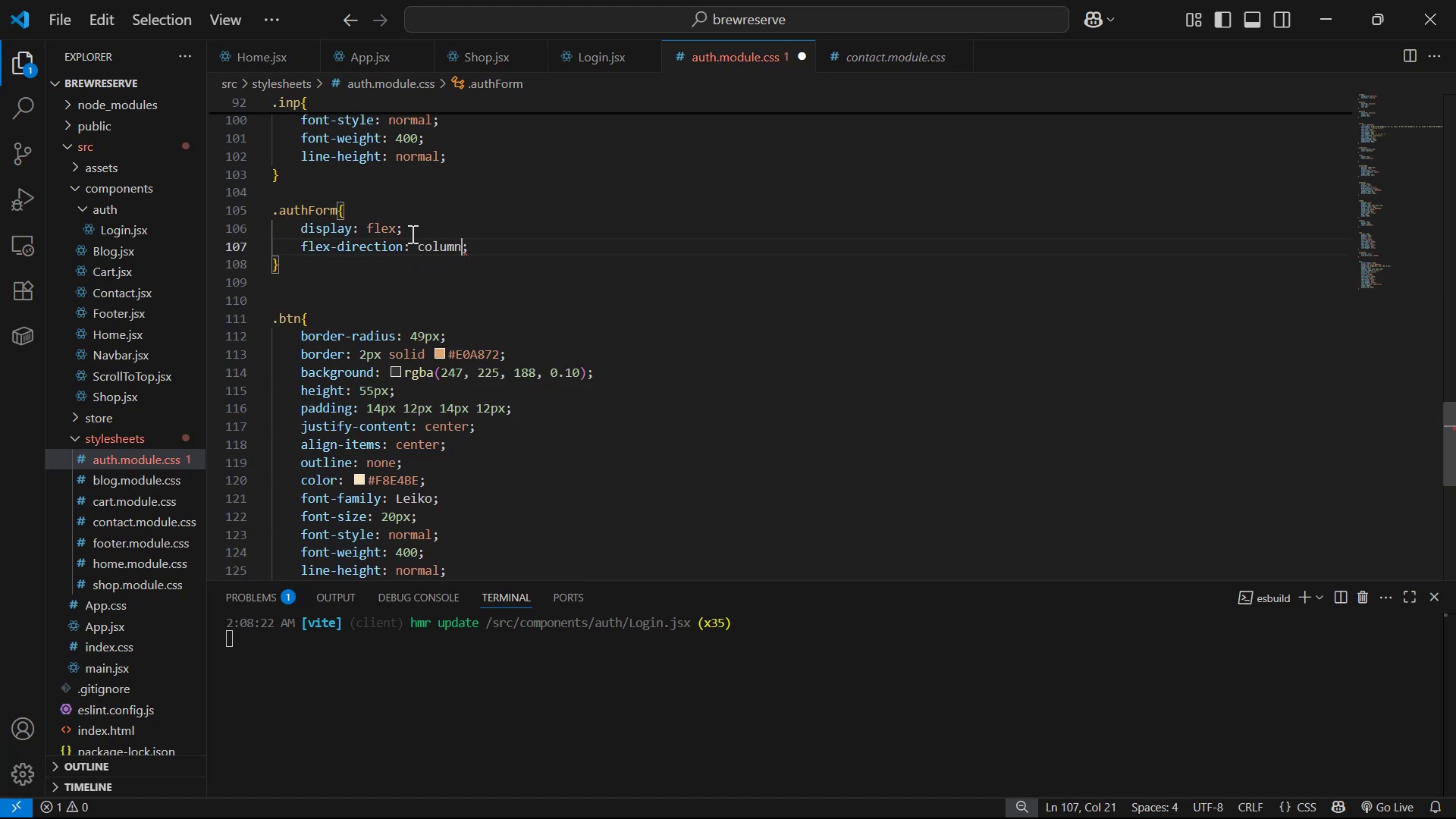 
key(ArrowRight)
 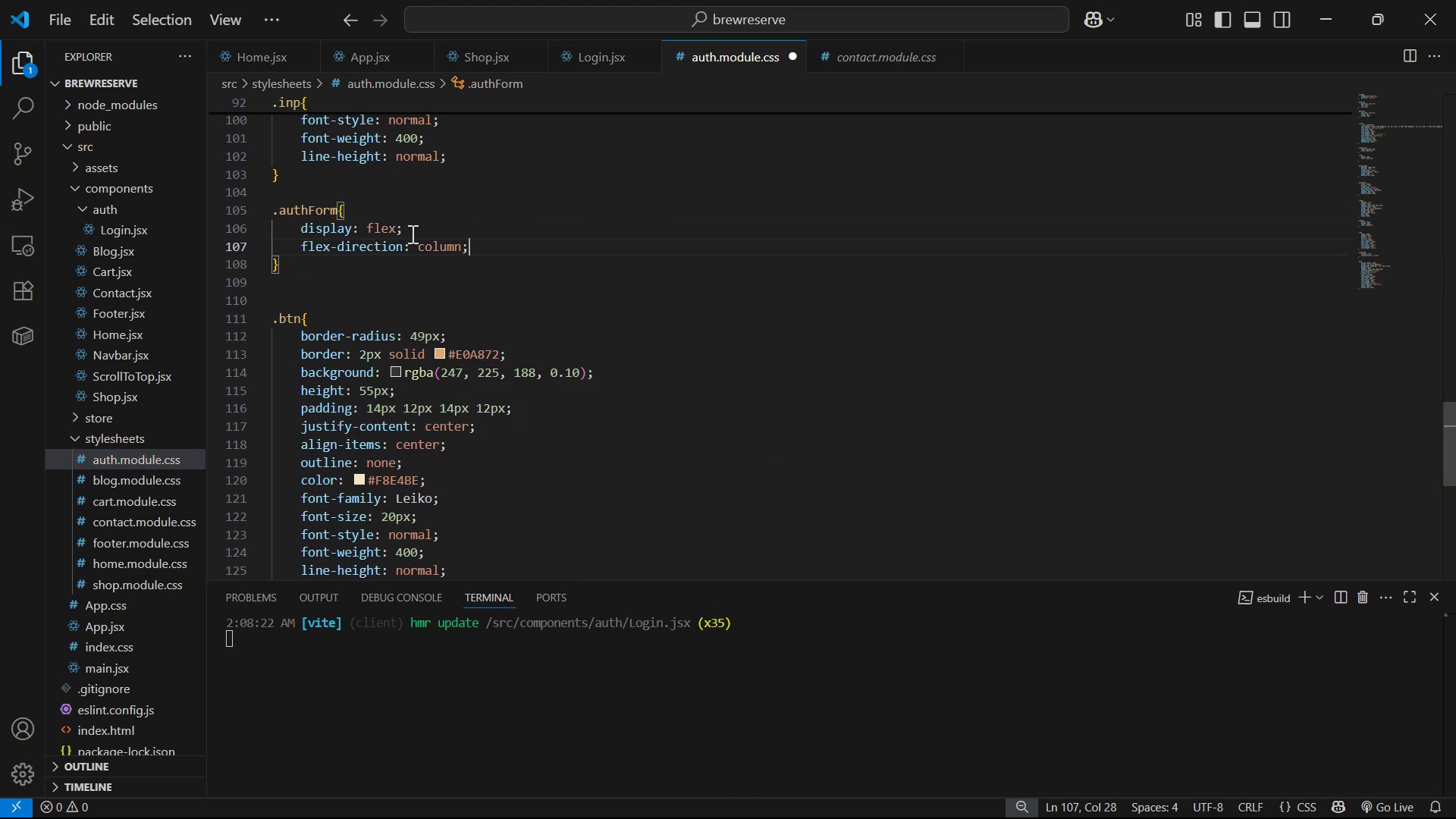 
key(Enter)
 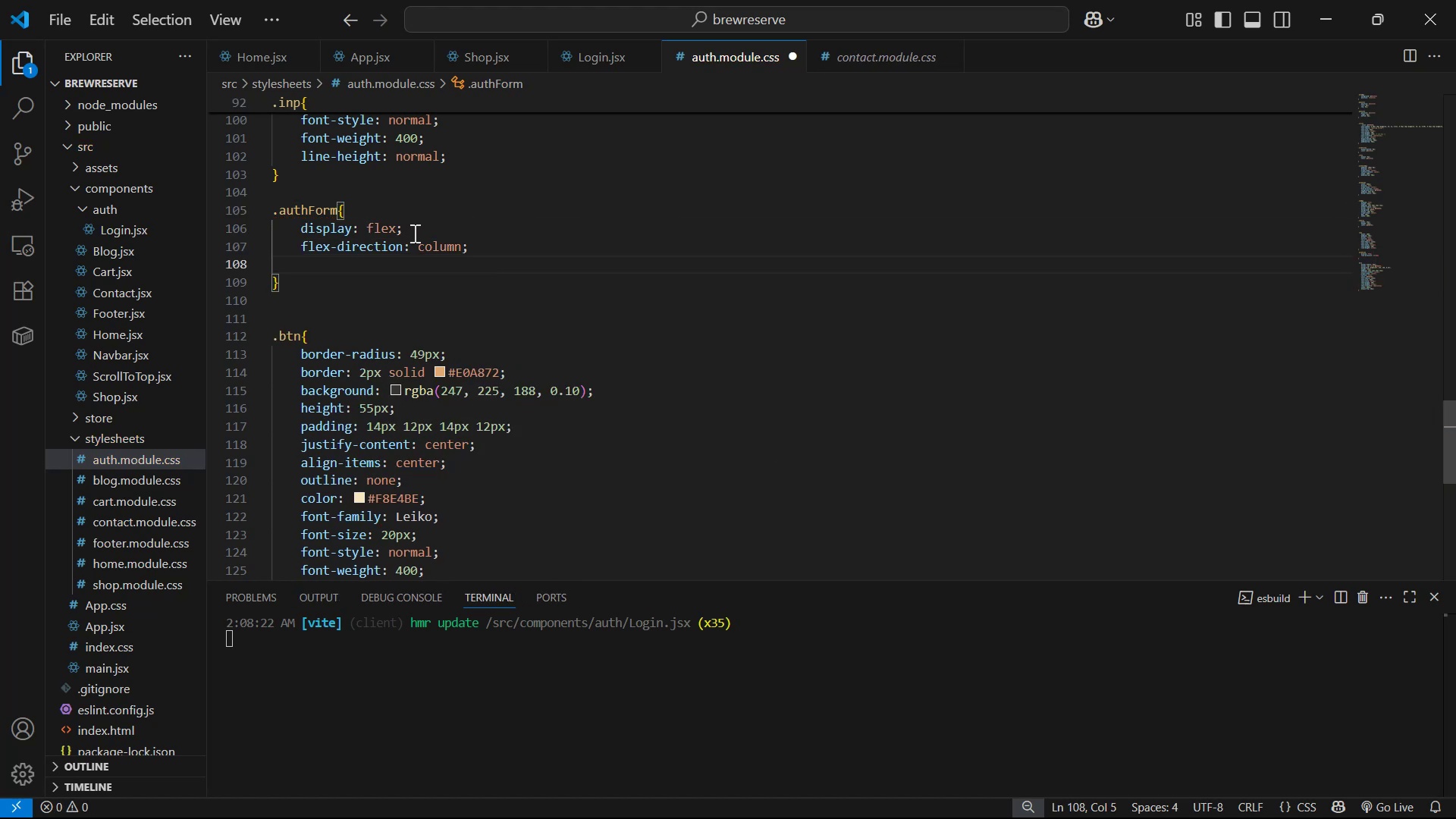 
type(jus)
 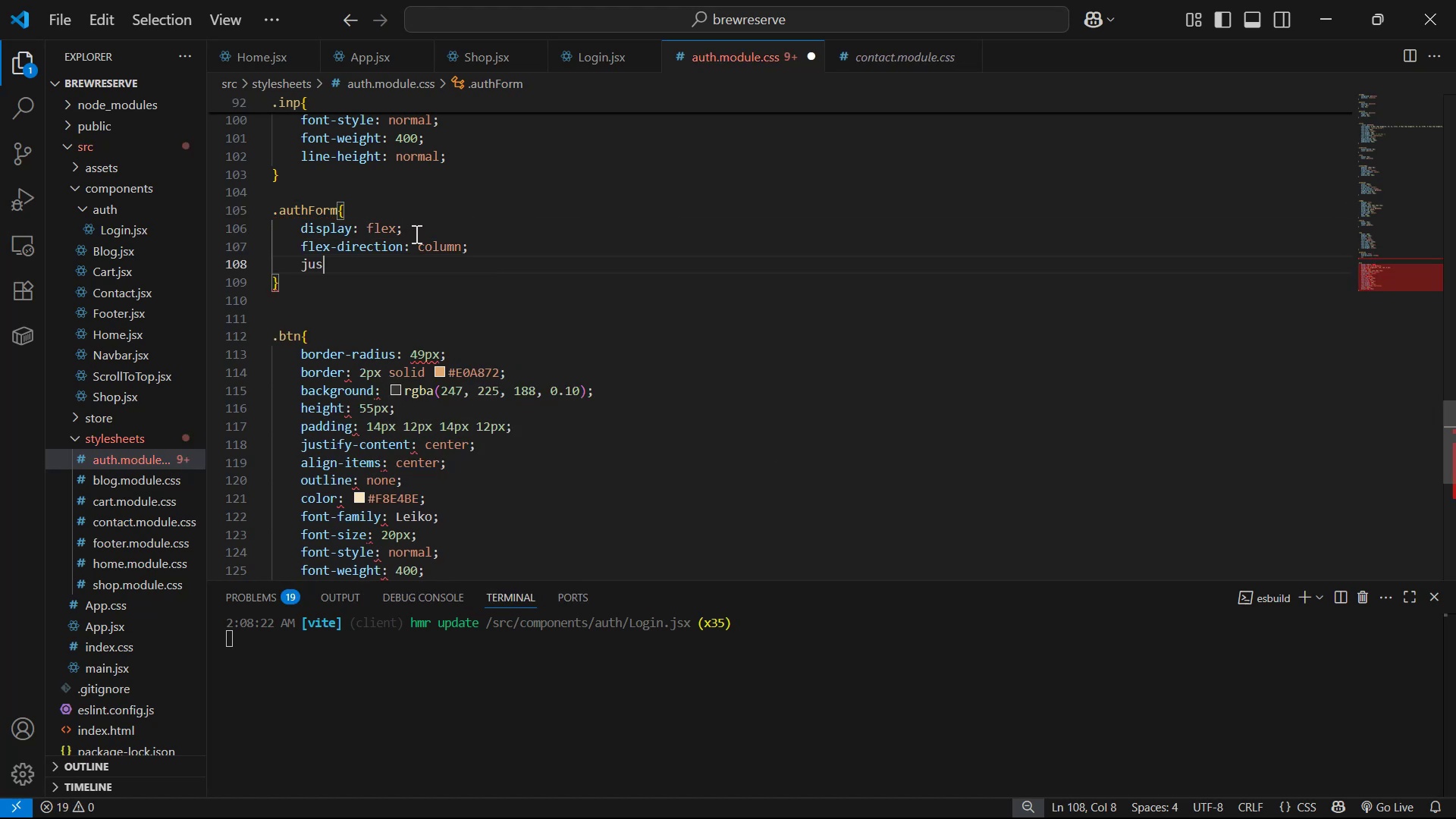 
key(Enter)
 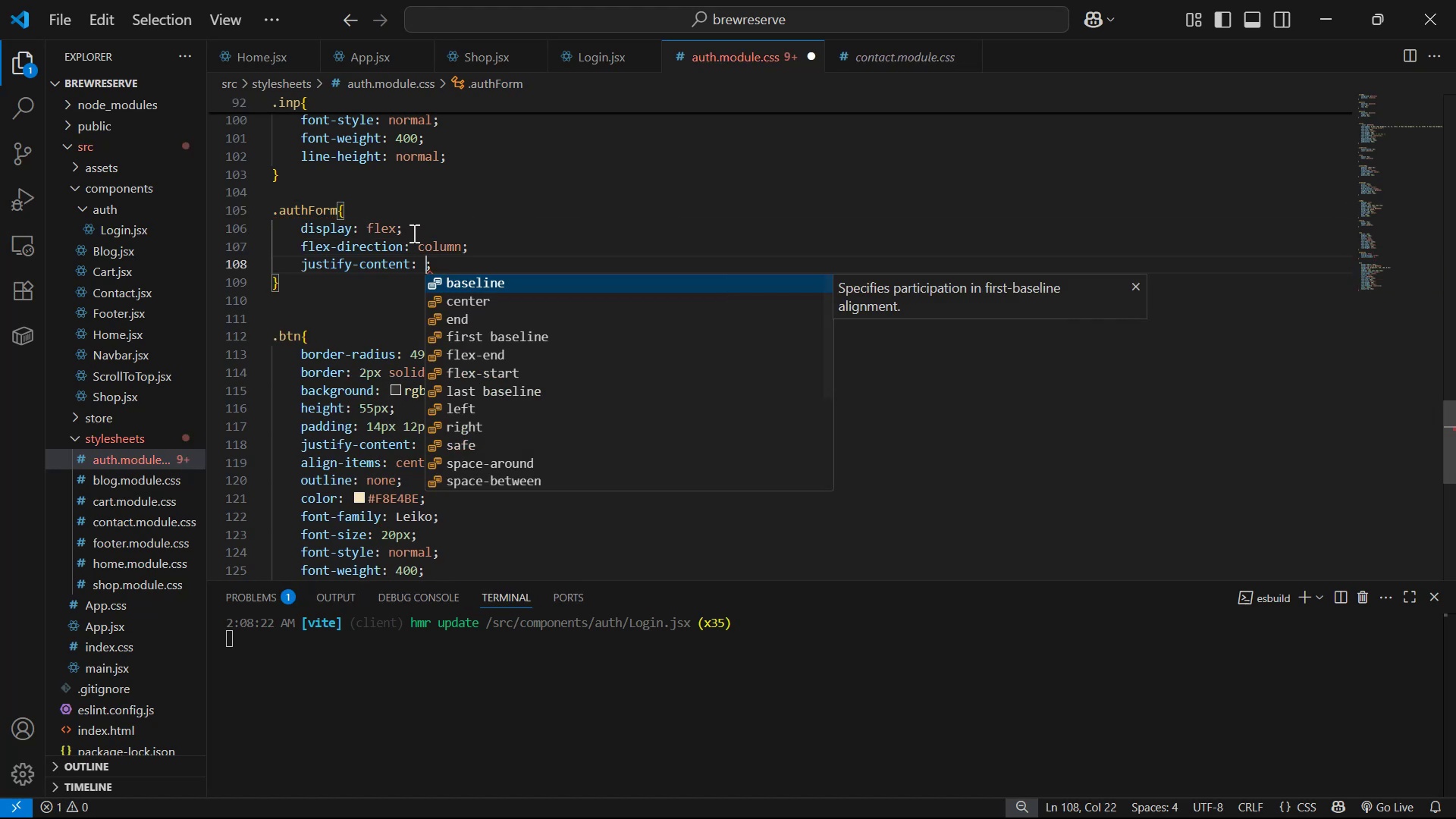 
key(ArrowDown)
 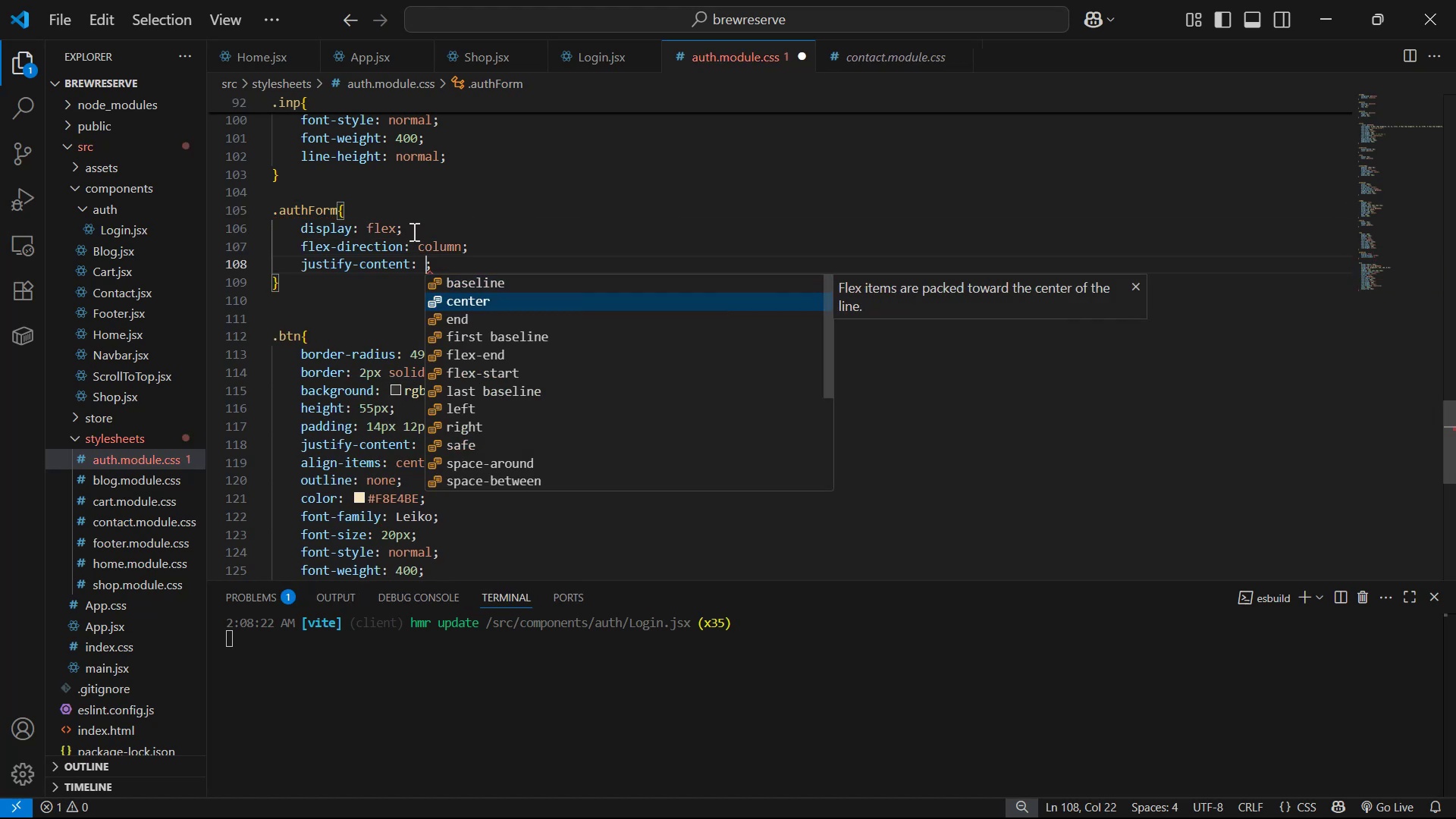 
key(Enter)
 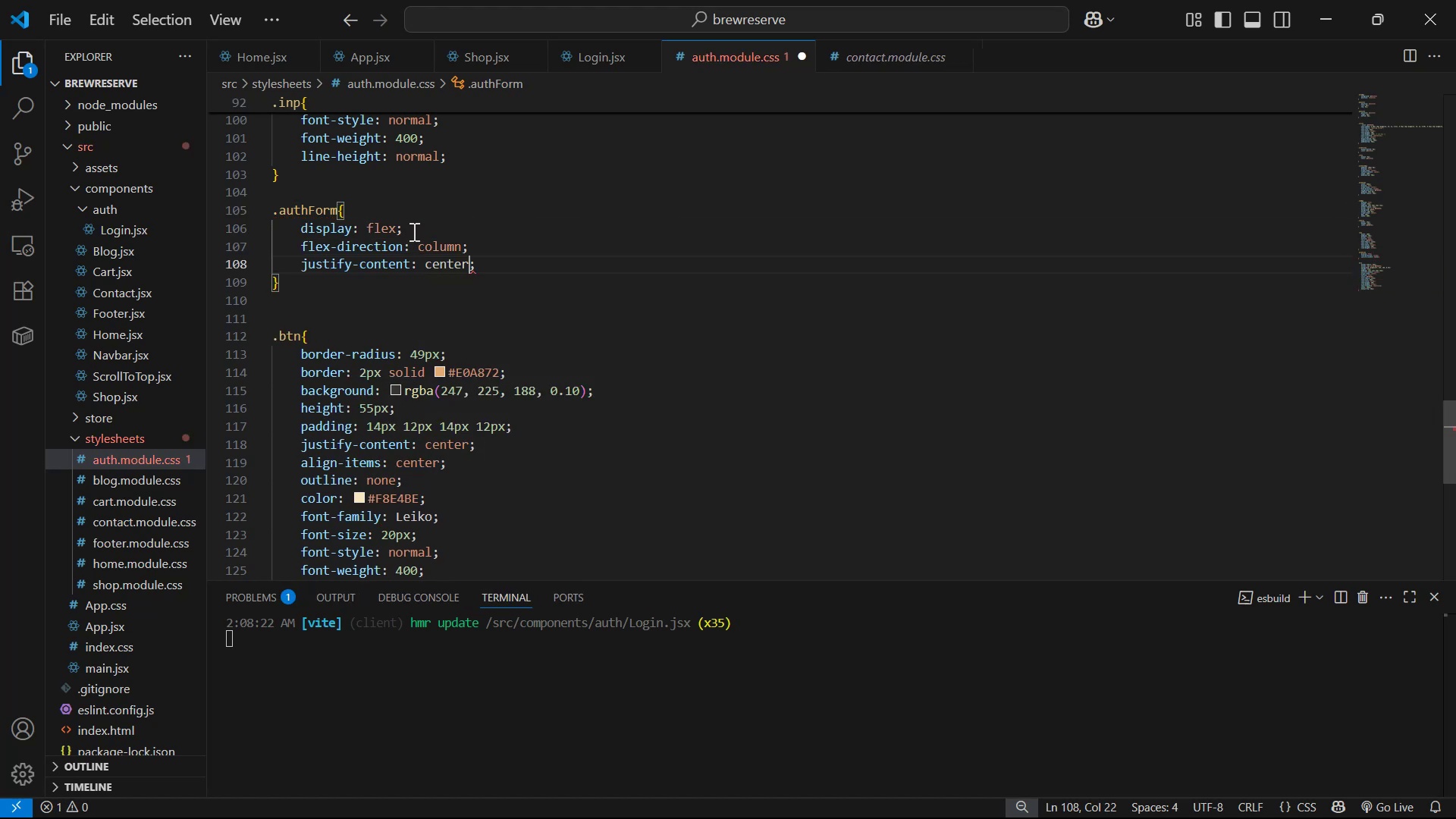 
key(ArrowRight)
 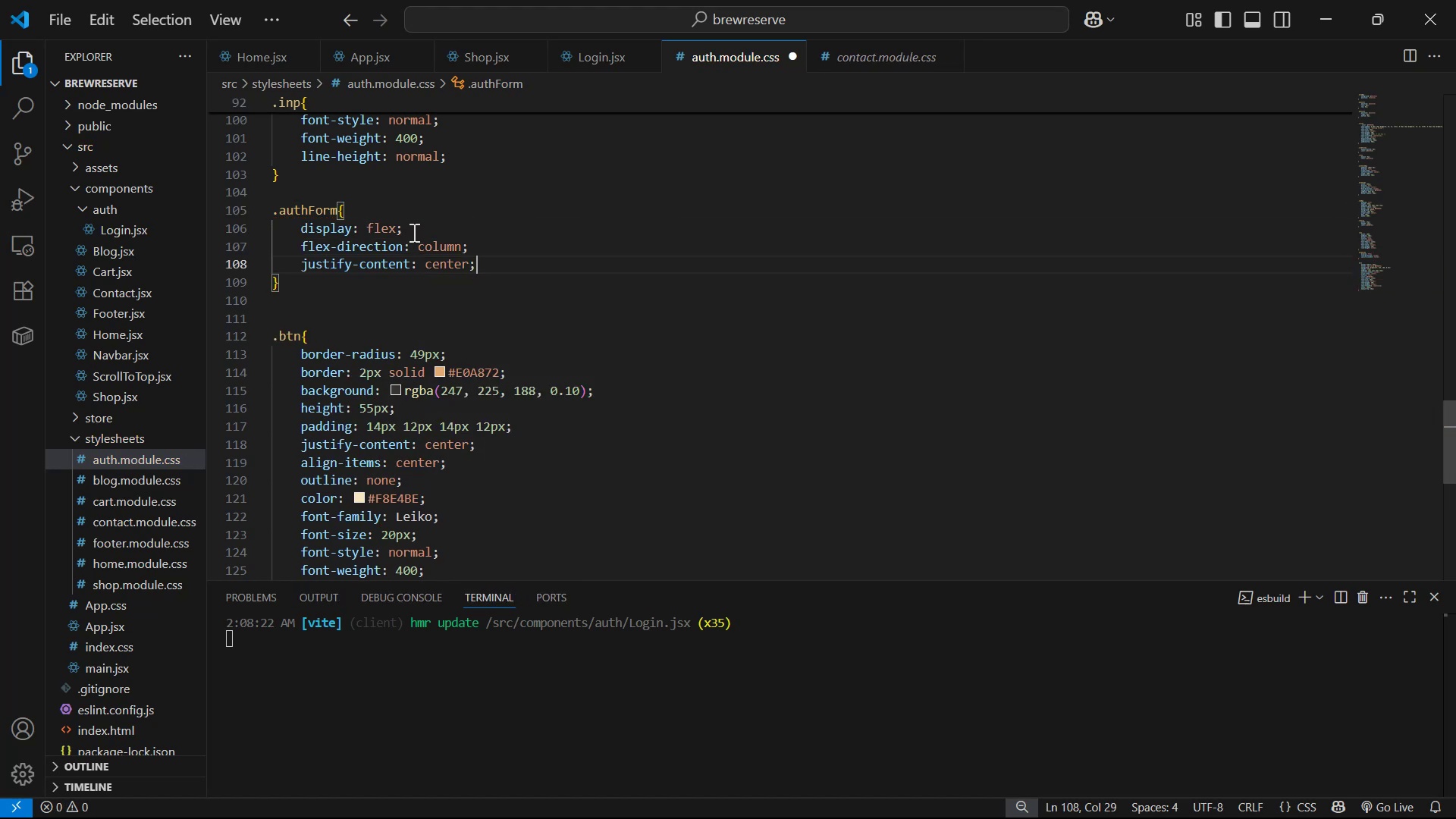 
key(Enter)
 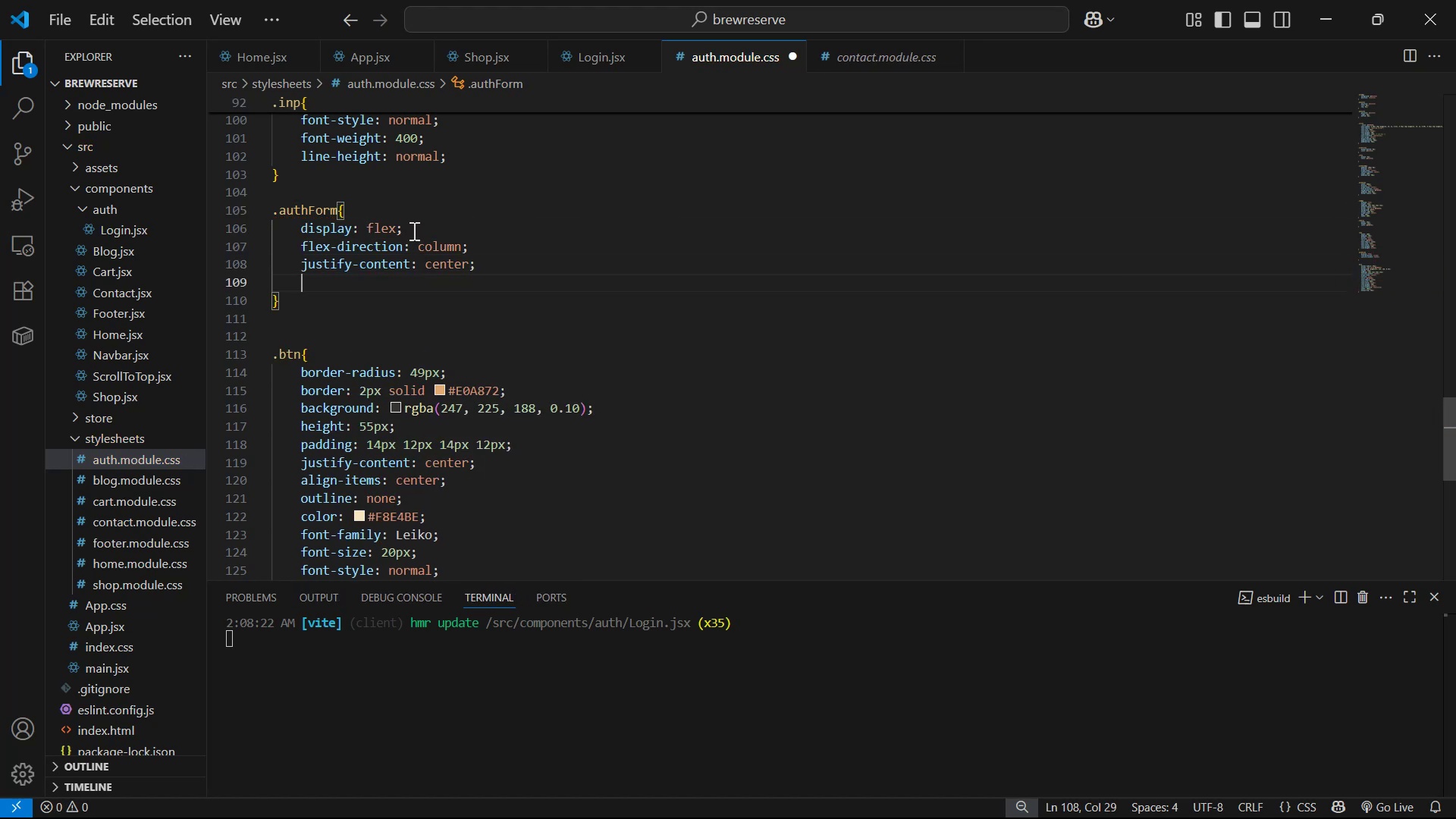 
type(al)
 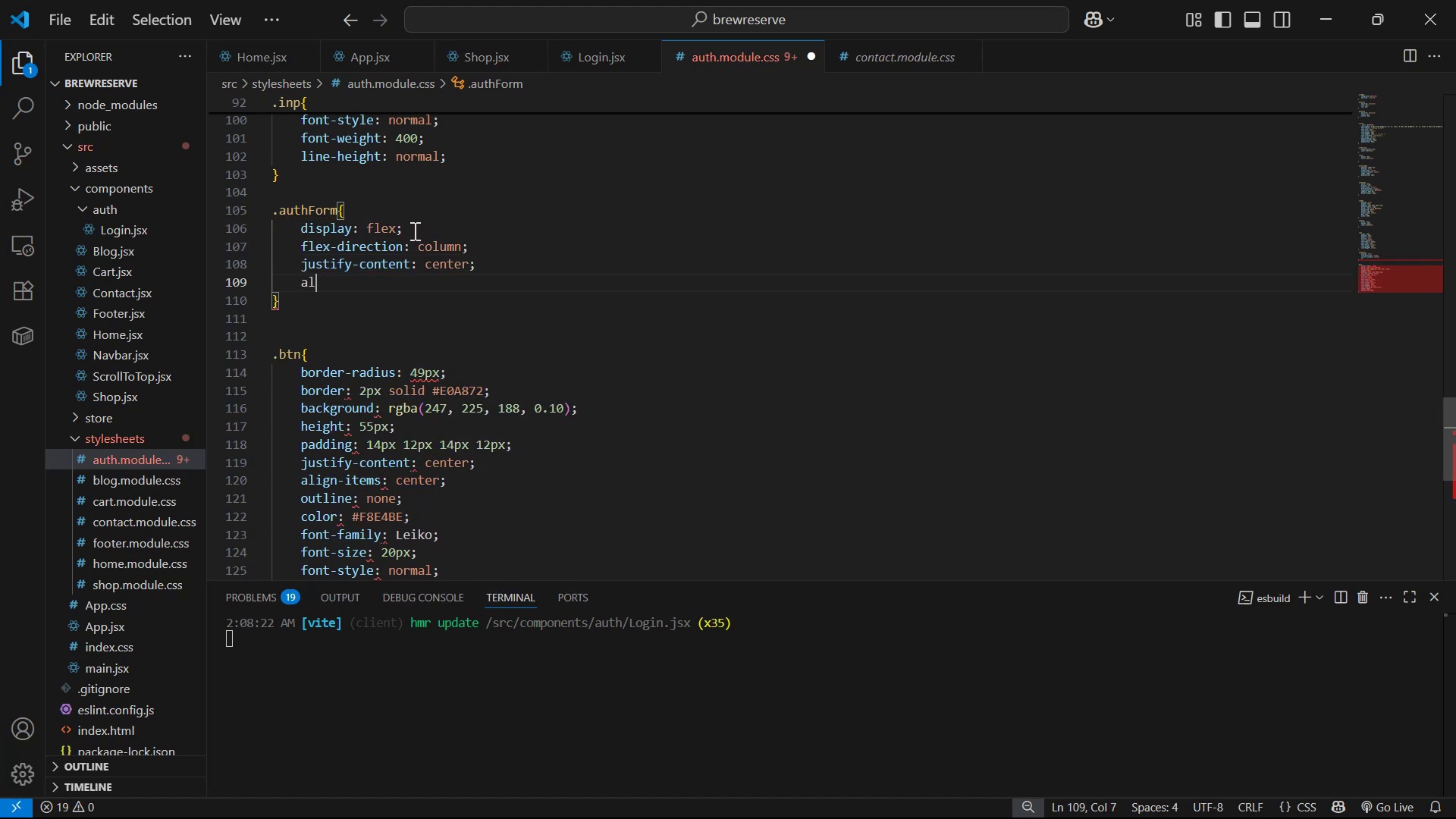 
key(Enter)
 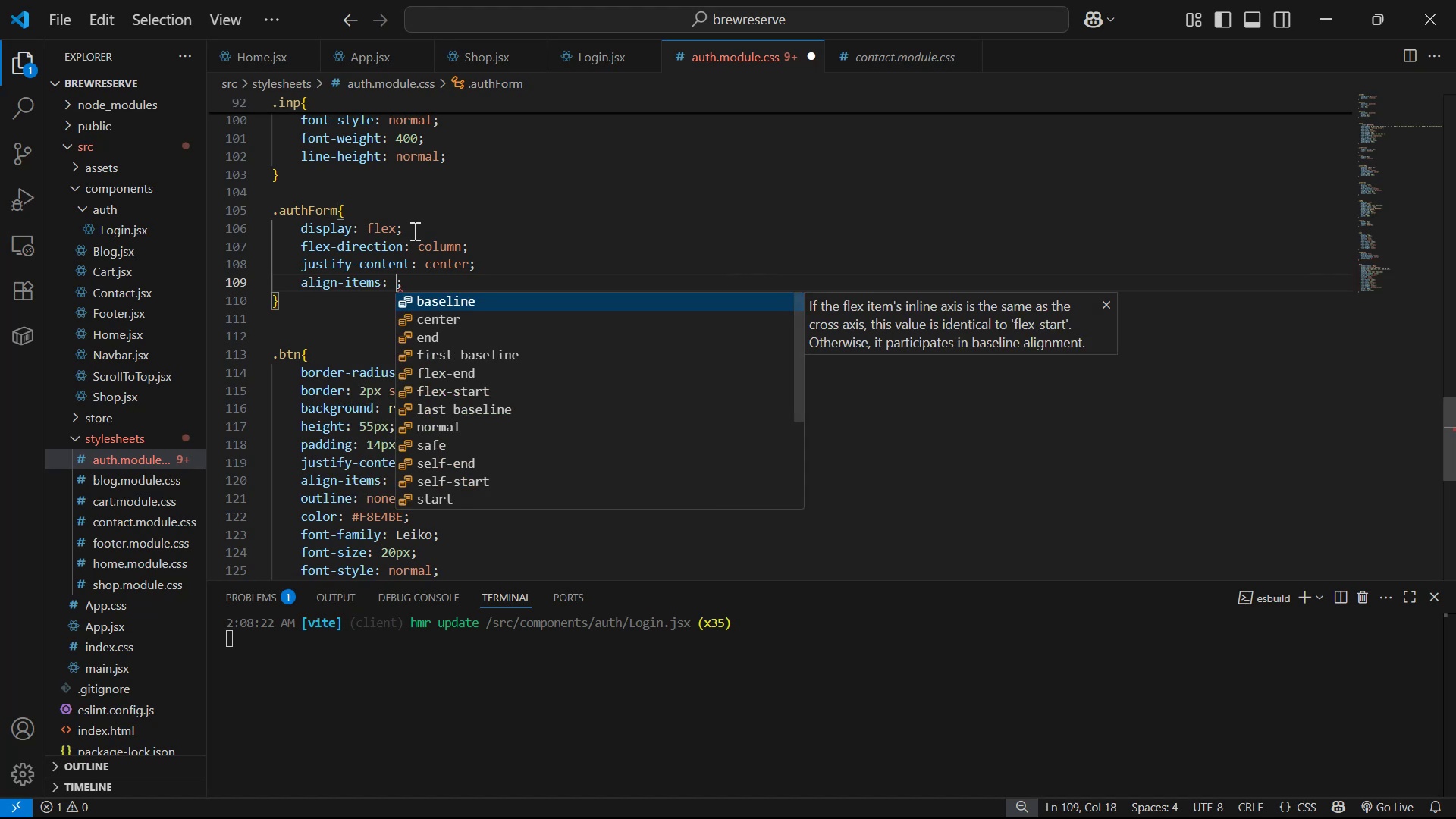 
key(ArrowDown)
 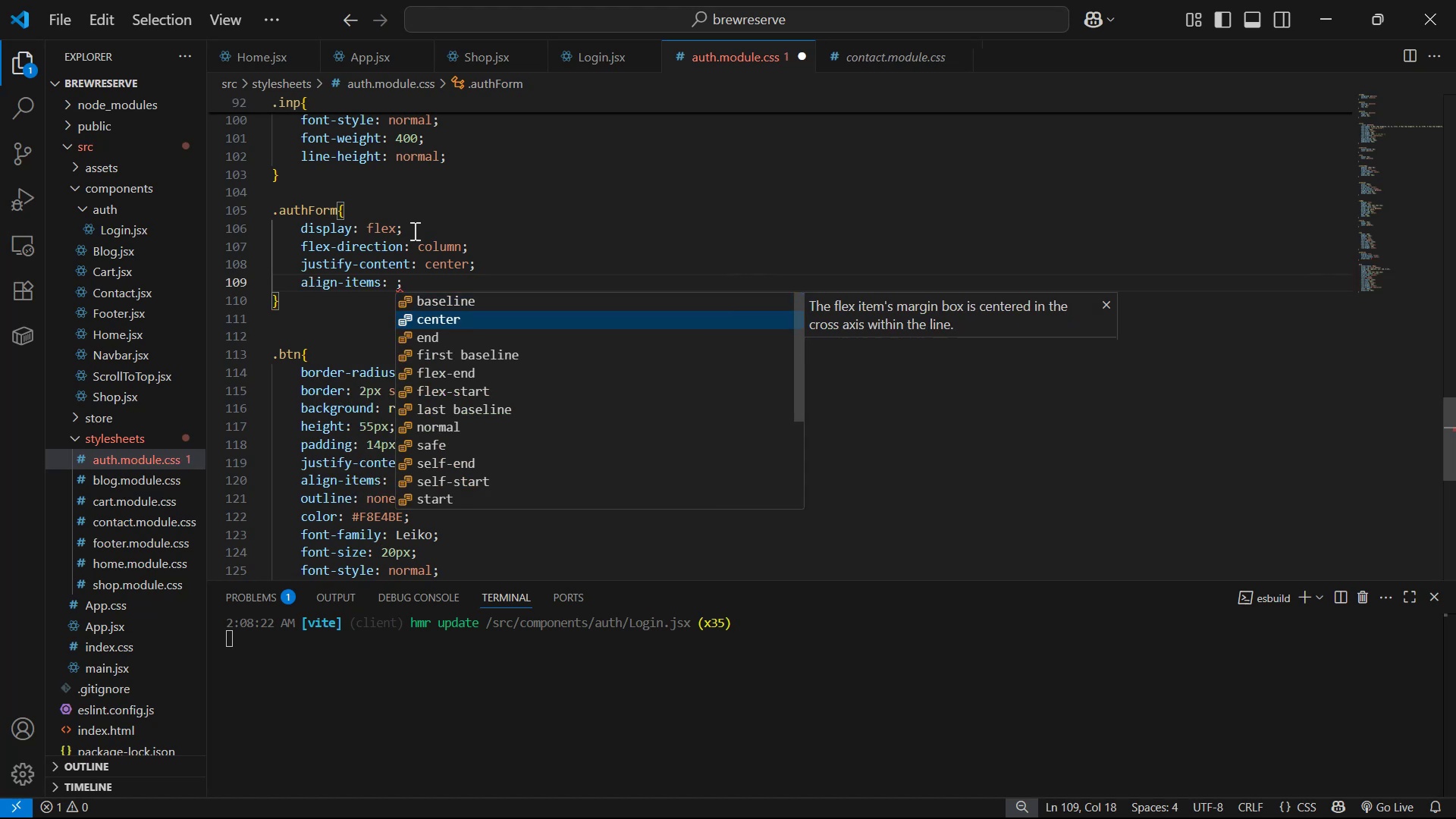 
key(Enter)
 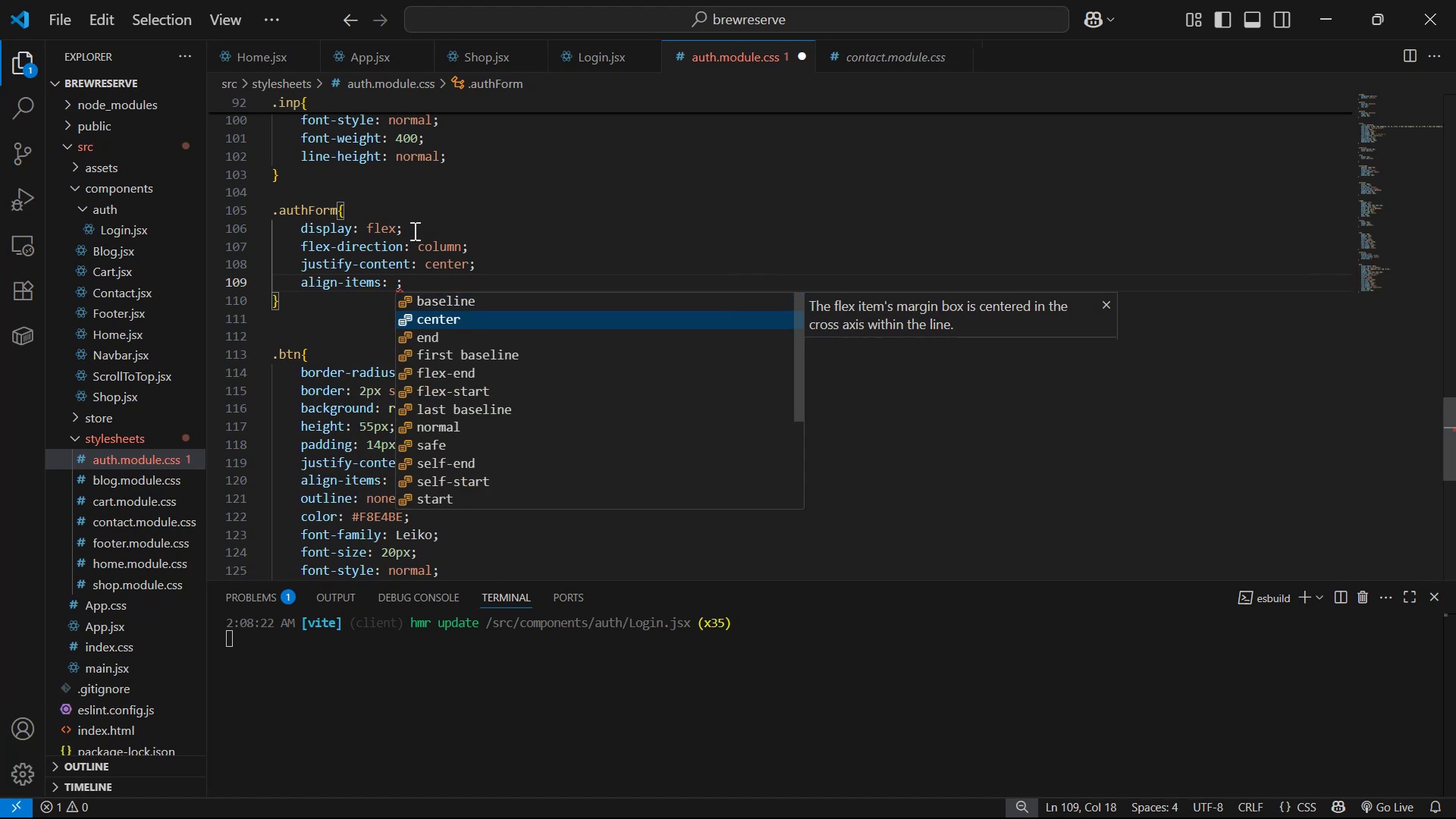 
key(Control+S)
 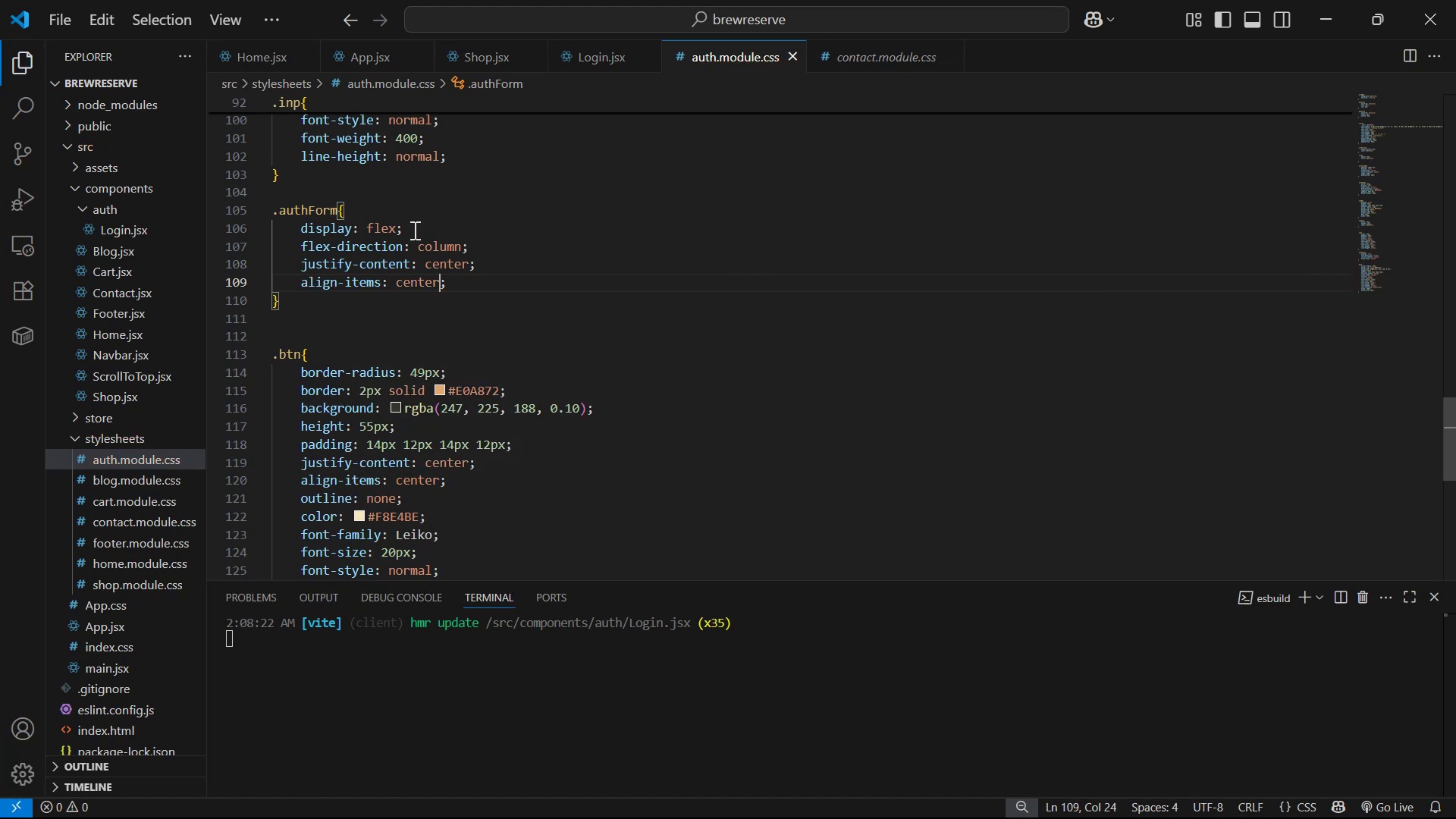 
key(Alt+AltLeft)
 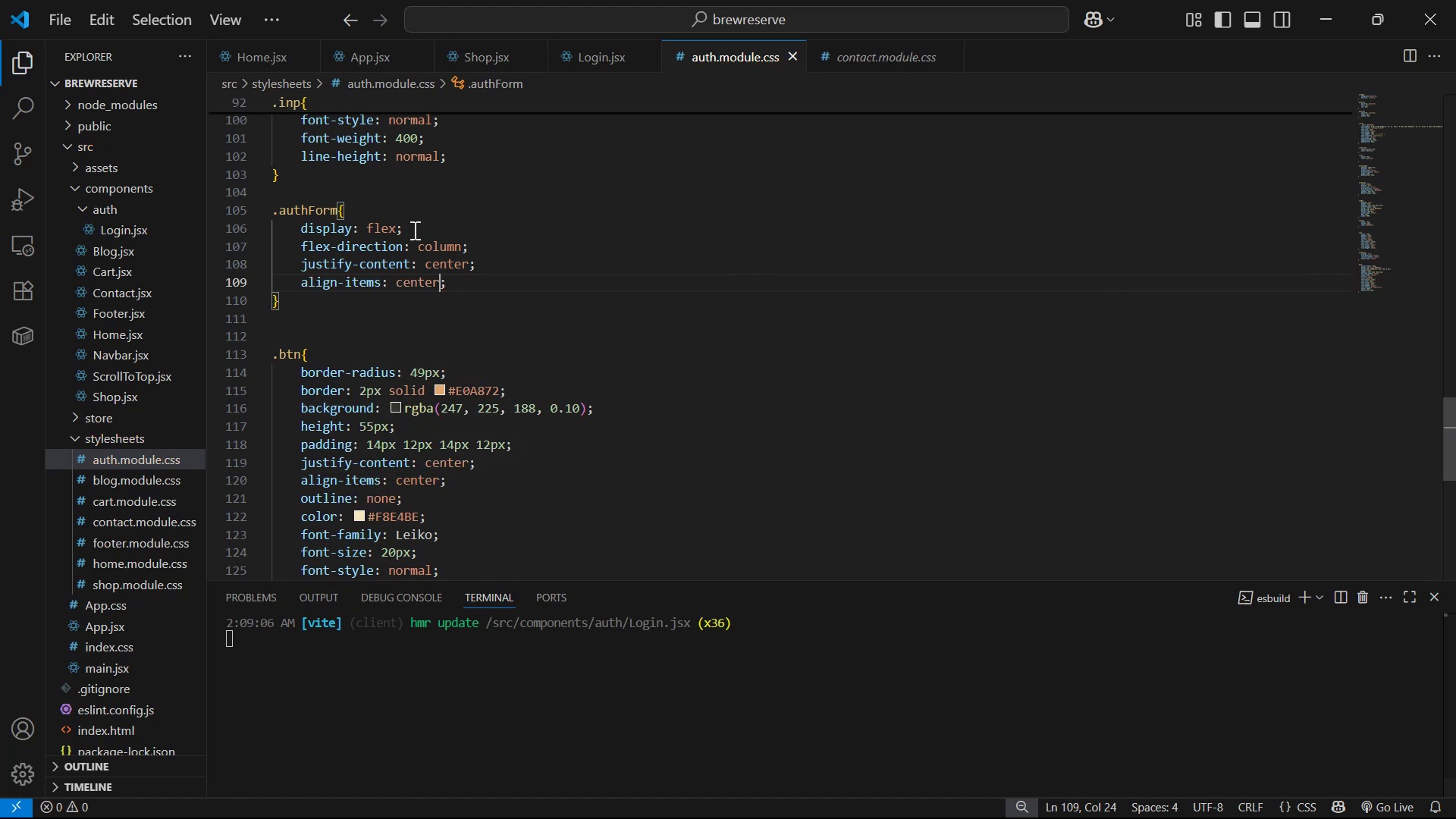 
key(Alt+Tab)
 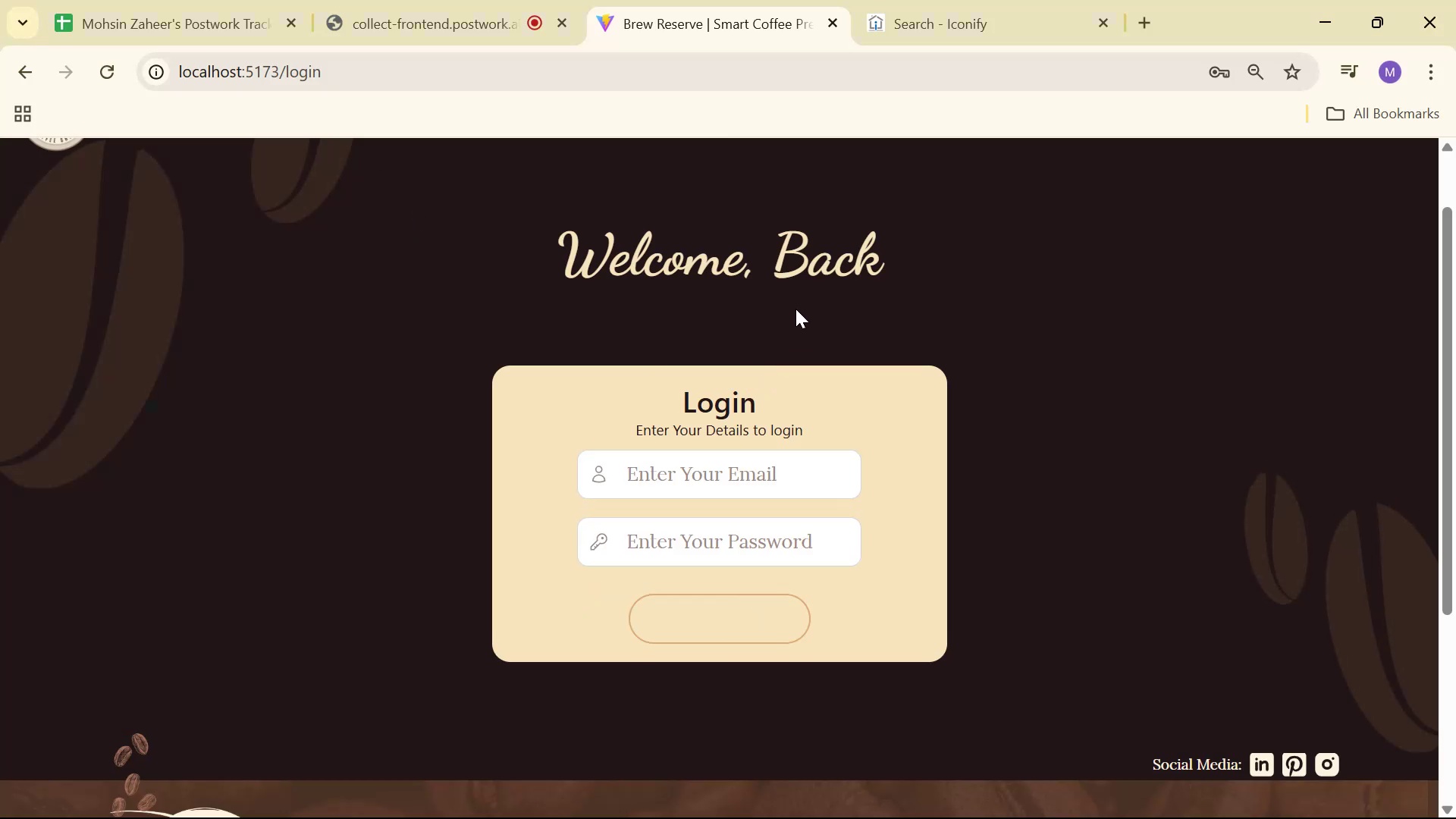 
scroll: coordinate [770, 390], scroll_direction: up, amount: 2.0
 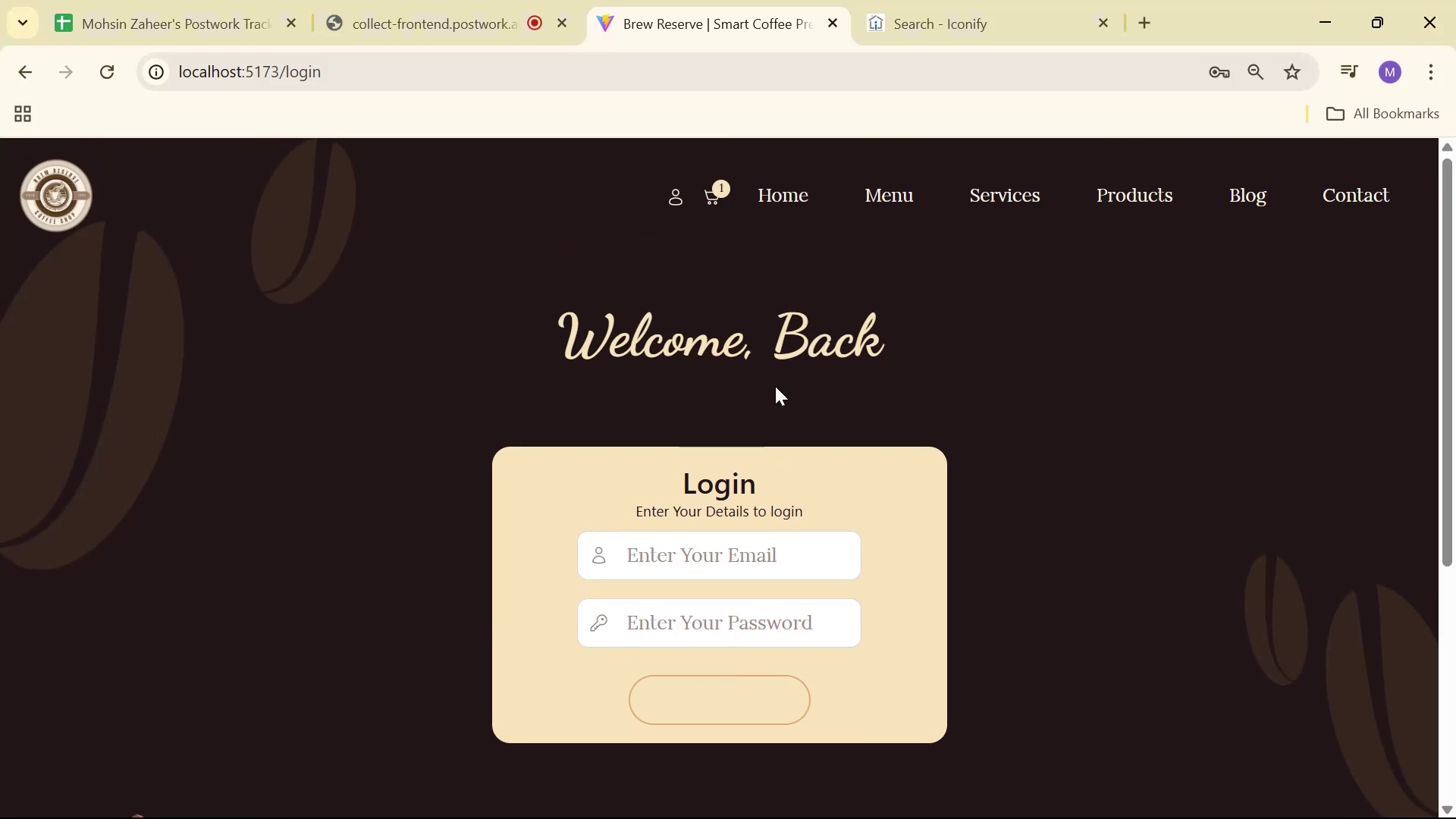 
key(Alt+AltLeft)
 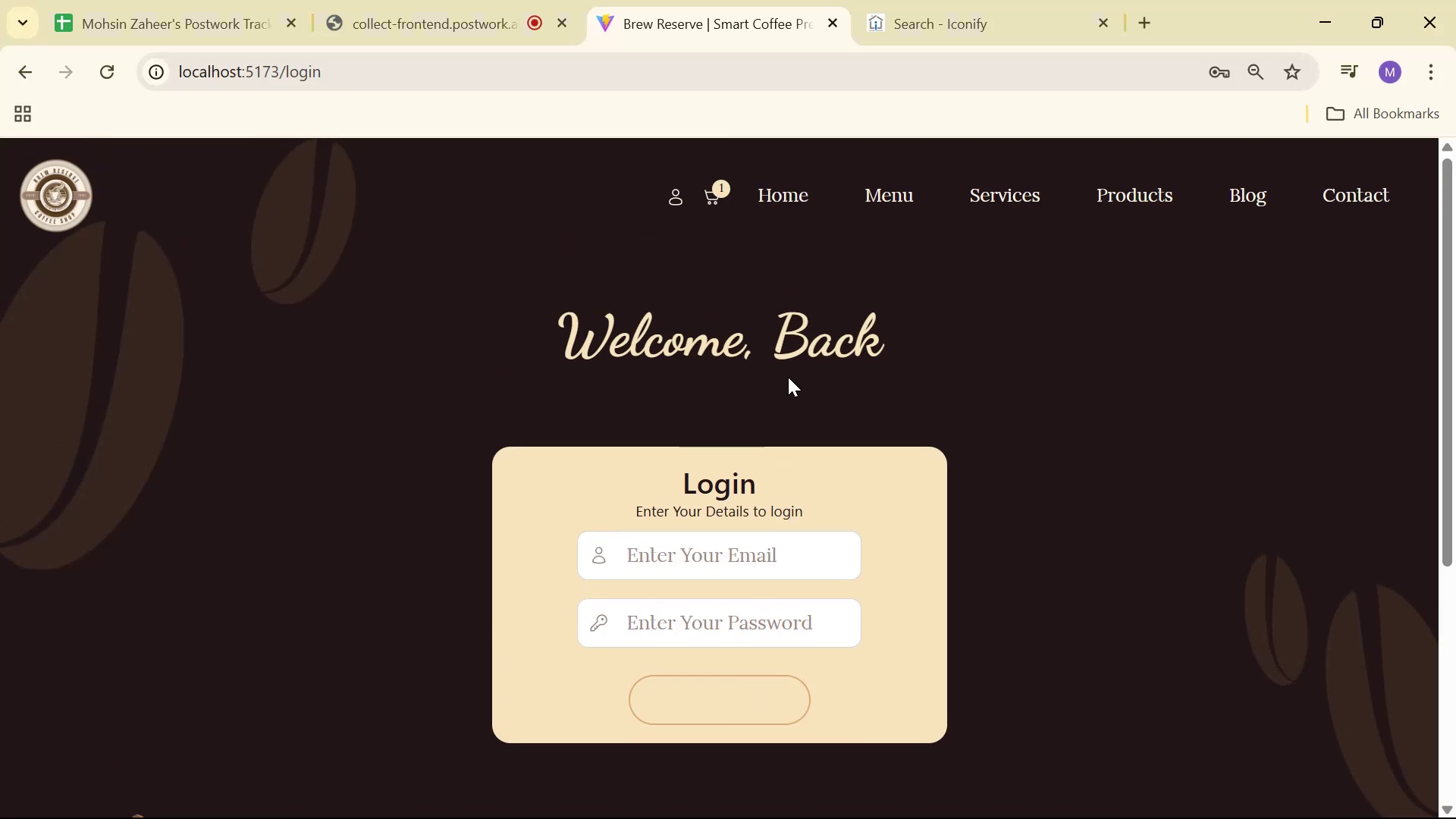 
key(Alt+Tab)
 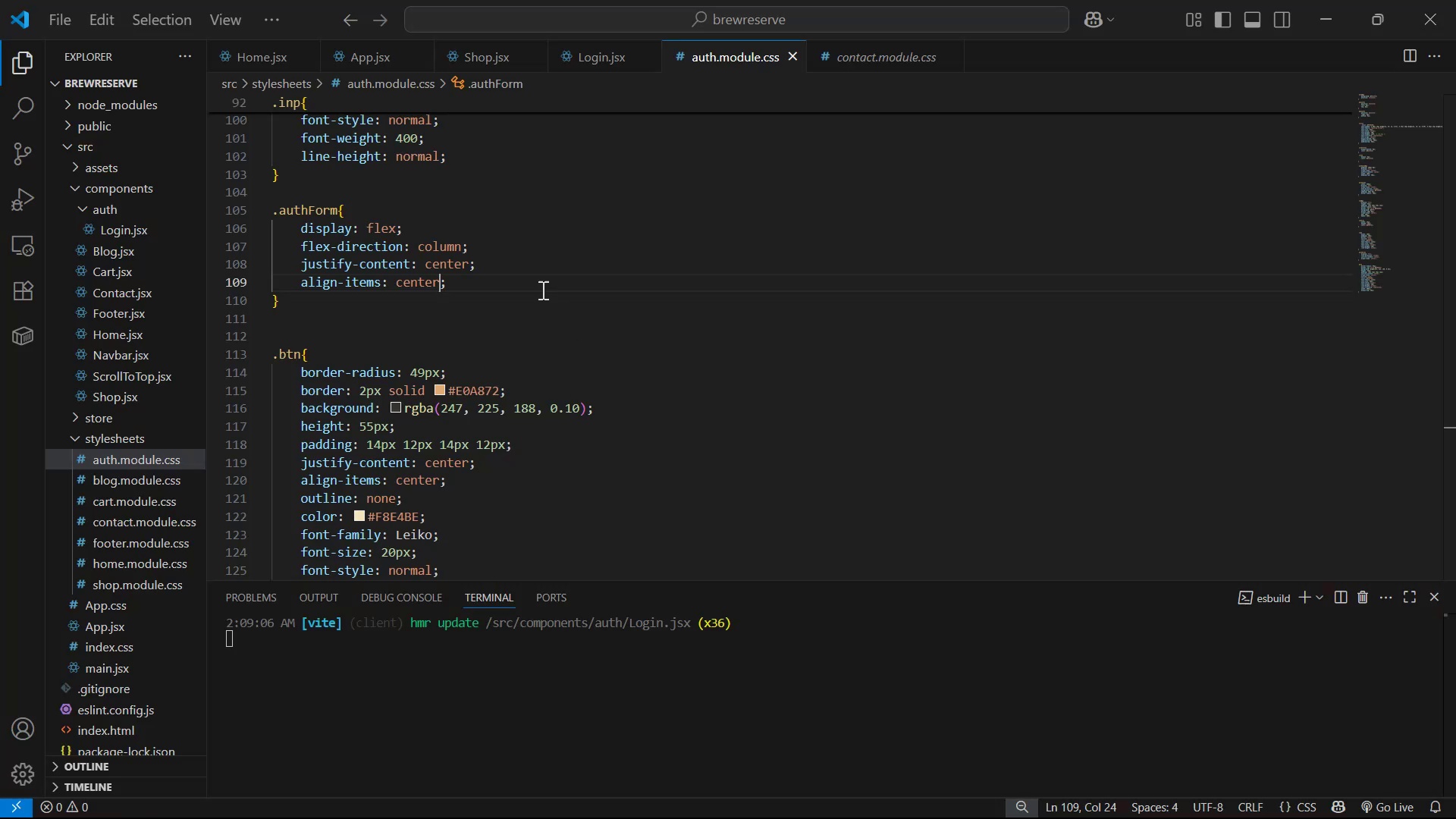 
left_click([536, 278])
 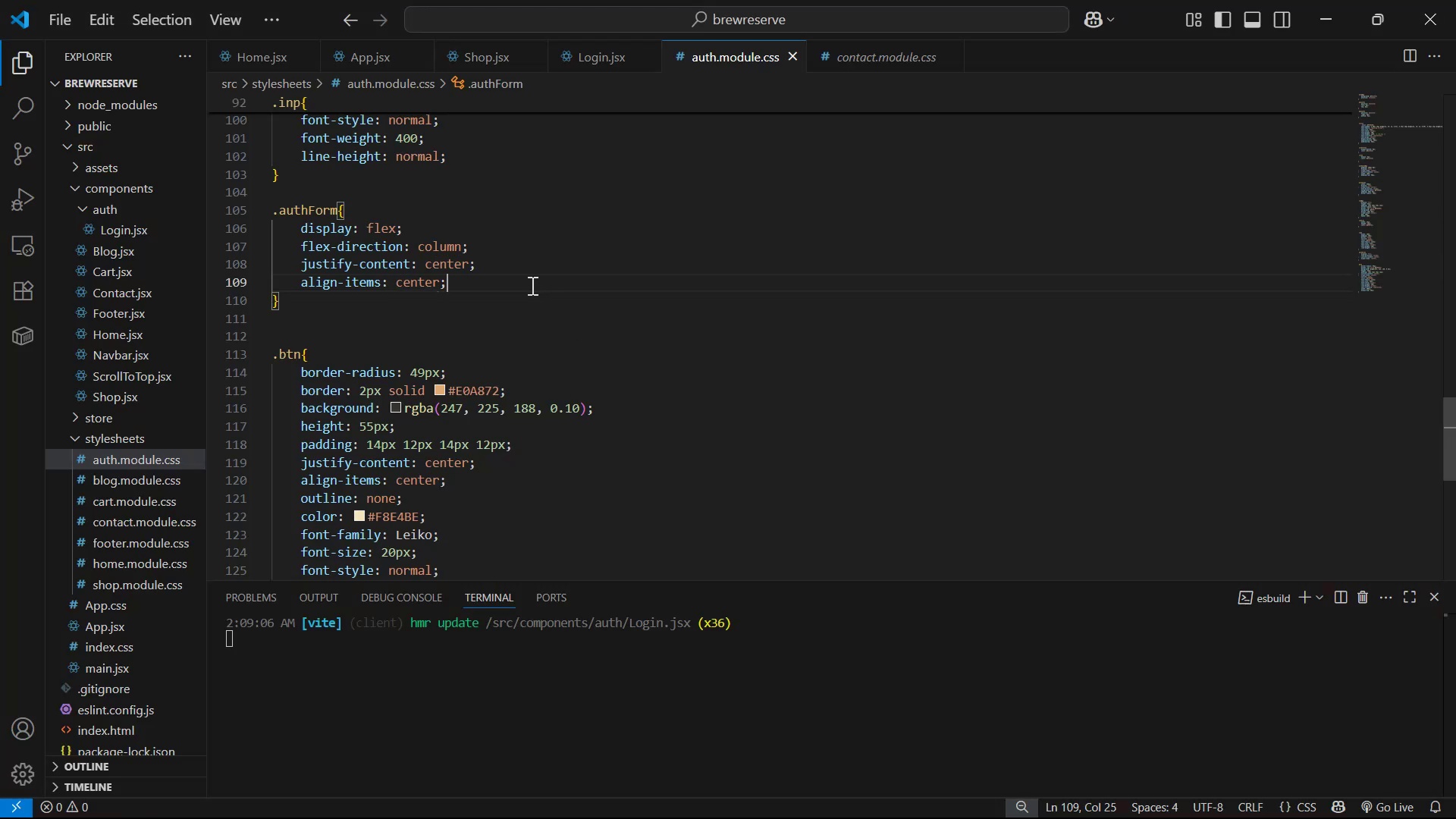 
key(Enter)
 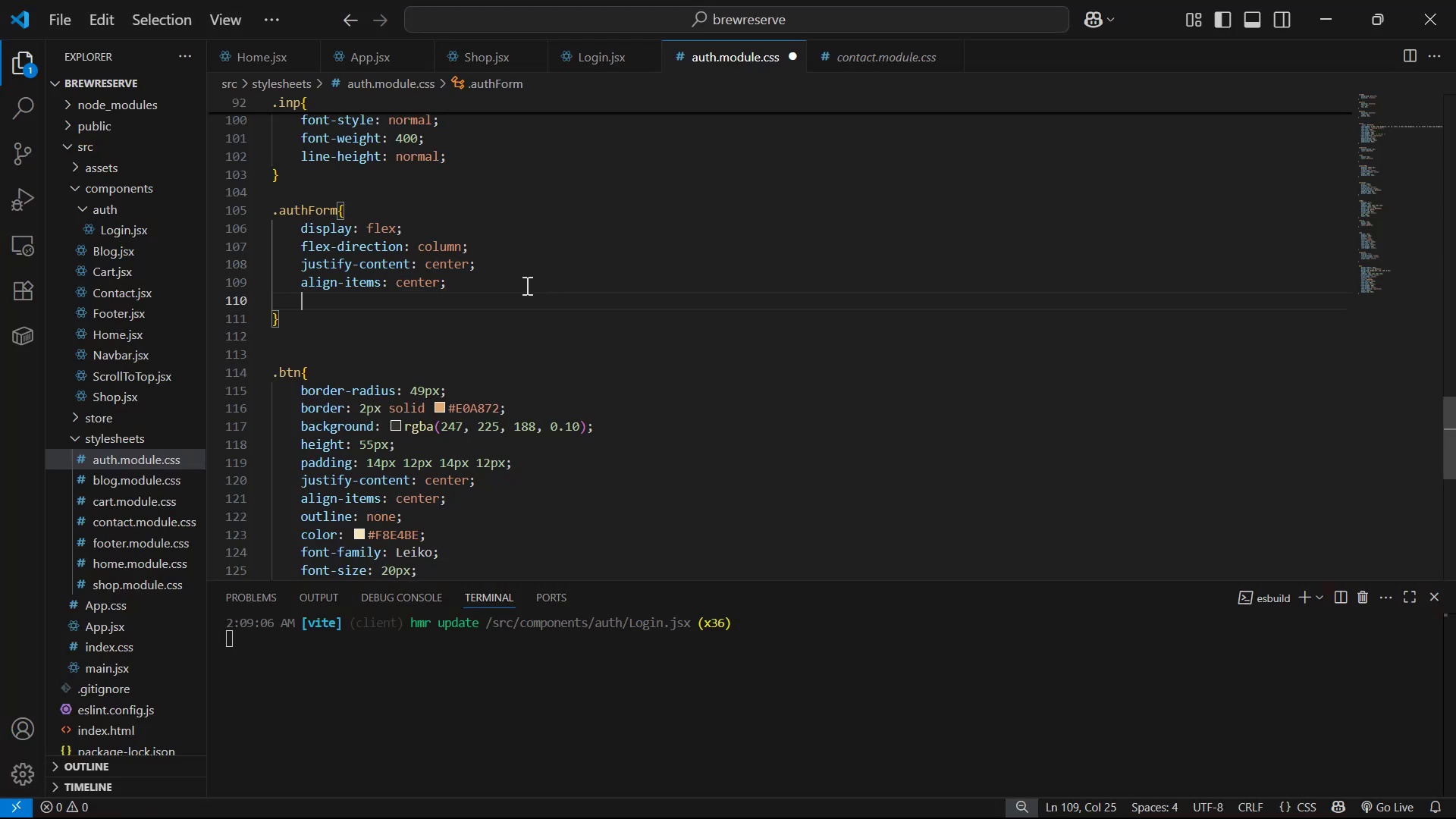 
type(pa)
 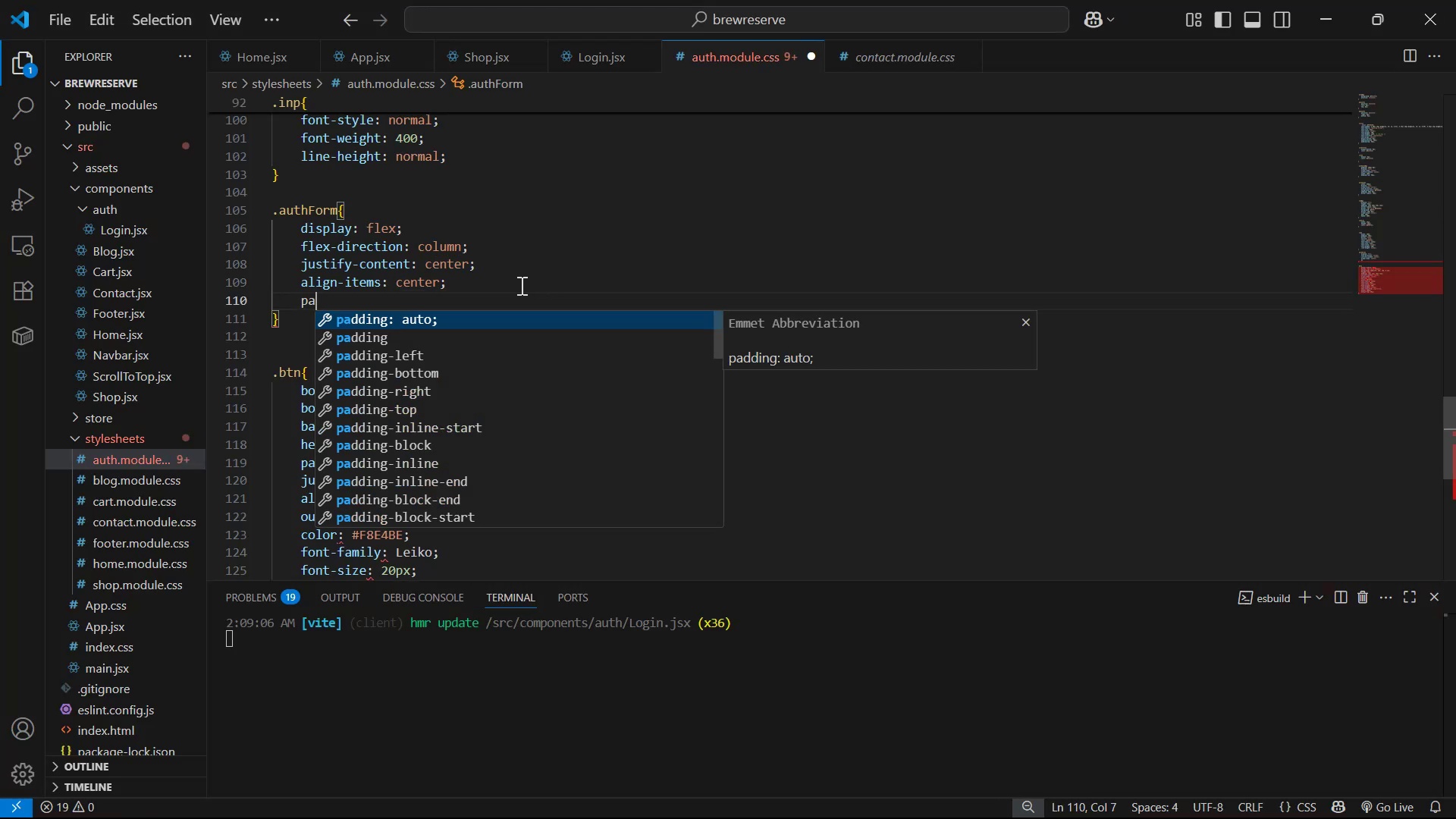 
key(ArrowDown)
 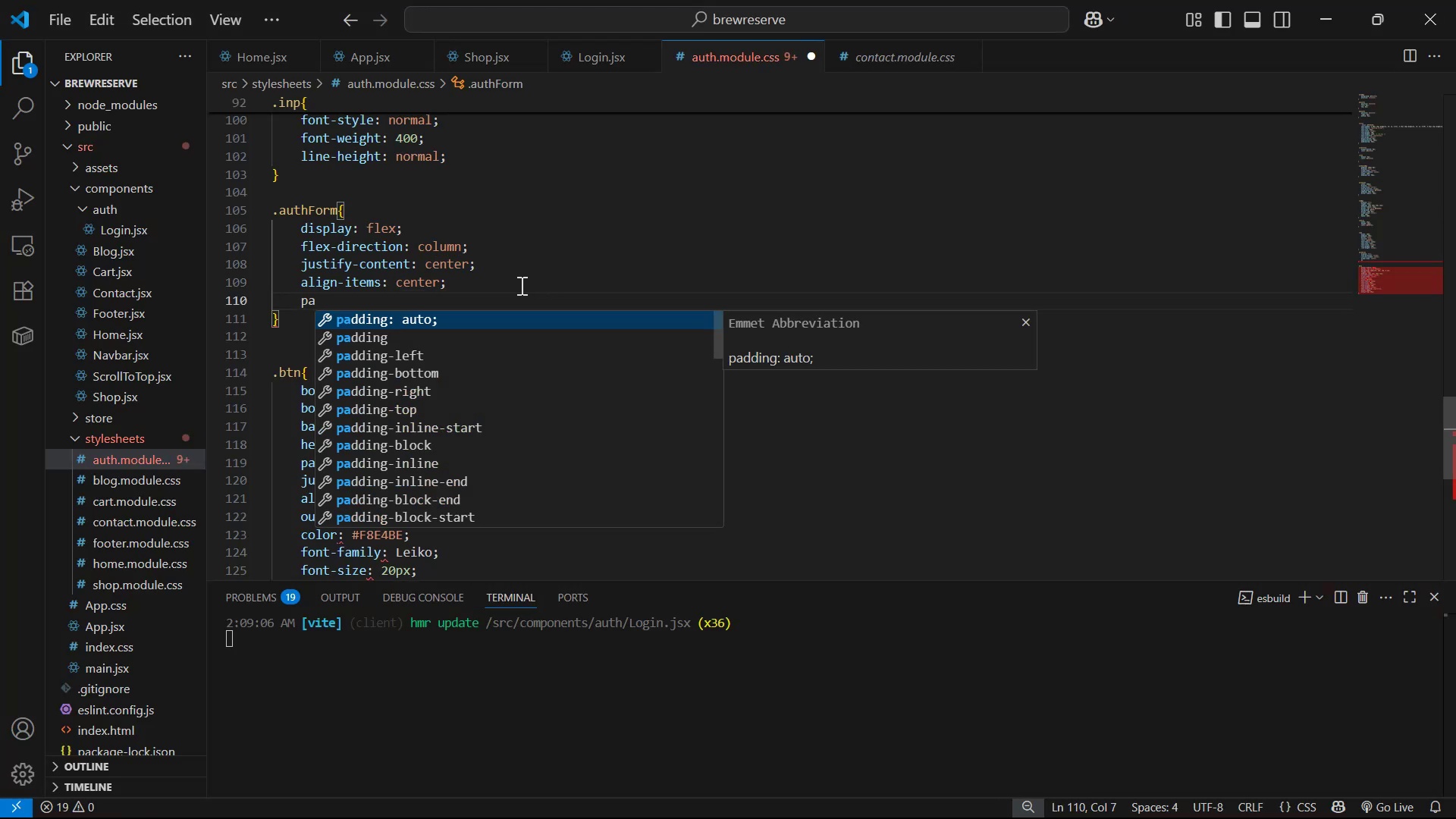 
key(ArrowDown)
 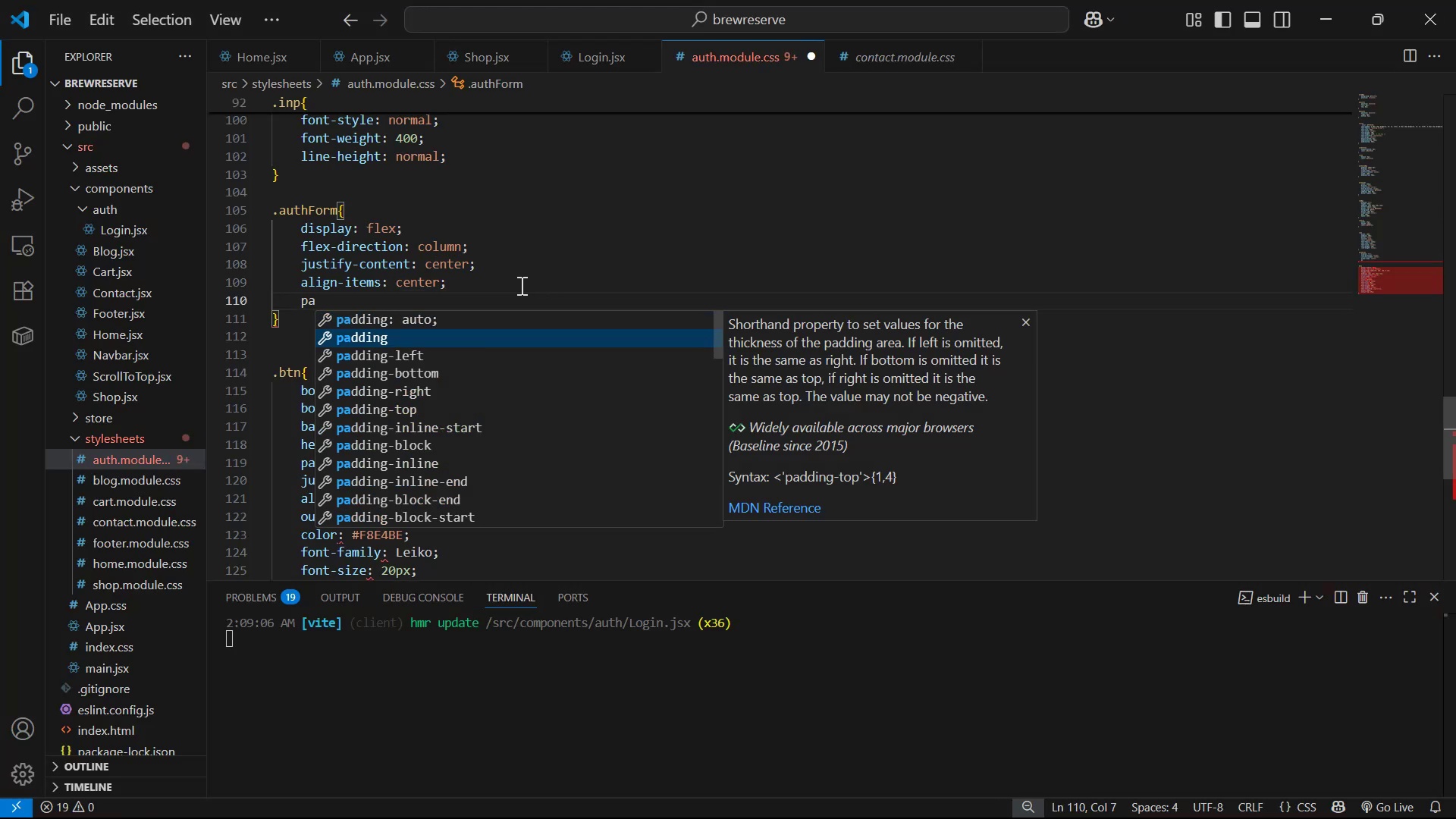 
key(ArrowDown)
 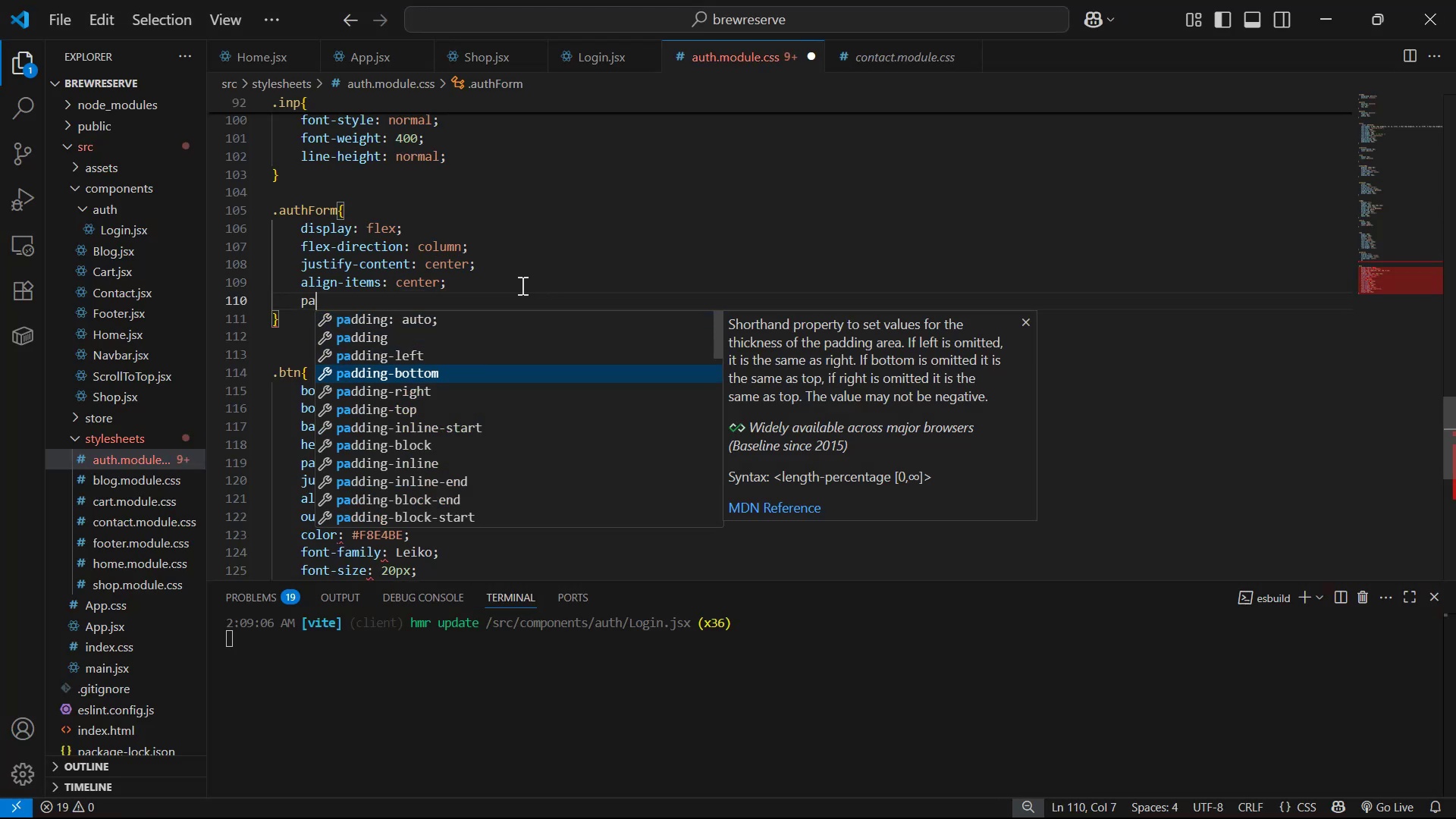 
key(ArrowDown)
 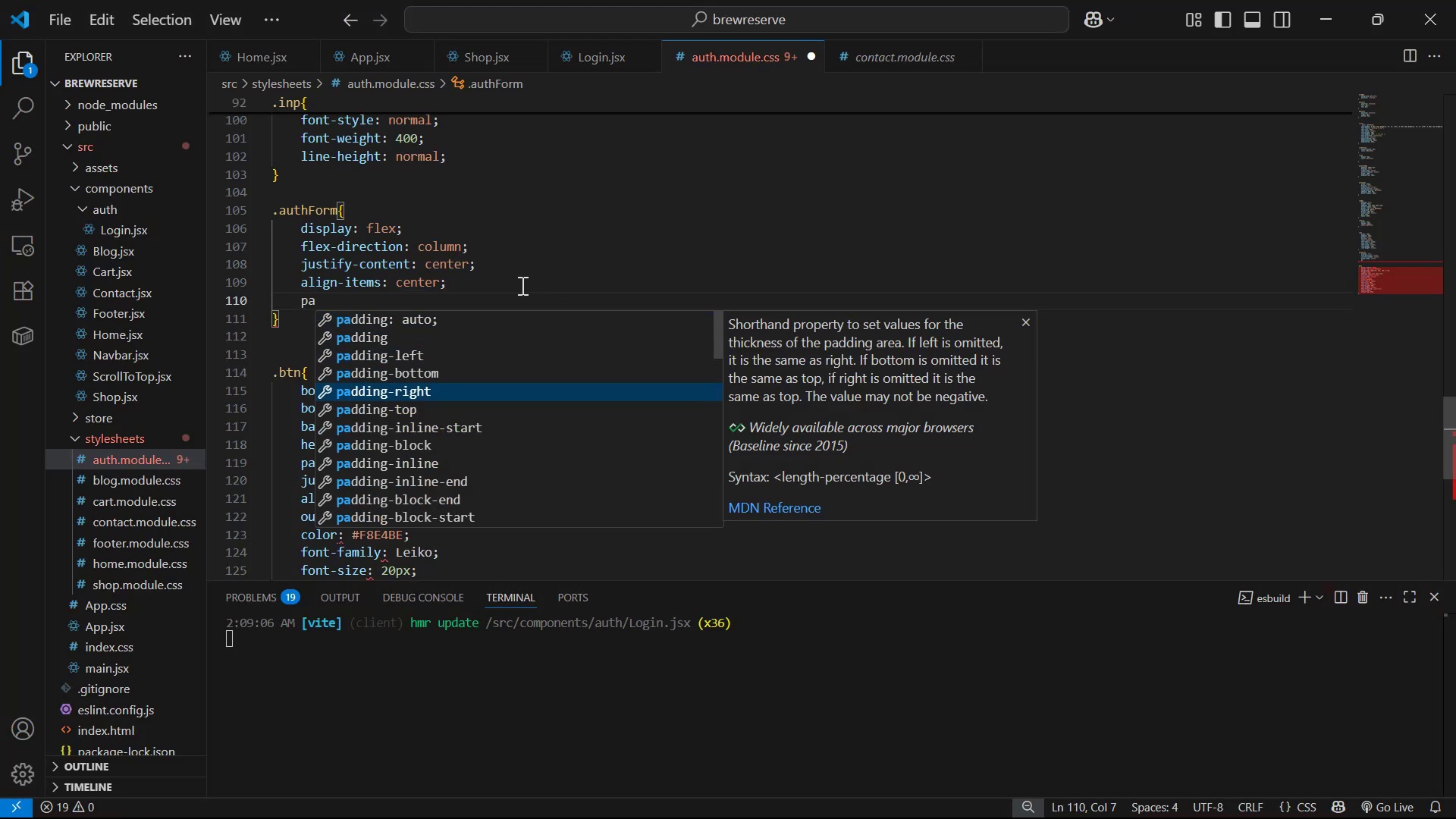 
key(ArrowDown)
 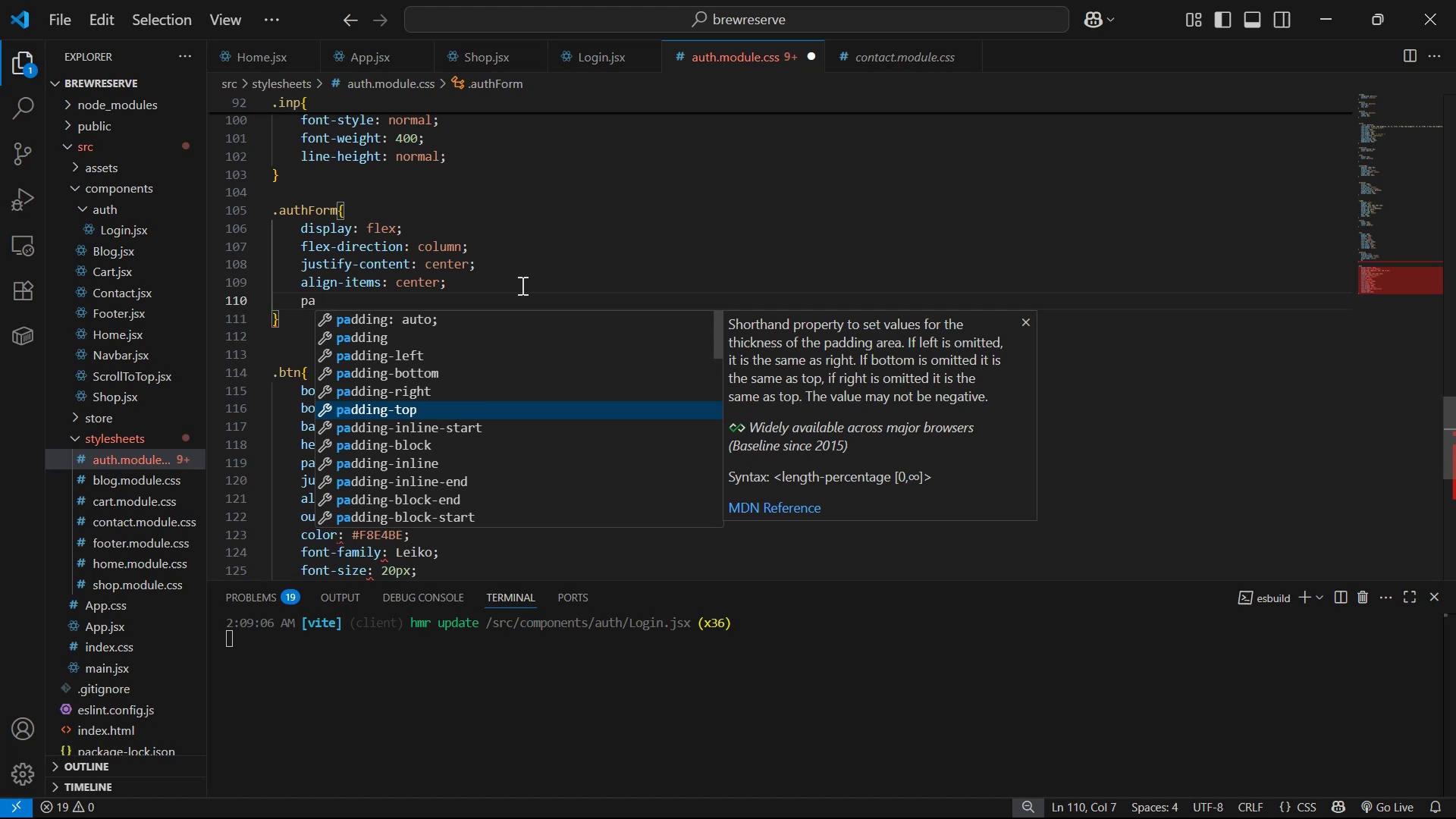 
key(Enter)
 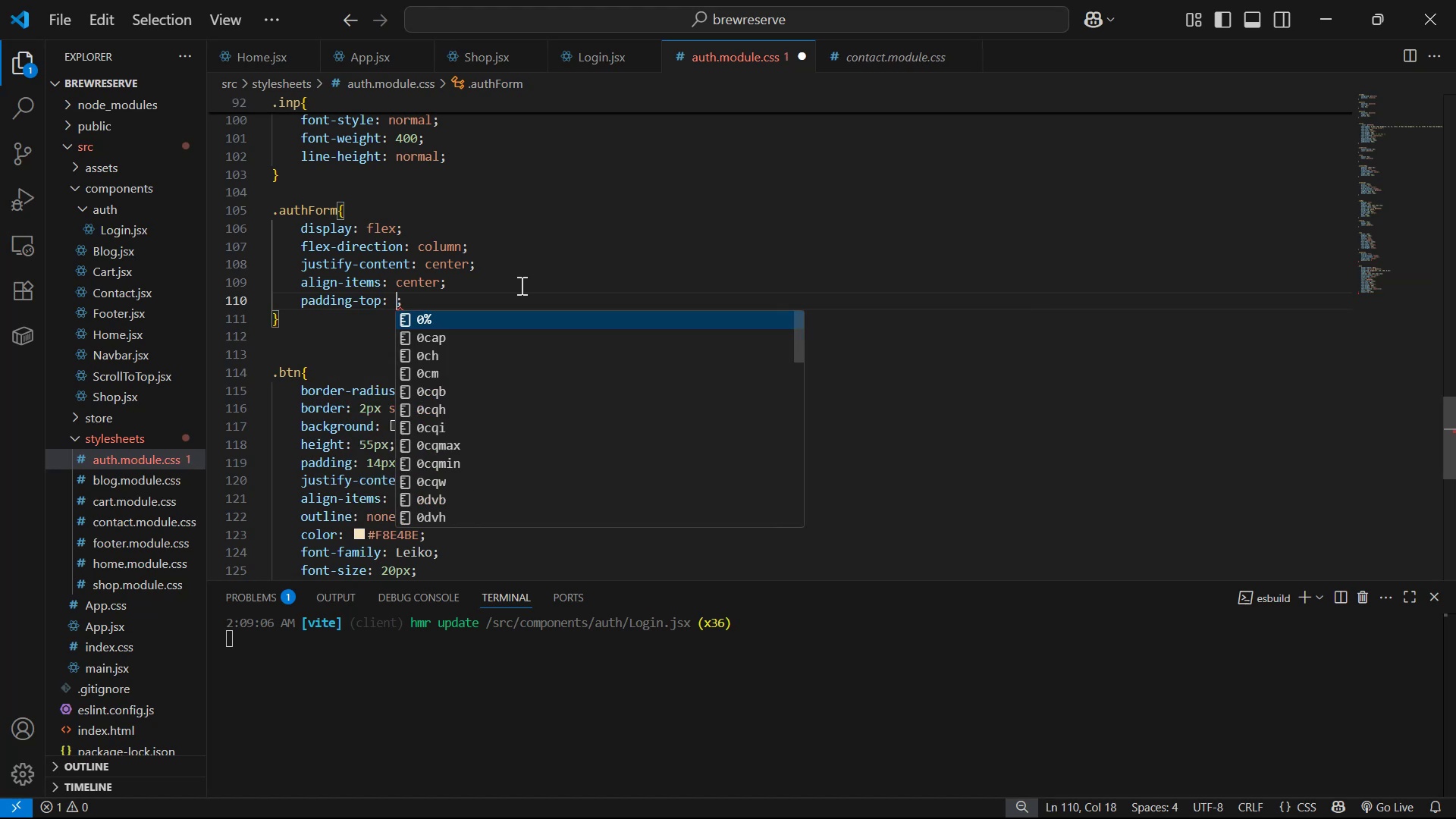 
type(20px)
 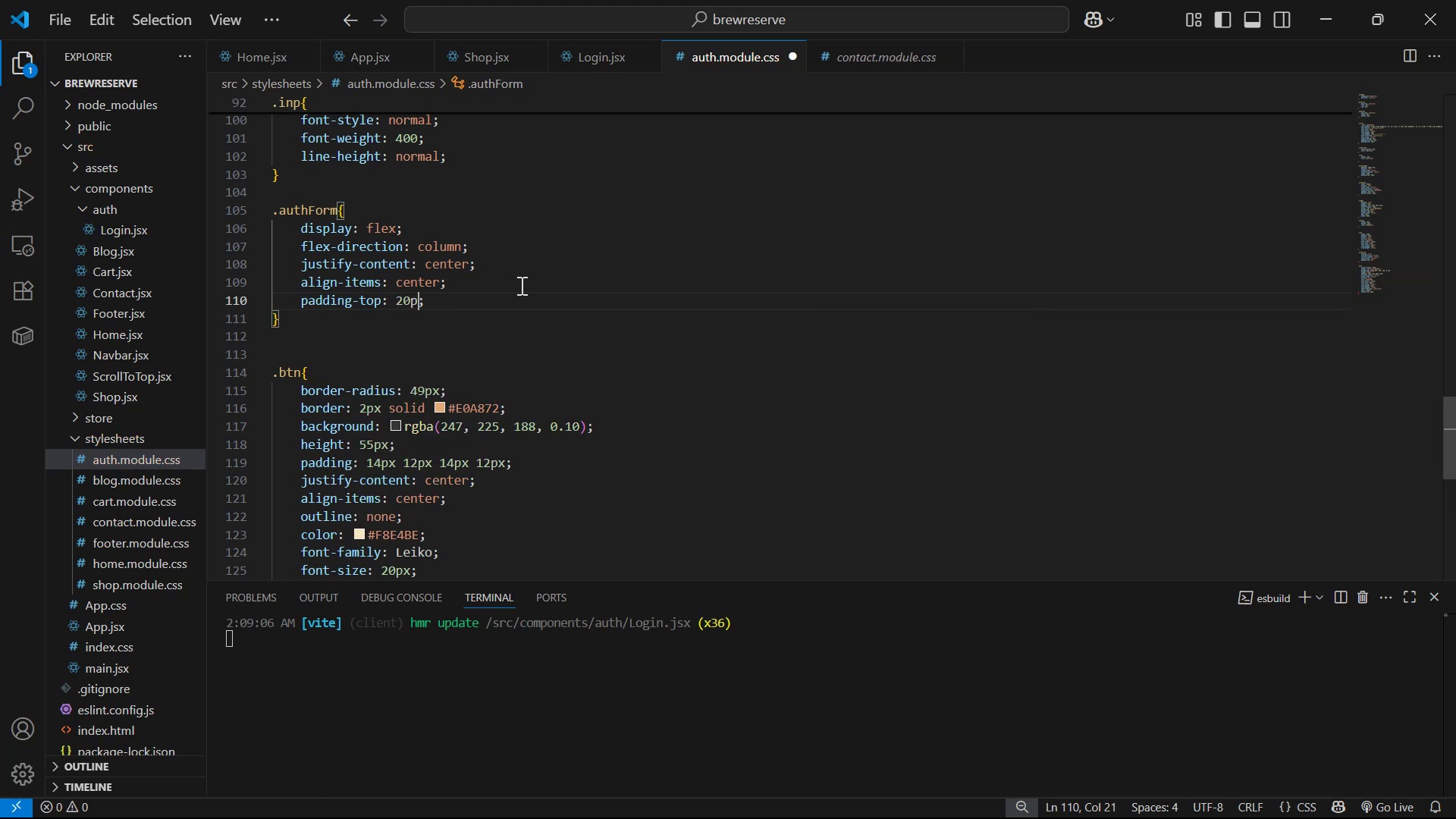 
key(Control+S)
 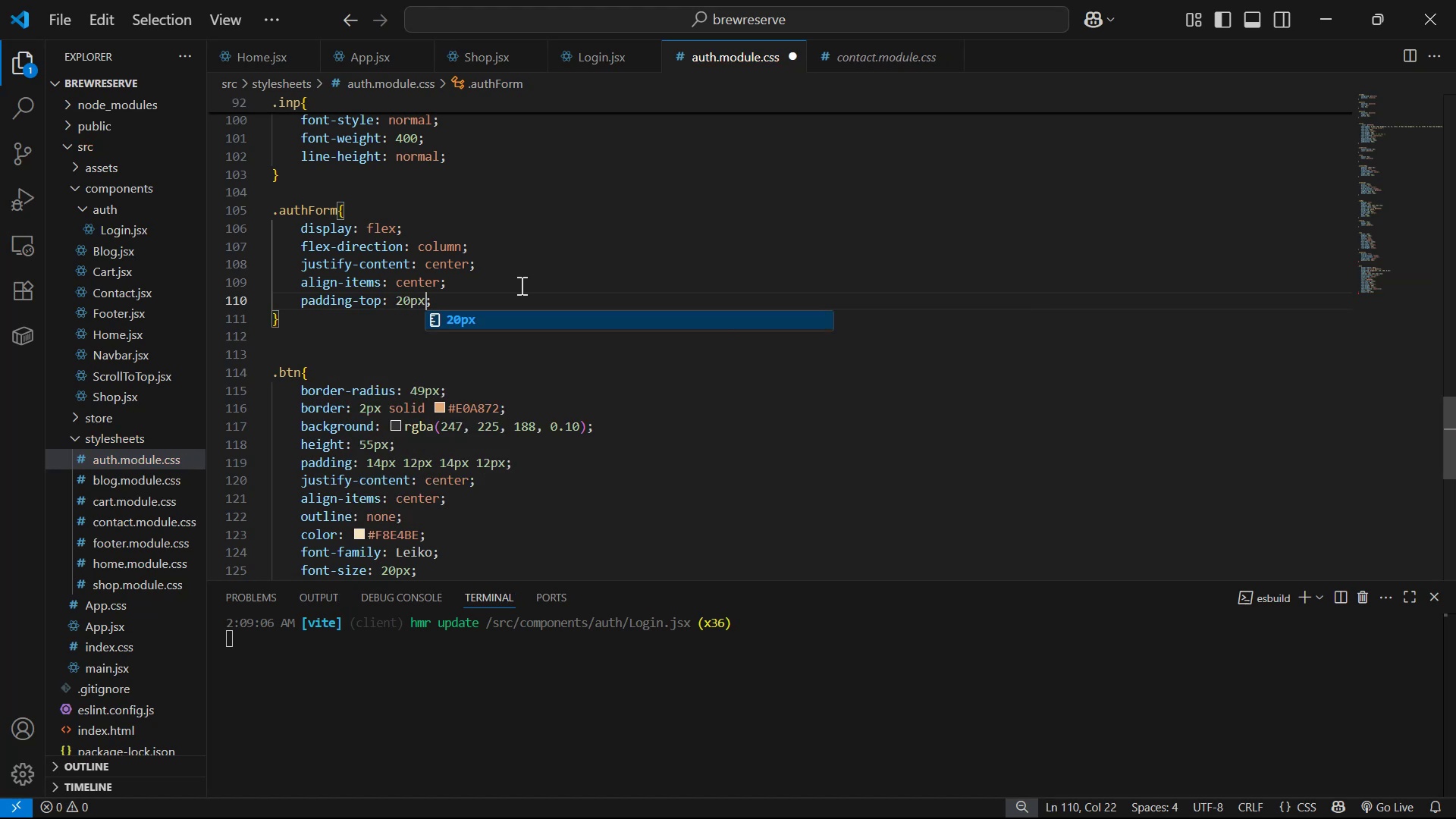 
key(Alt+AltLeft)
 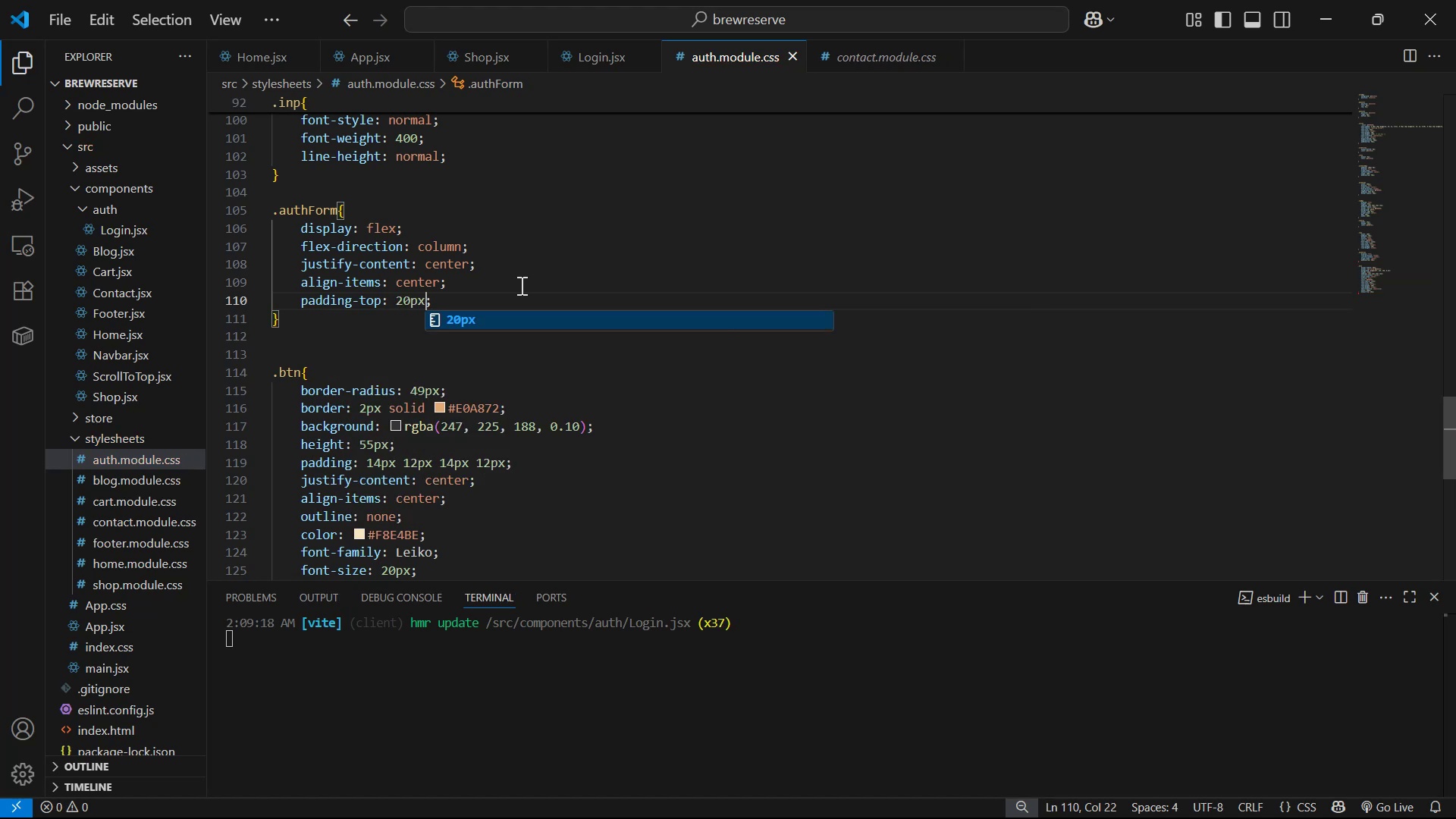 
key(Alt+Tab)
 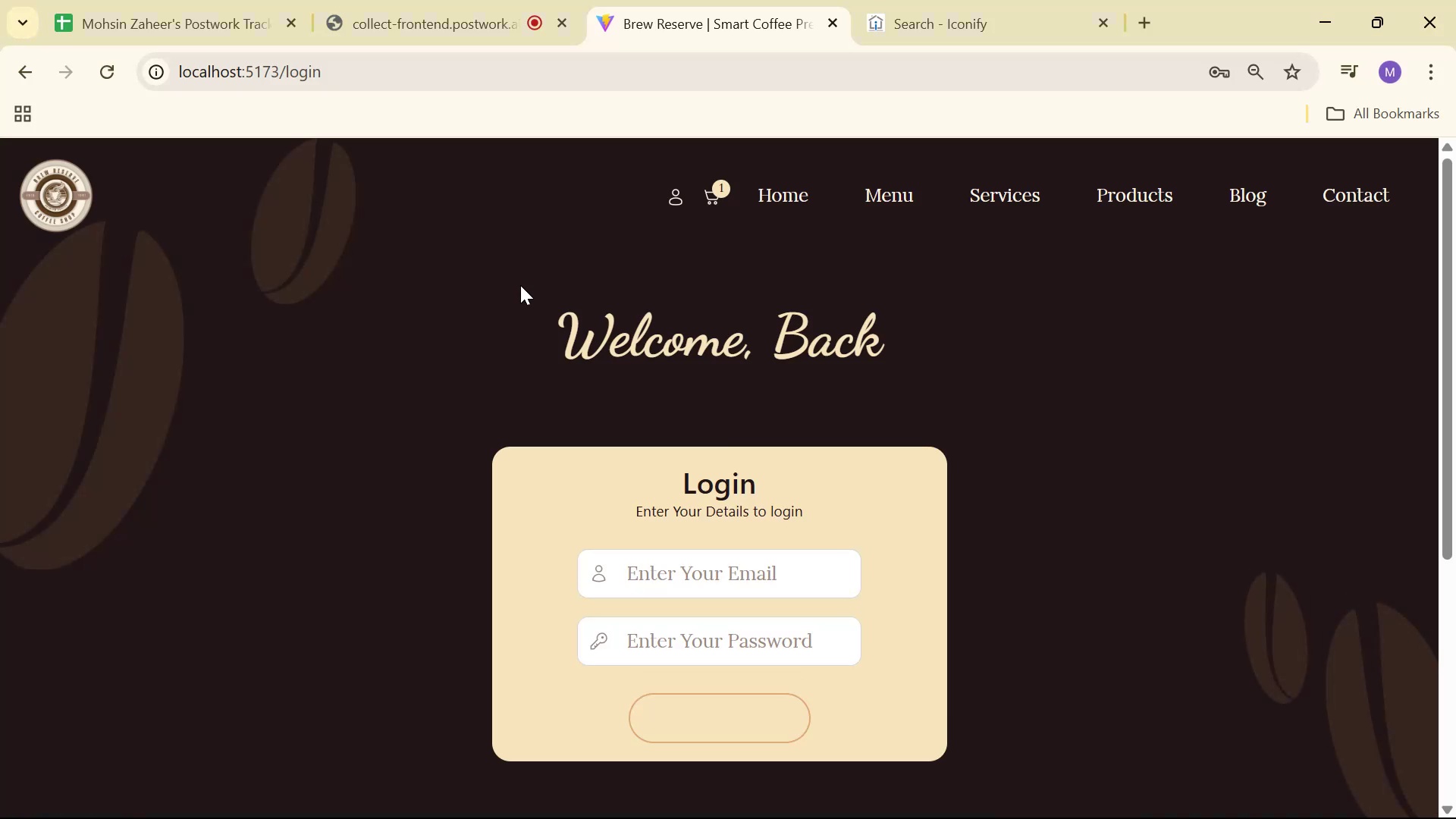 
key(Alt+AltLeft)
 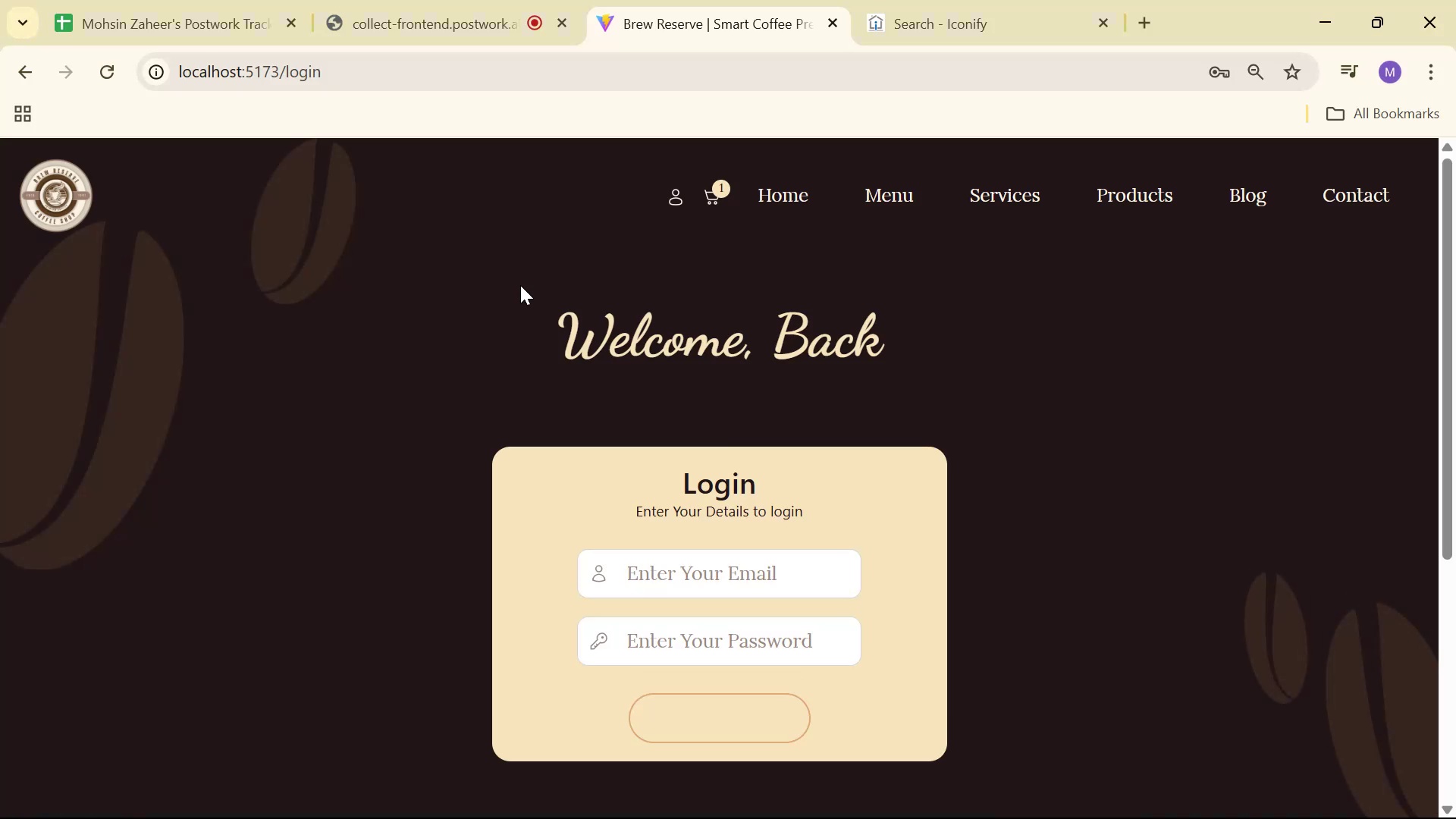 
key(Alt+Tab)
 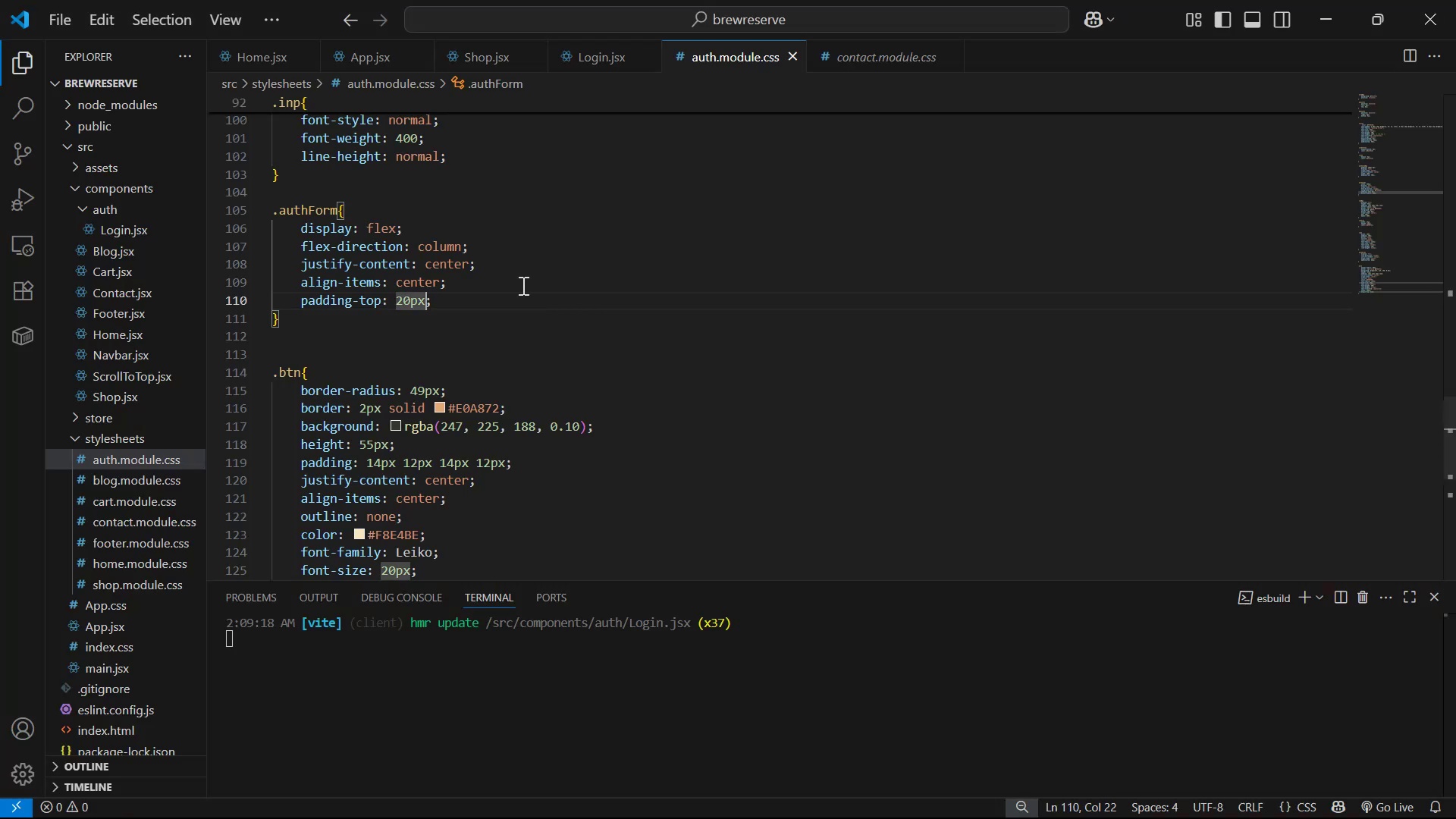 
key(ArrowLeft)
 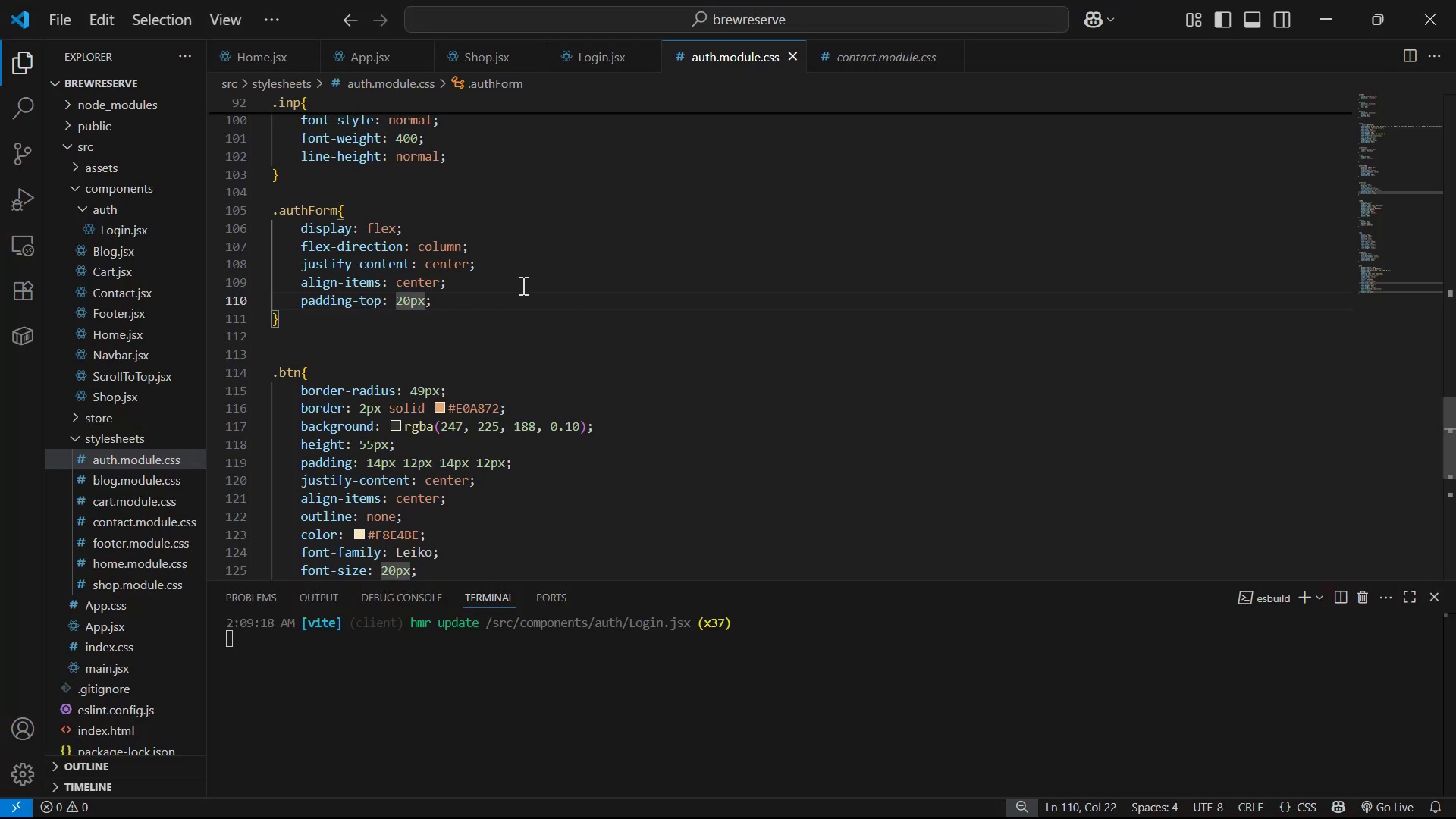 
key(ArrowLeft)
 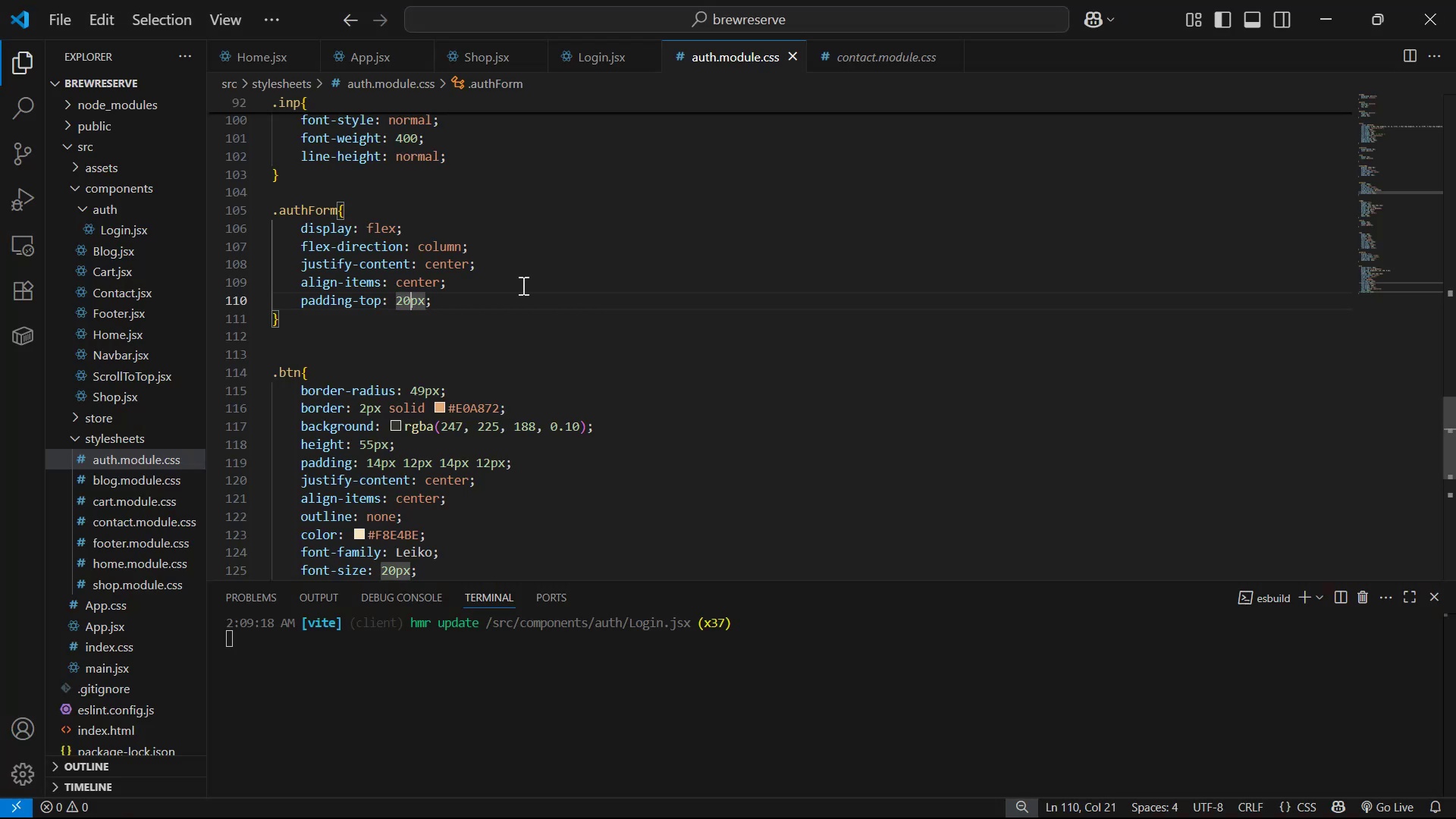 
key(ArrowLeft)
 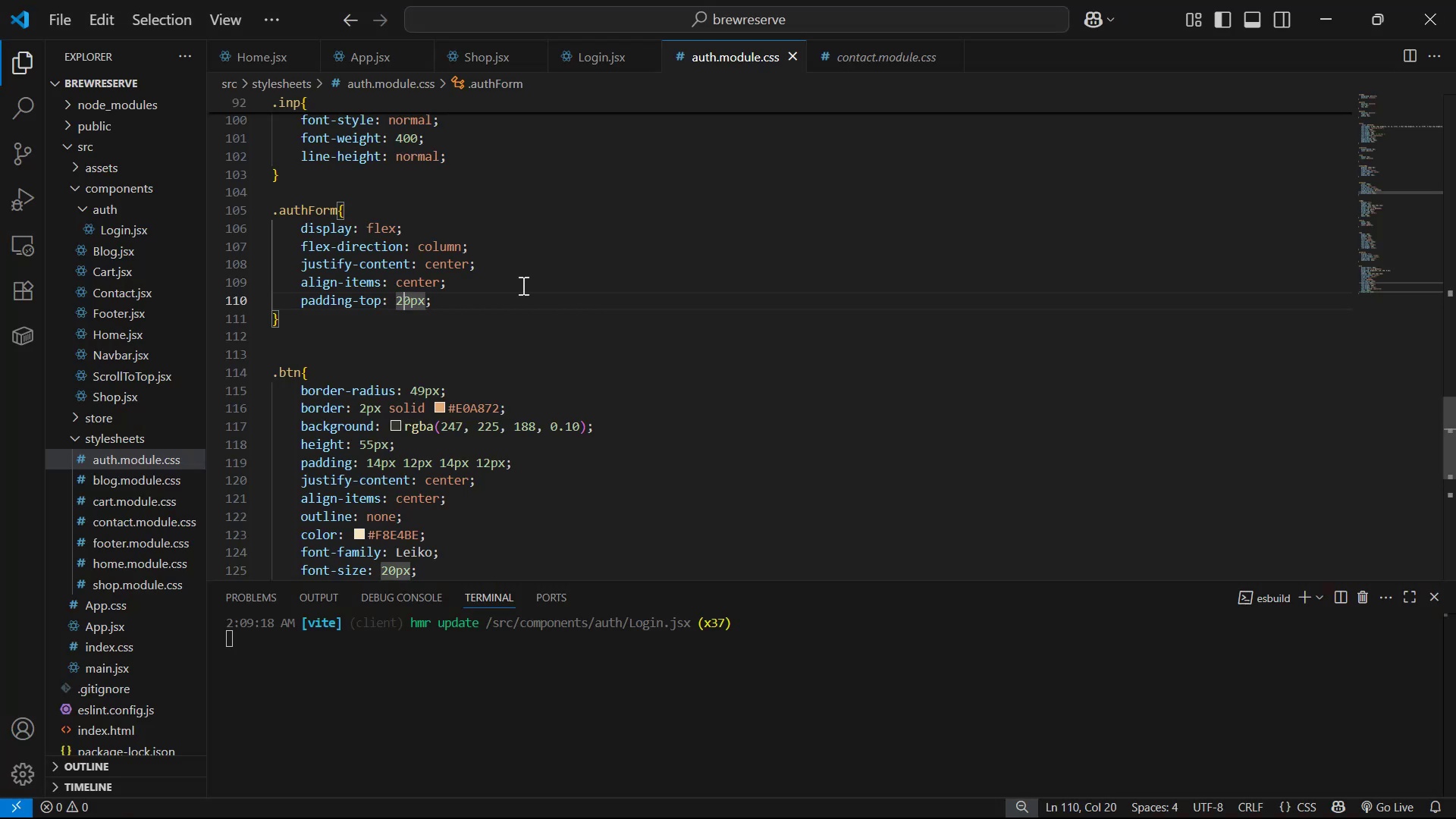 
key(Backspace)
 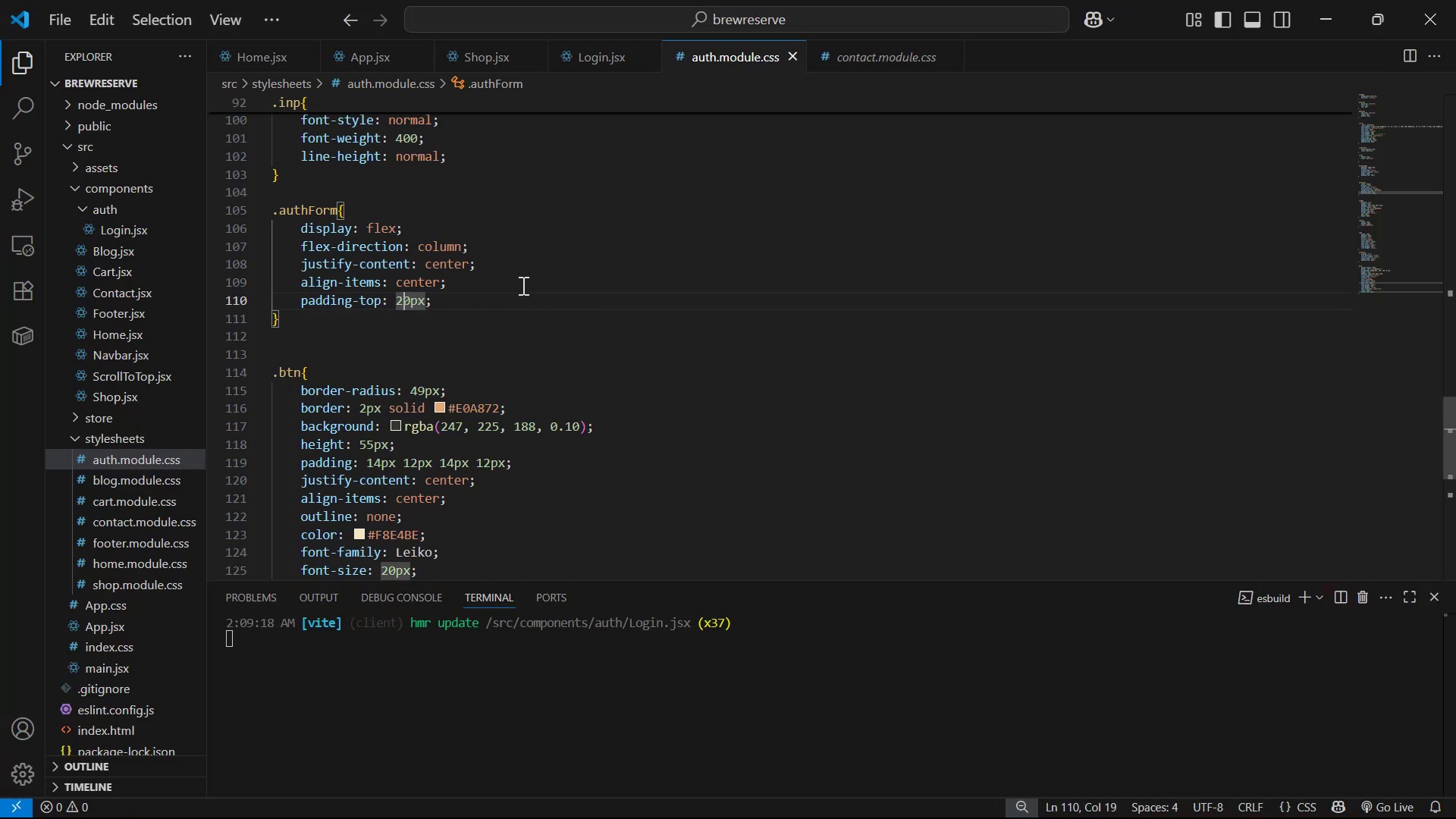 
key(1)
 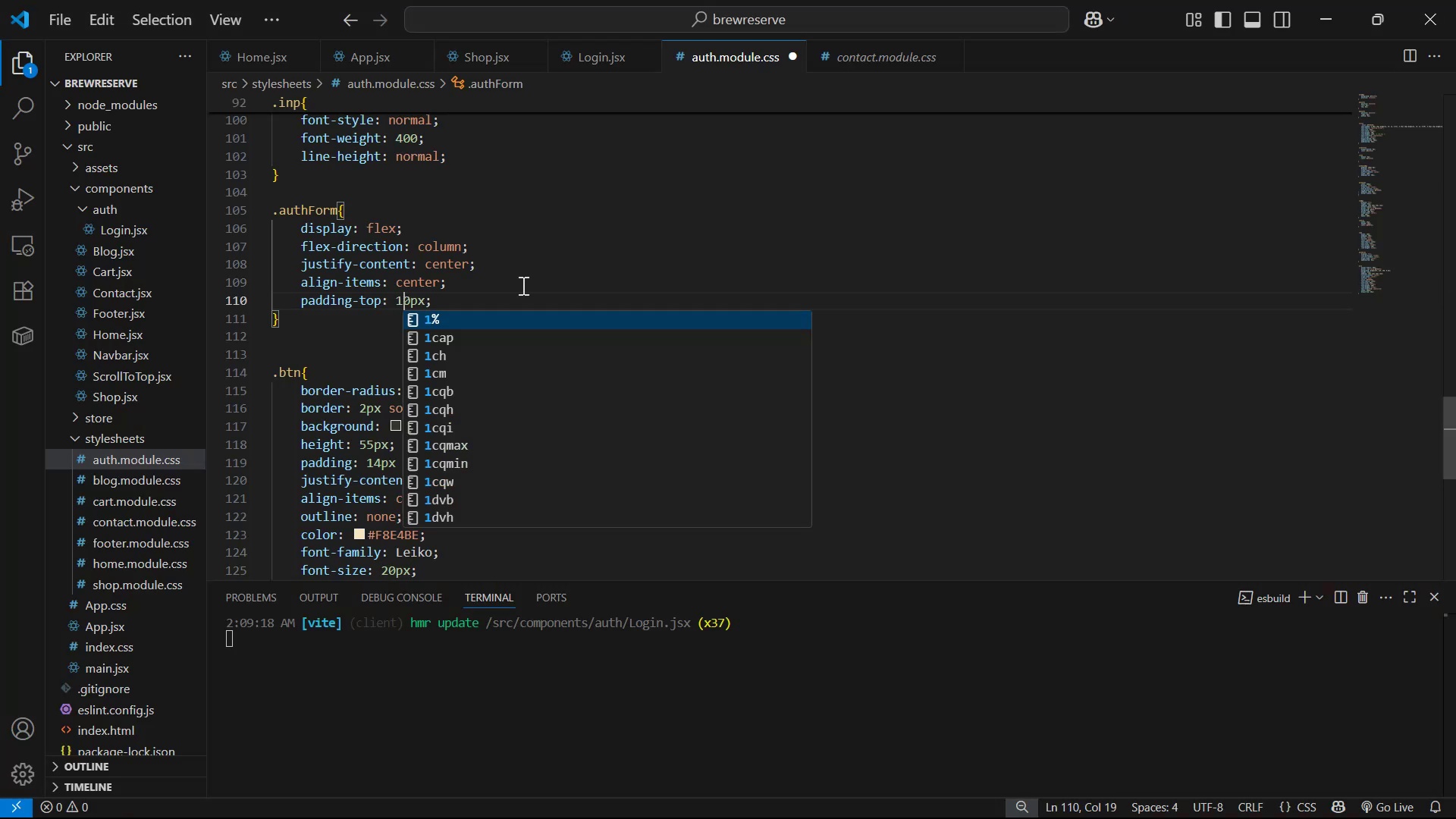 
key(Control+ControlLeft)
 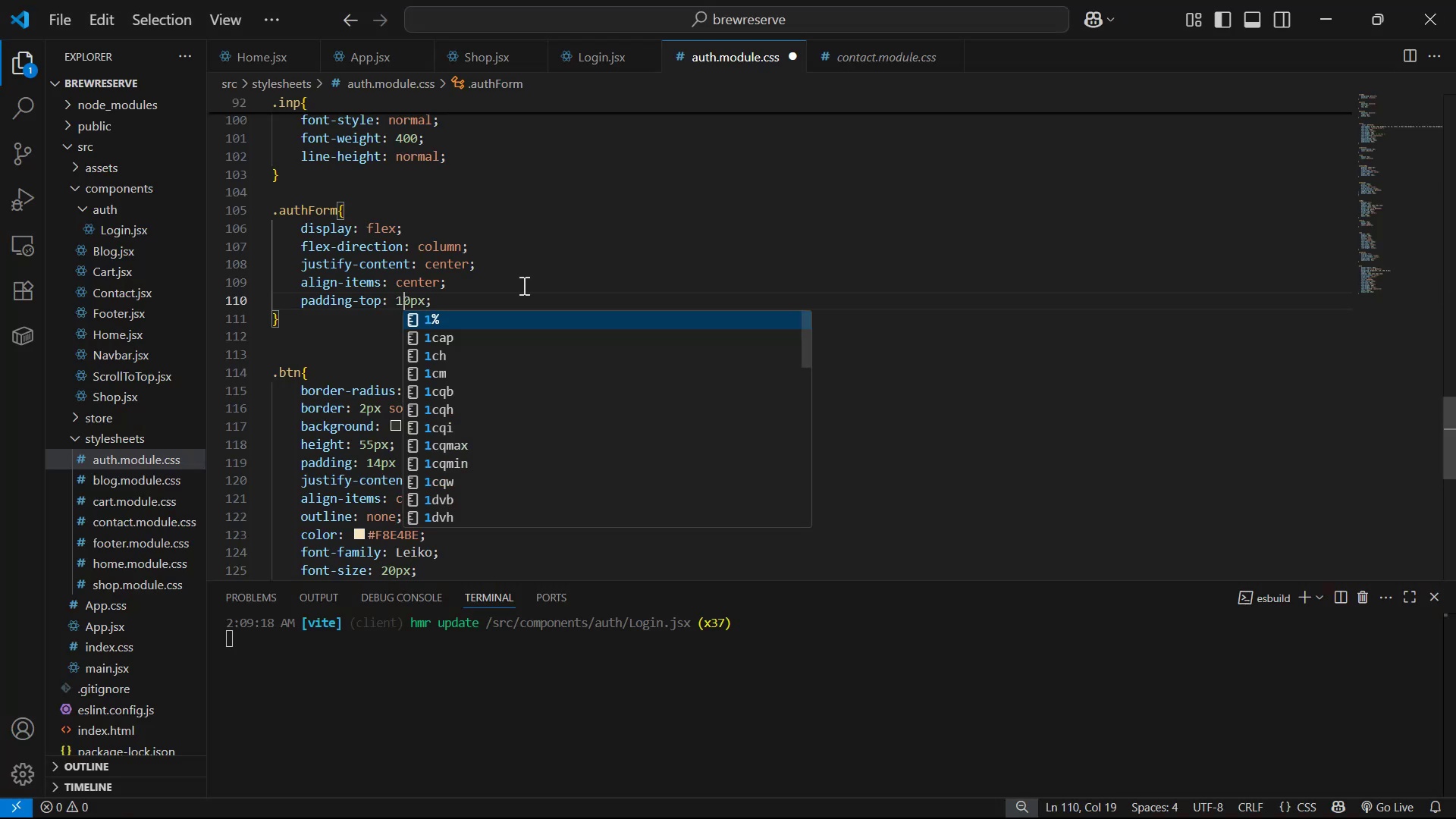 
key(Control+S)
 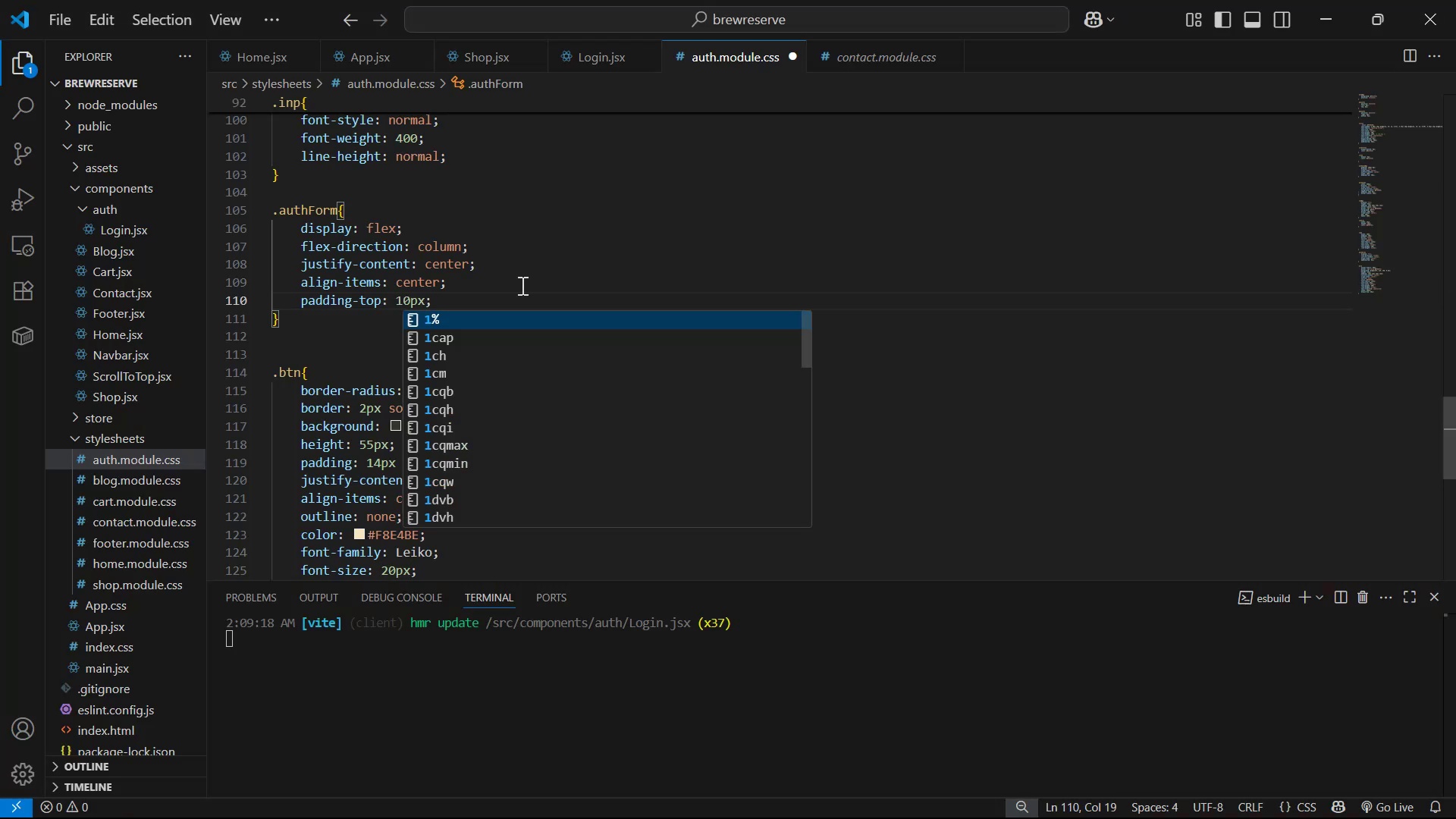 
key(Alt+AltLeft)
 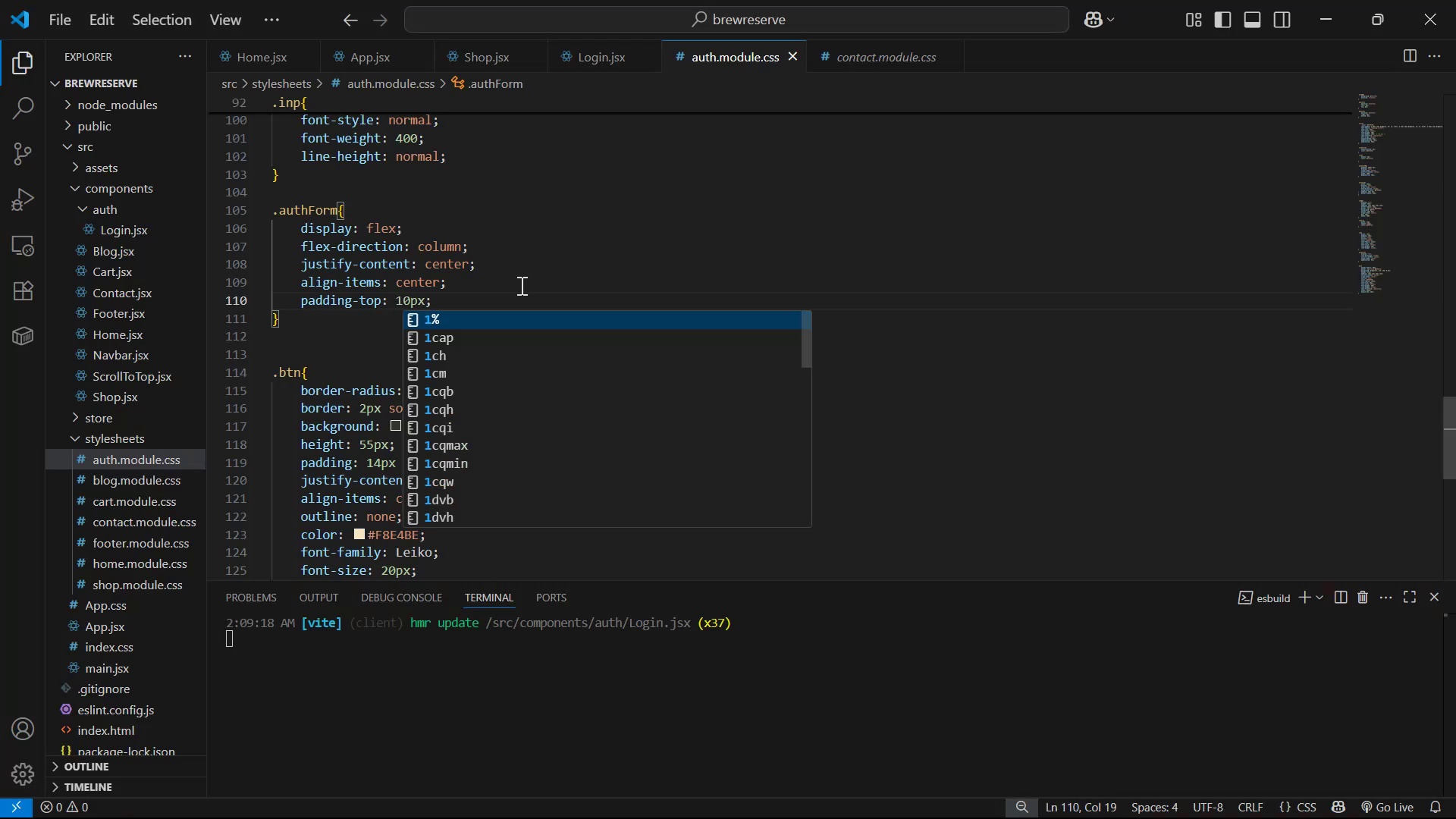 
key(Alt+Tab)
 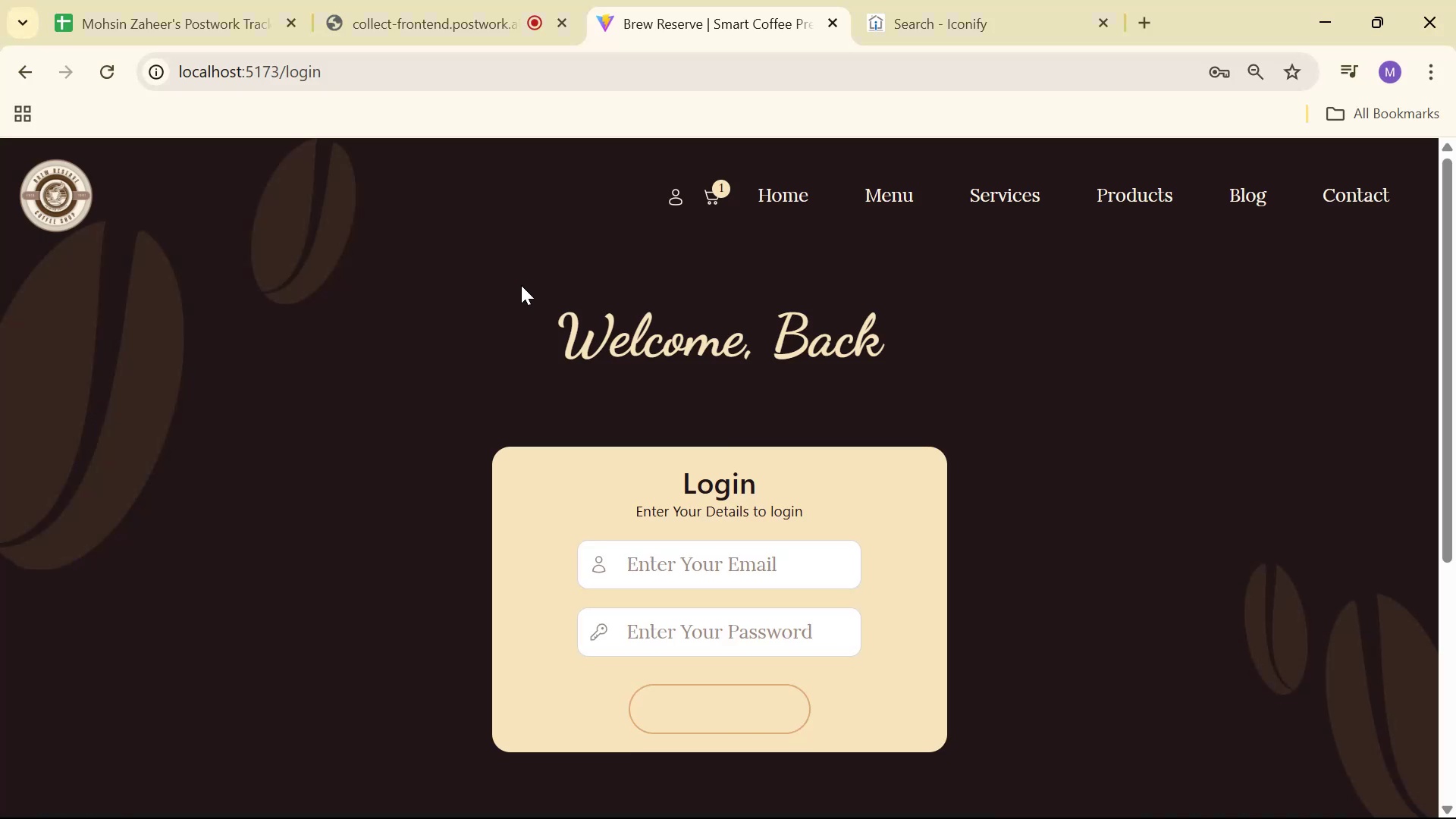 
key(Alt+AltLeft)
 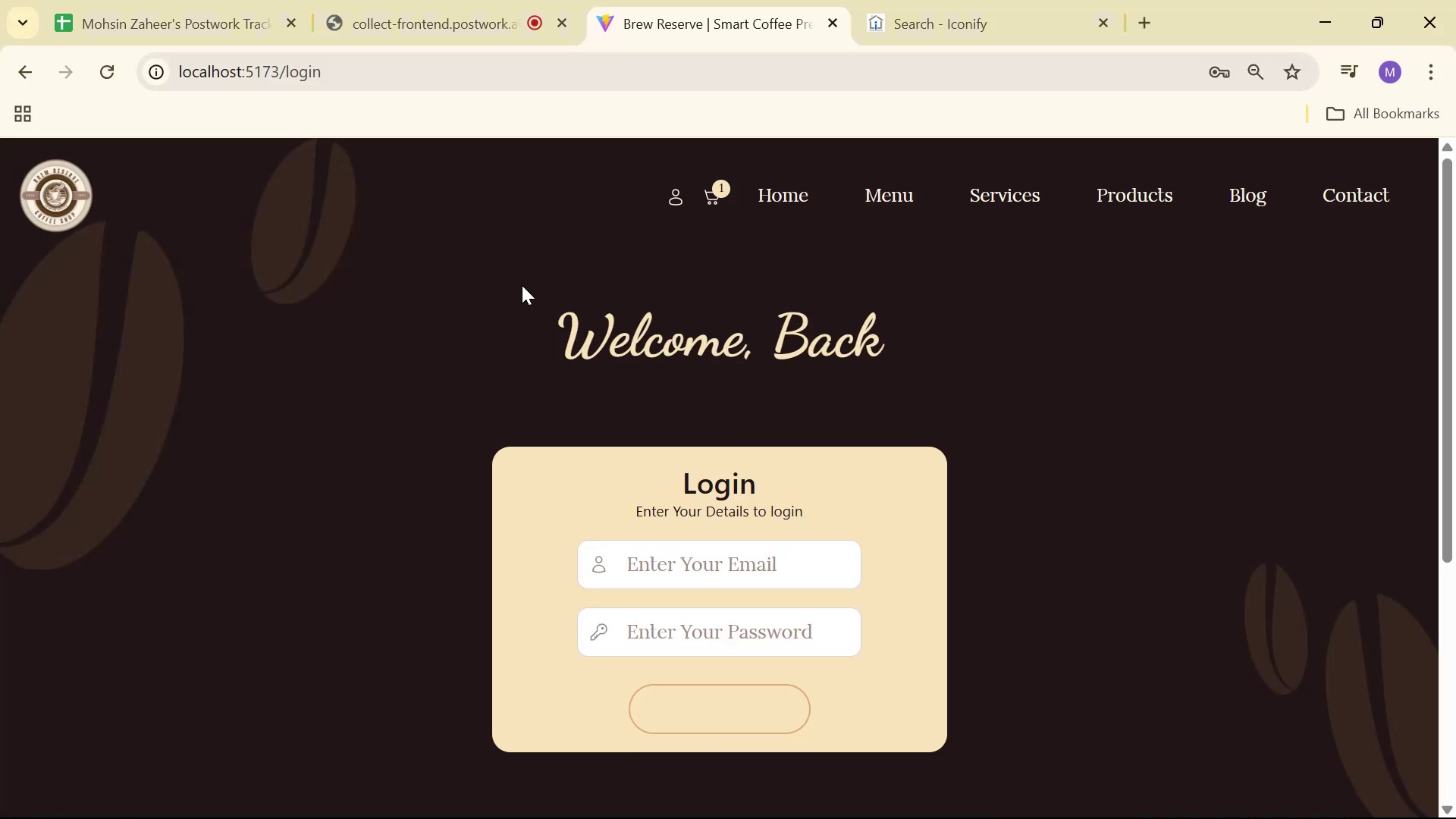 
key(Alt+Tab)
 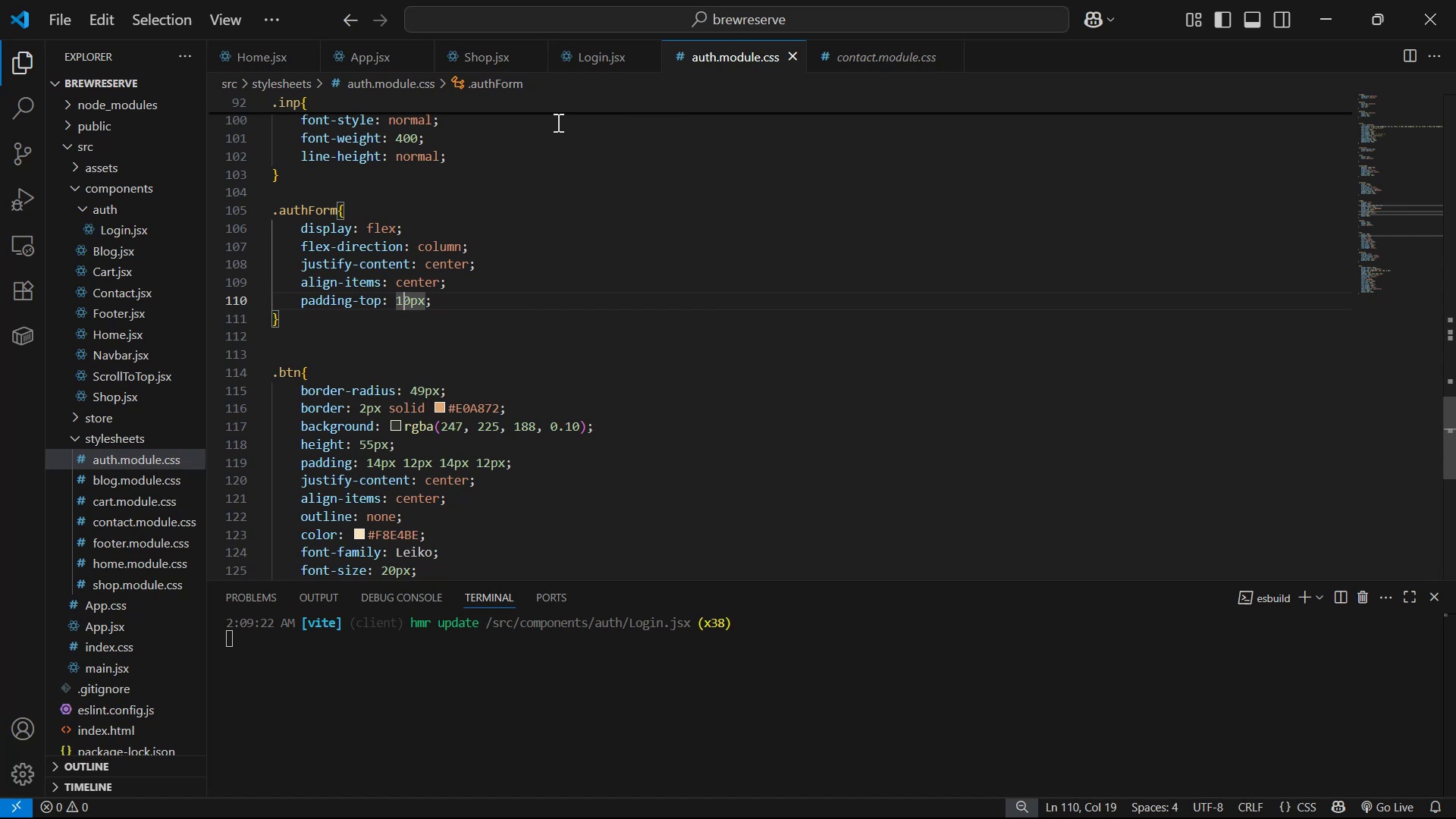 
scroll: coordinate [670, 155], scroll_direction: down, amount: 3.0
 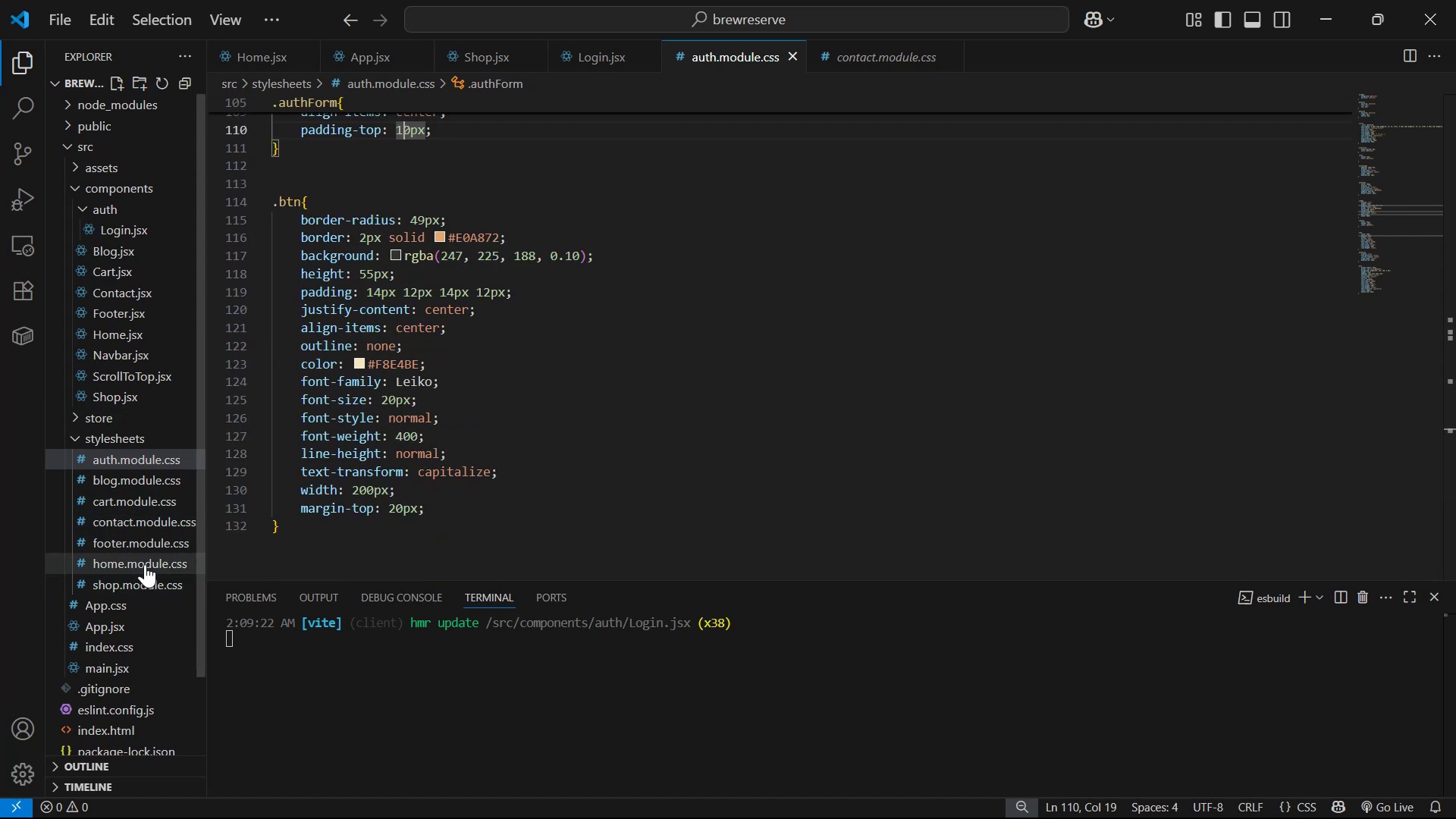 
wait(5.06)
 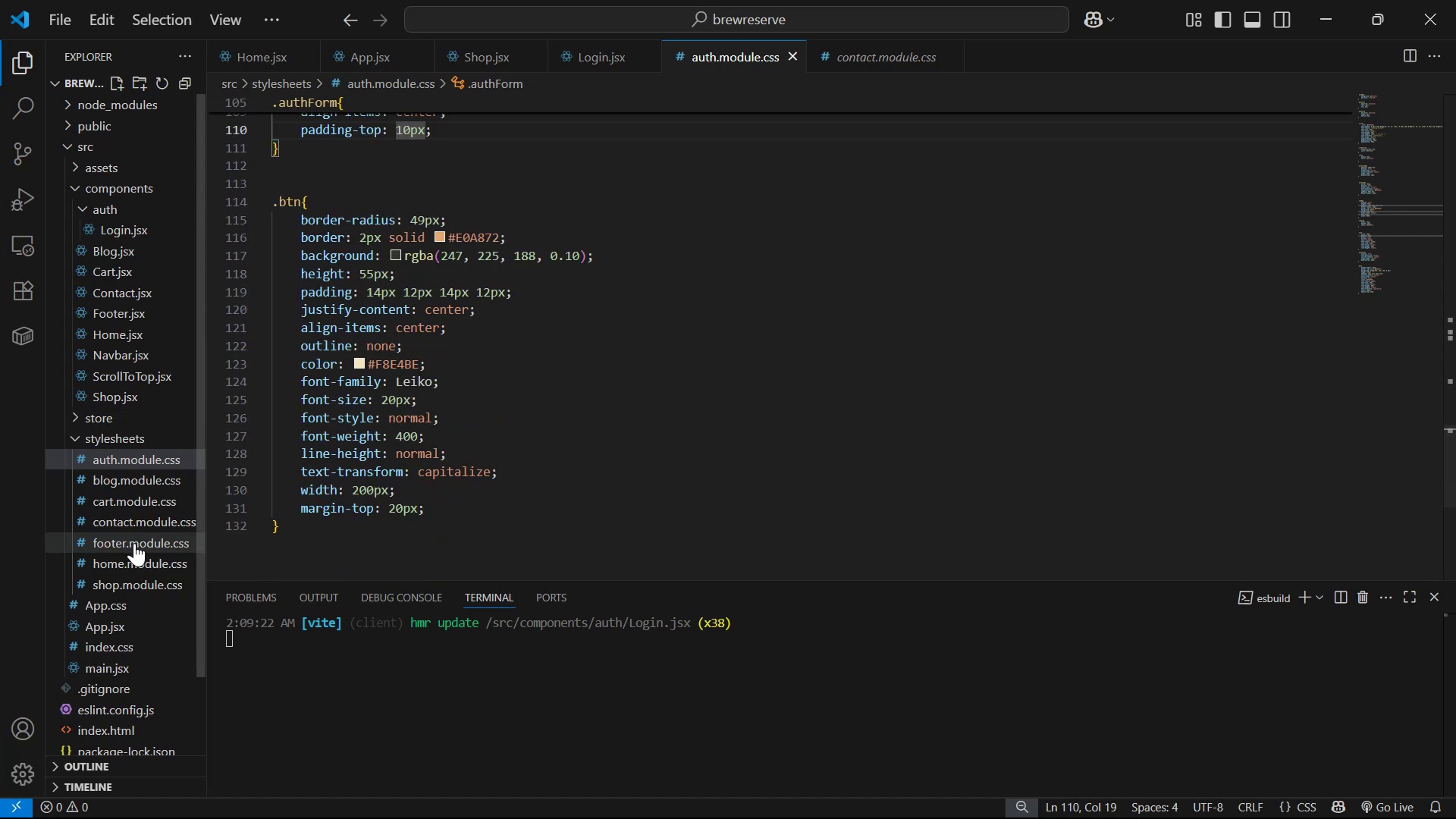 
scroll: coordinate [651, 344], scroll_direction: up, amount: 11.0
 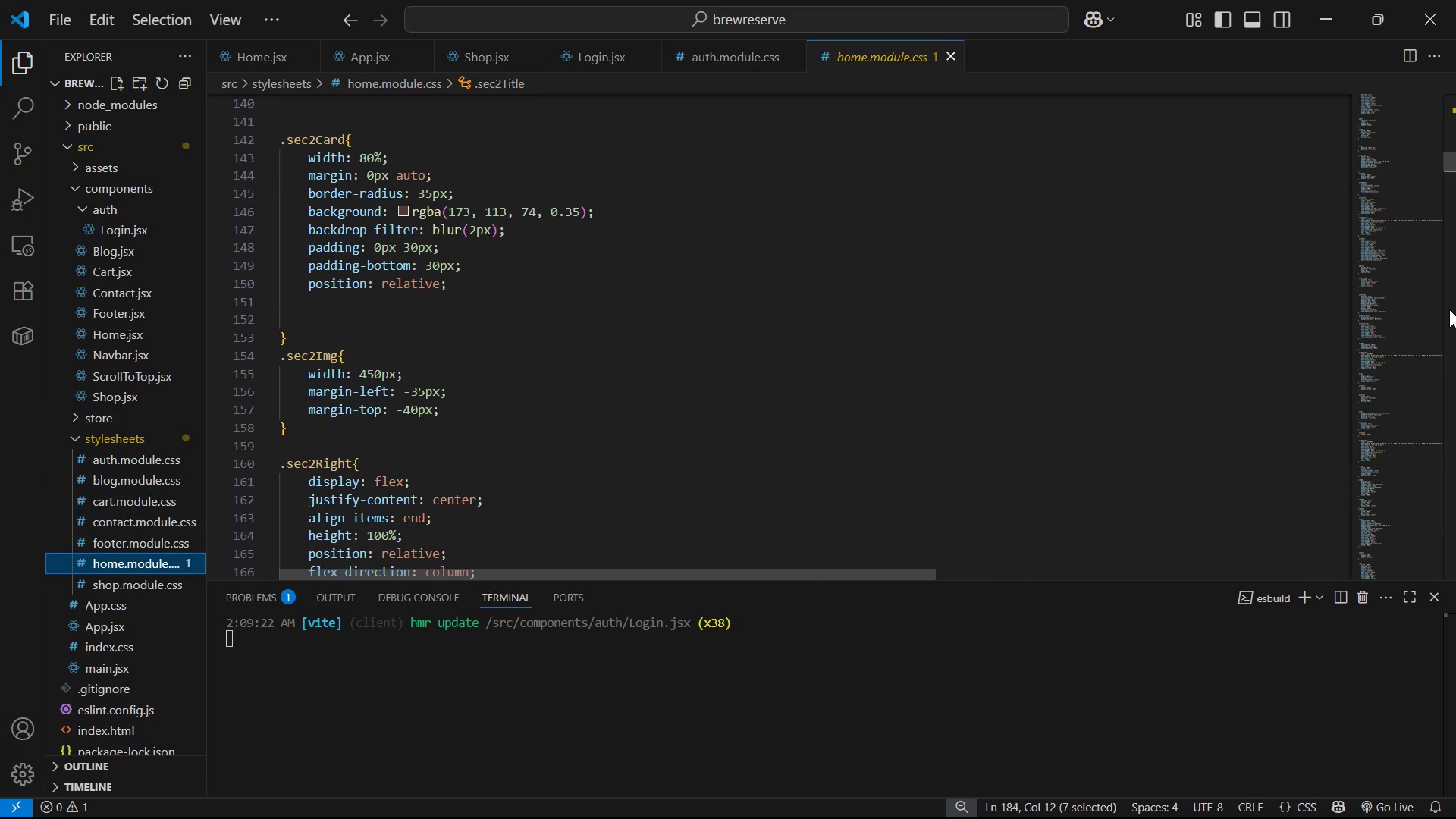 
left_click_drag(start_coordinate=[1455, 159], to_coordinate=[1455, 39])
 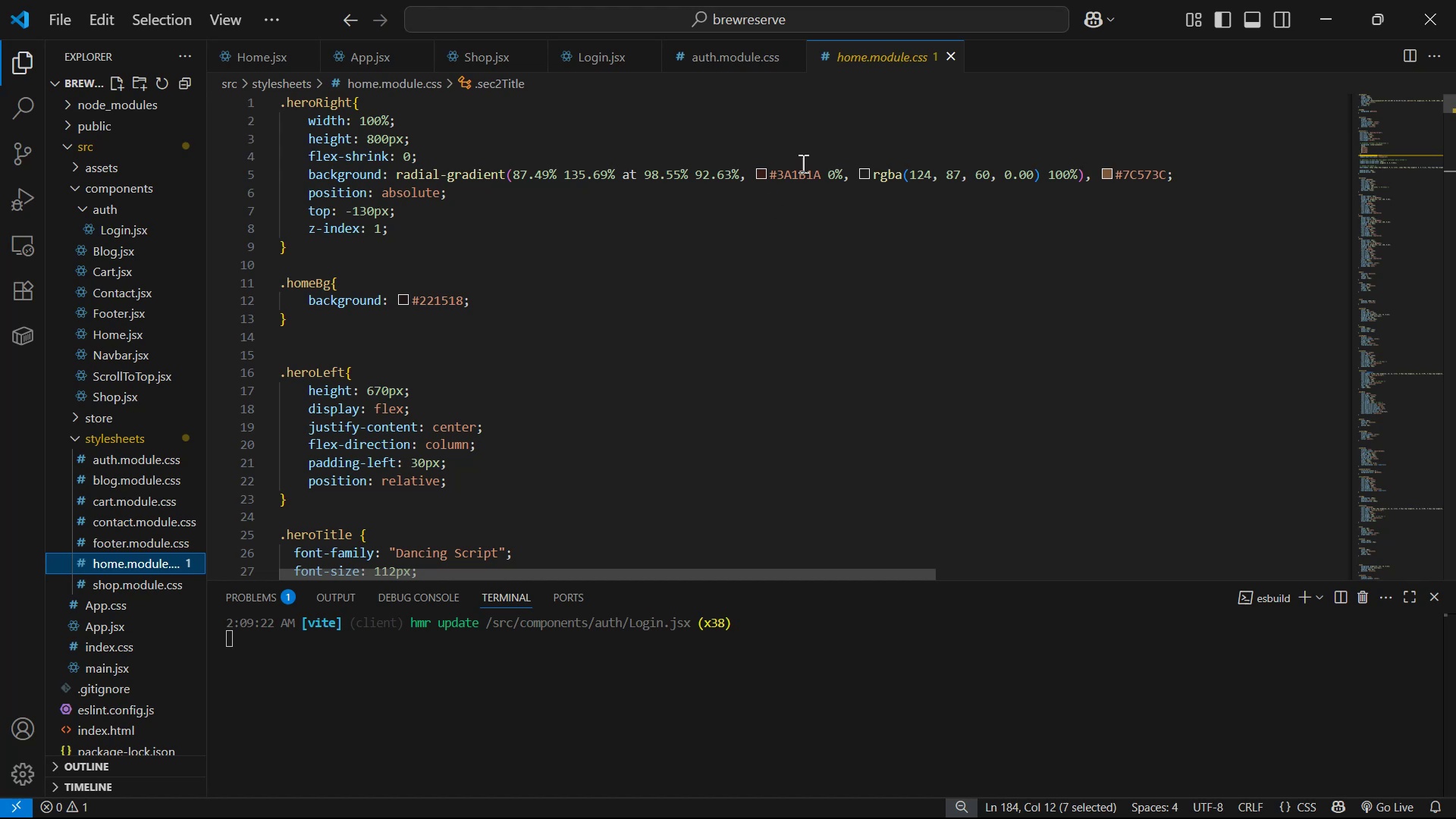 
scroll: coordinate [530, 262], scroll_direction: down, amount: 19.0
 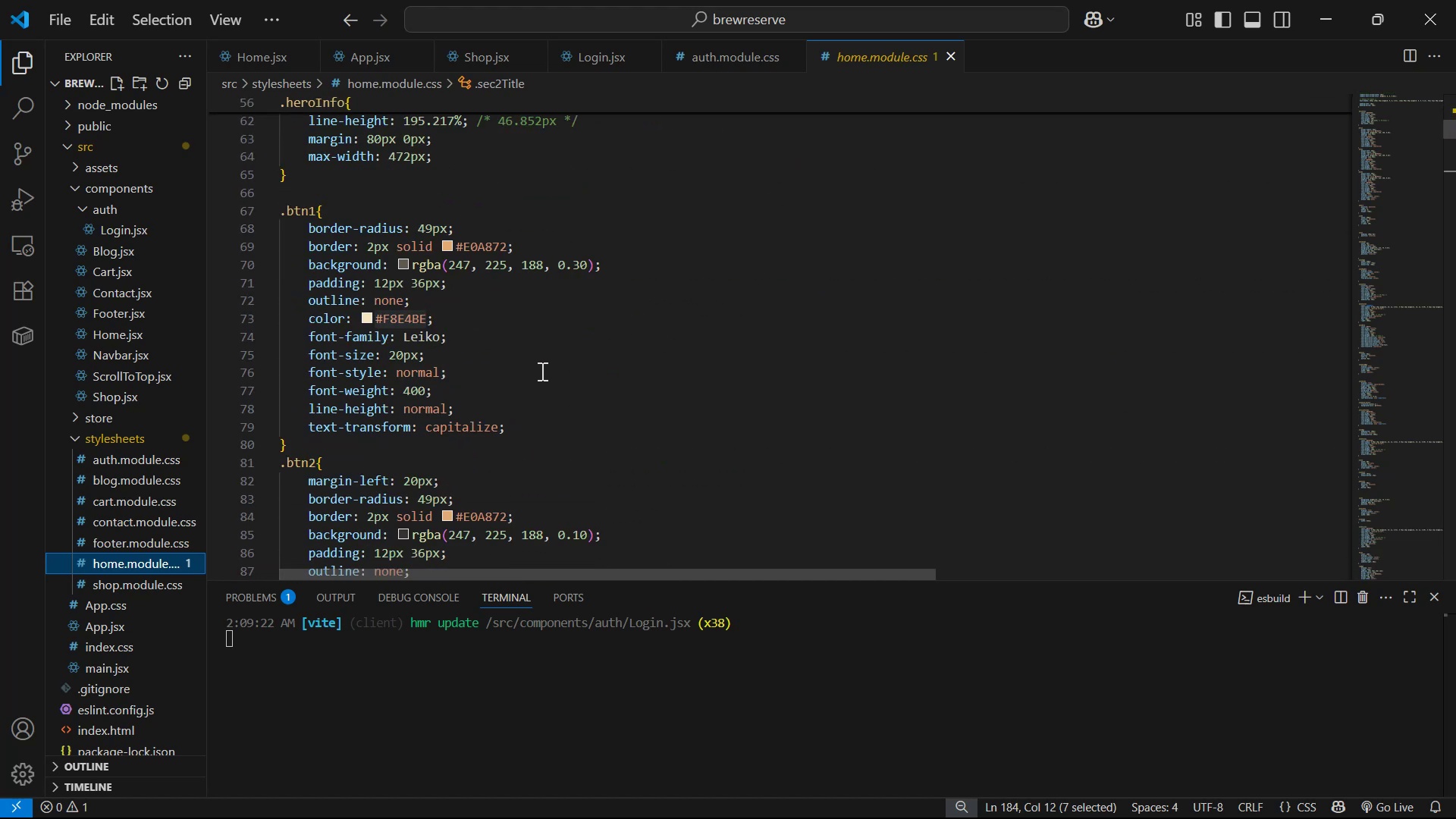 
left_click_drag(start_coordinate=[545, 423], to_coordinate=[300, 228])
 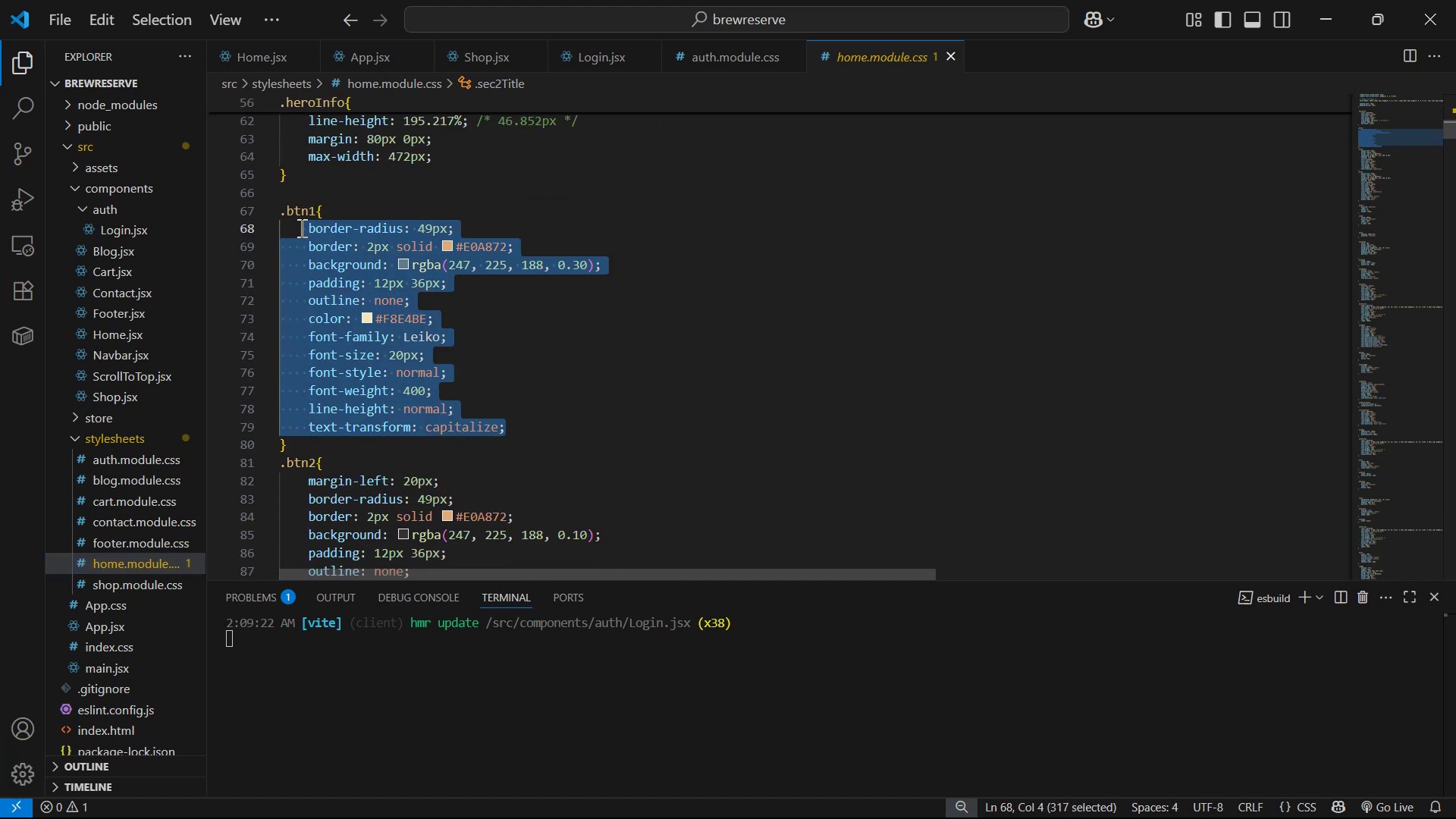 
key(Control+C)
 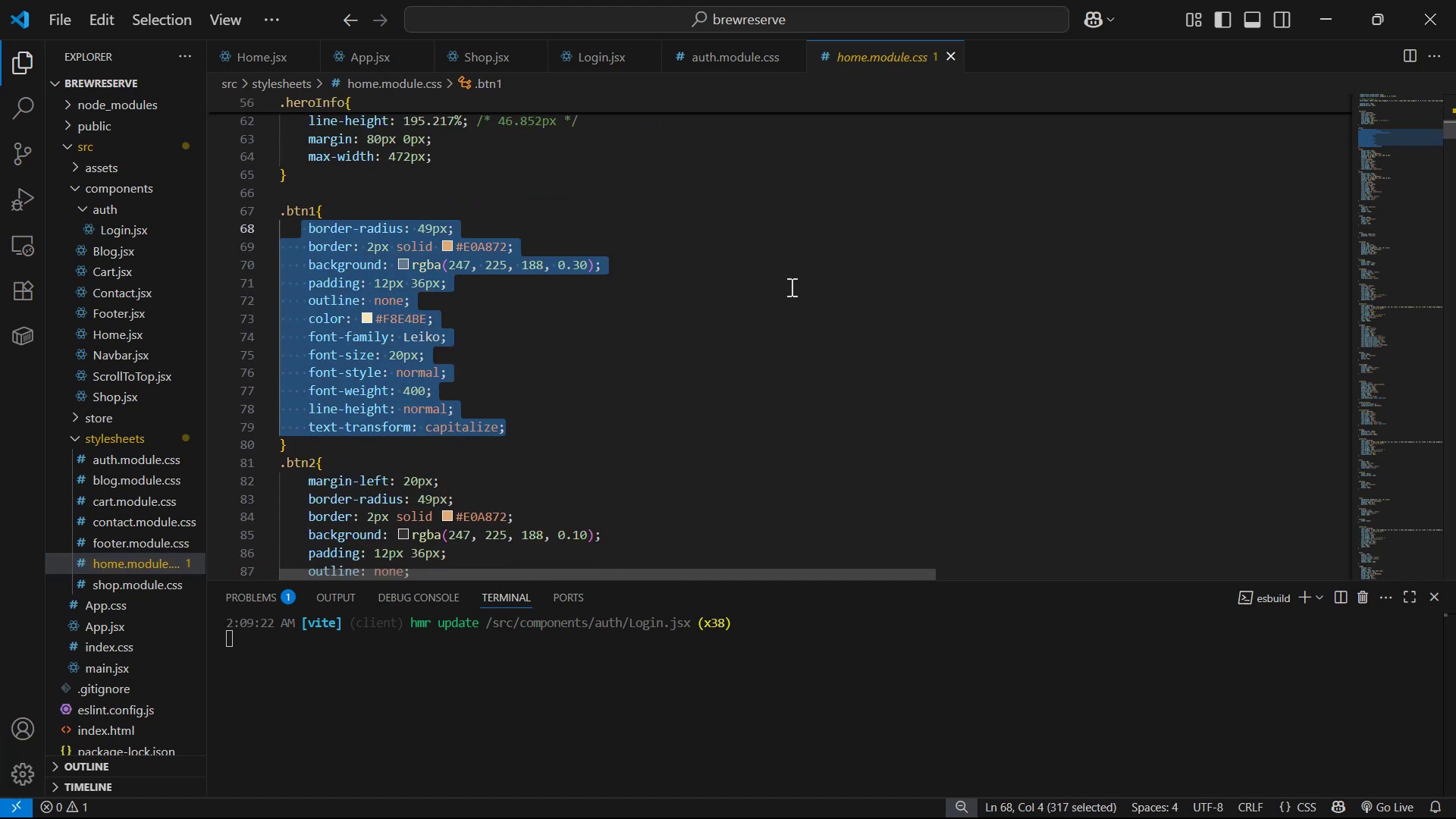 
key(Control+C)
 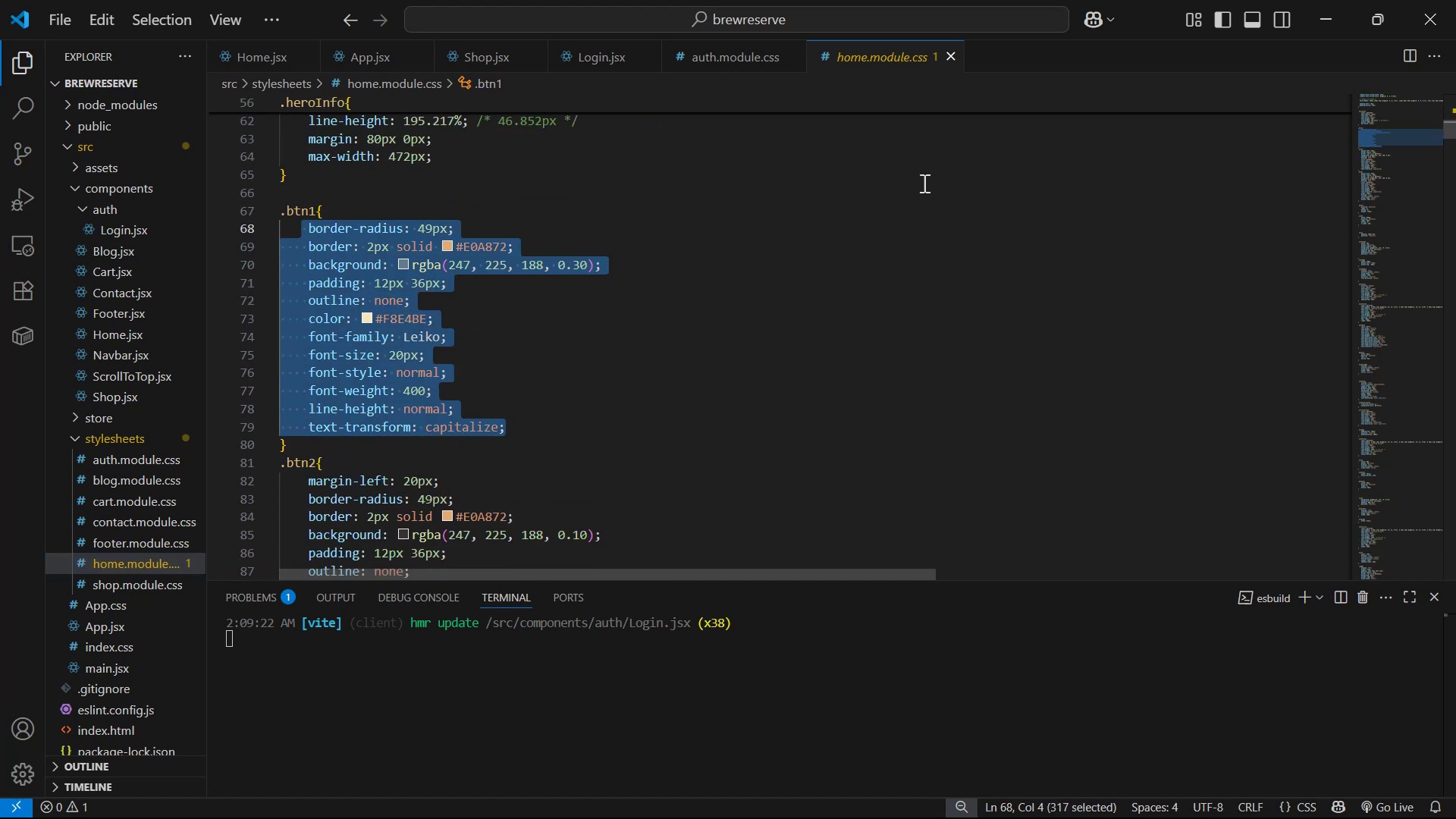 
key(Control+C)
 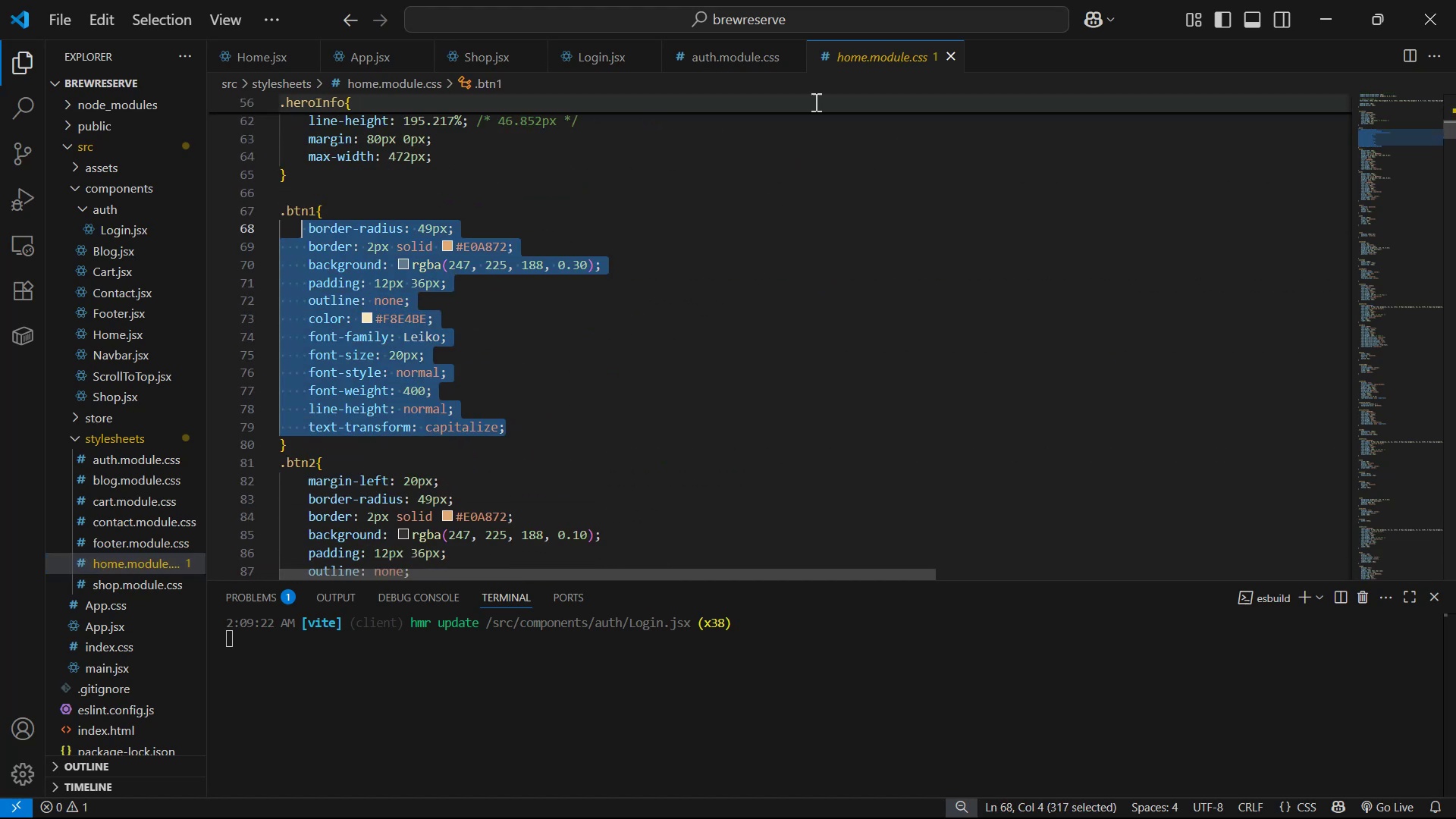 
key(Control+C)
 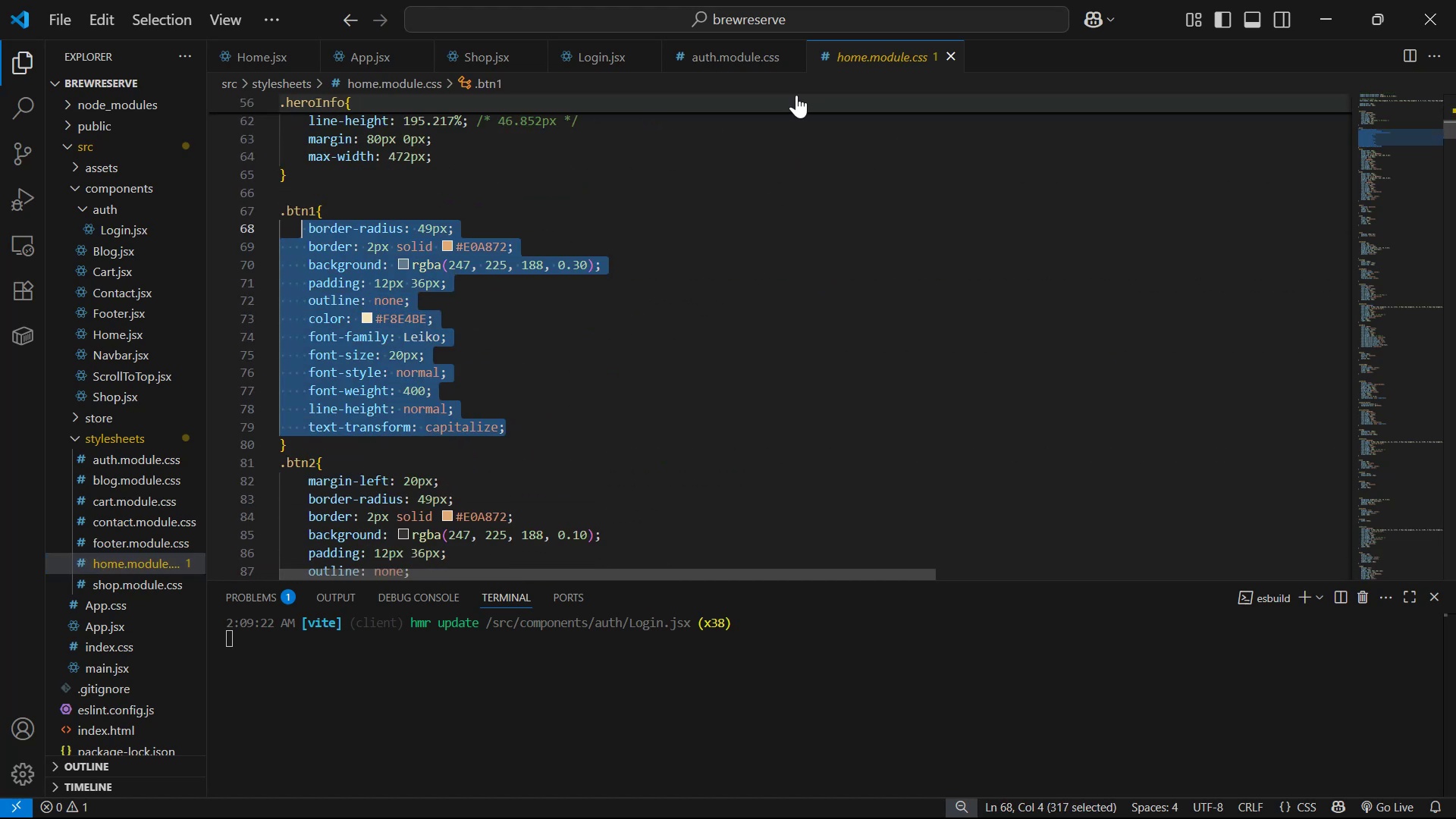 
key(Control+C)
 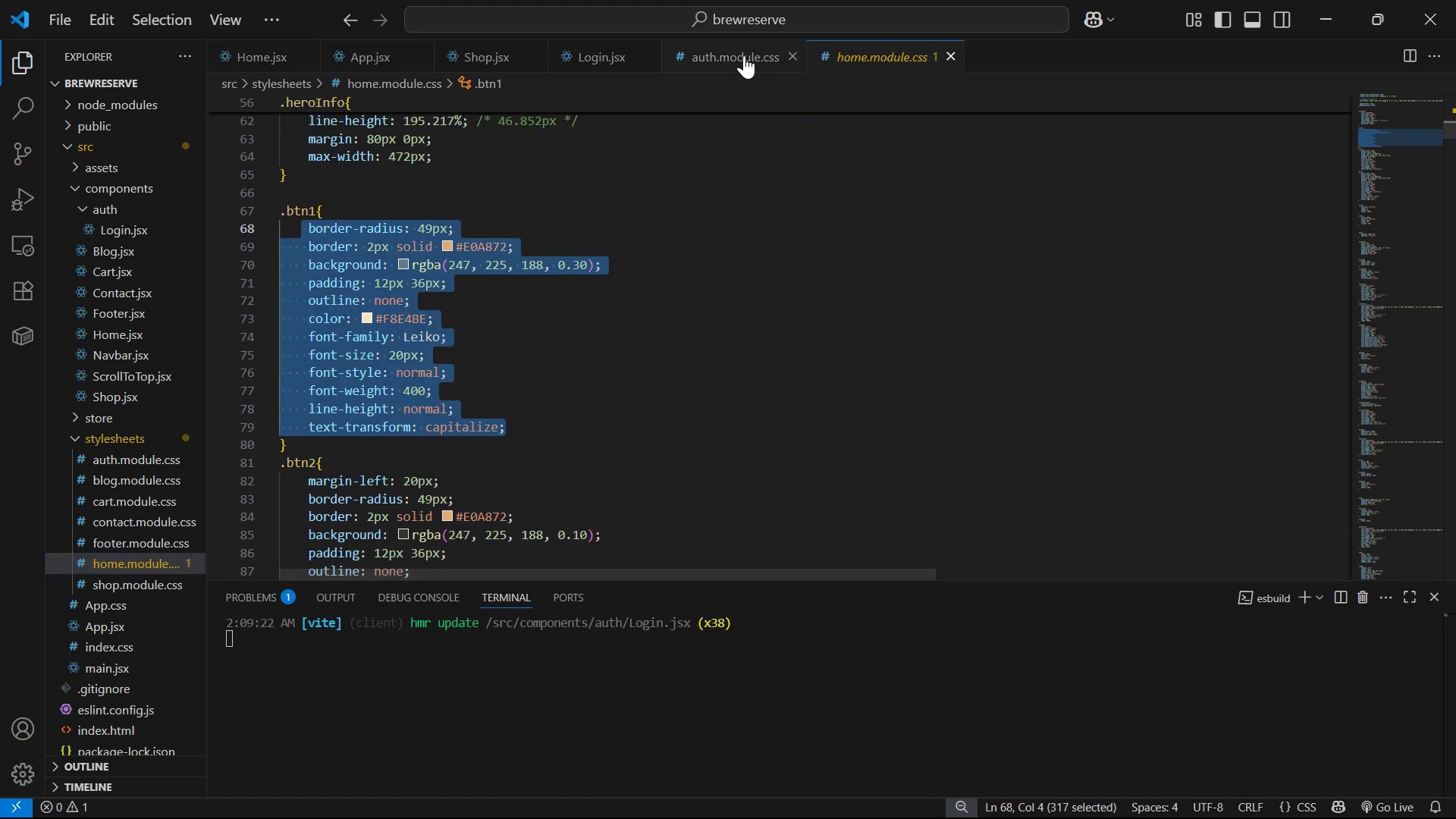 
left_click([736, 57])
 